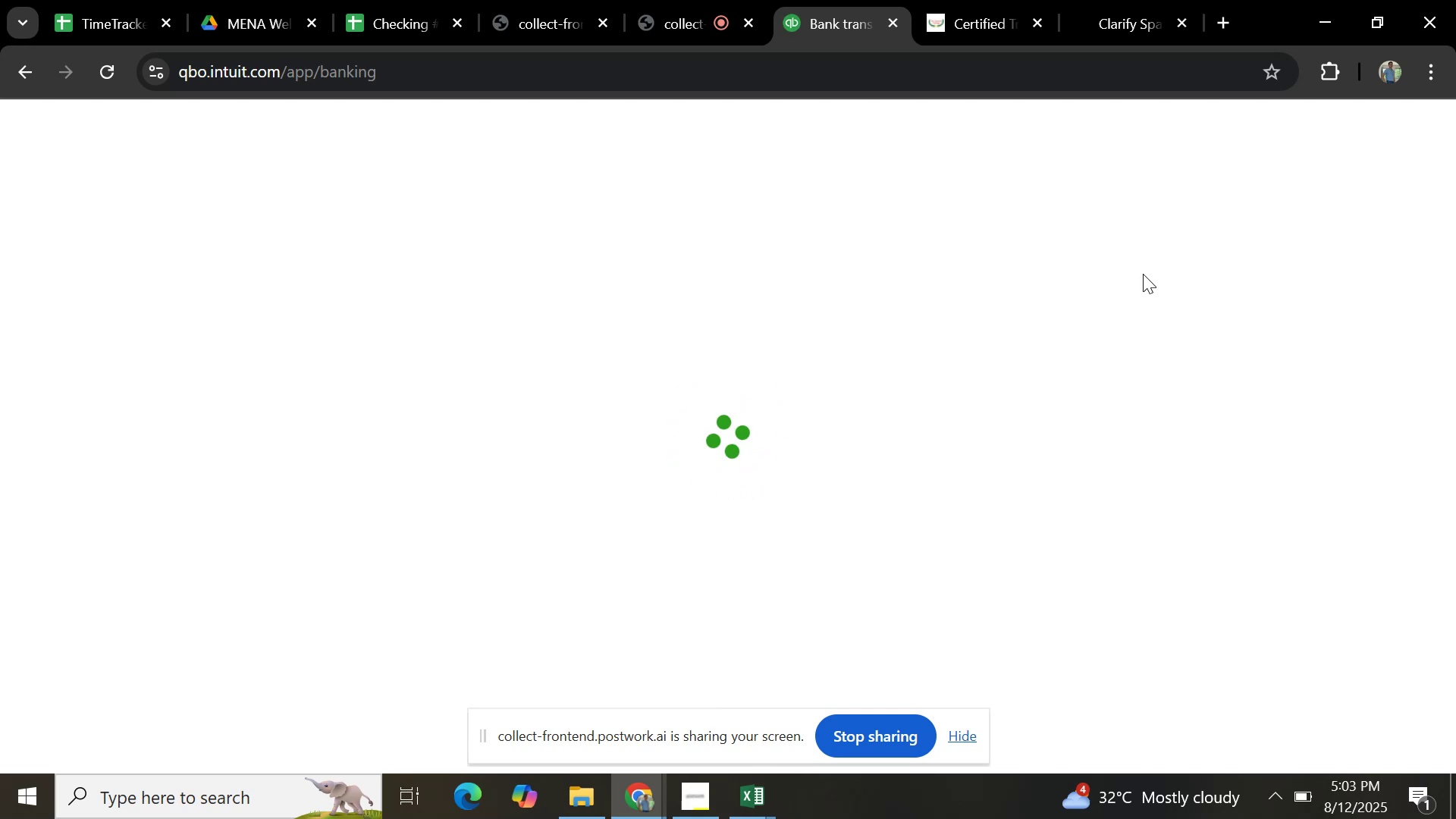 
scroll: coordinate [525, 554], scroll_direction: down, amount: 18.0
 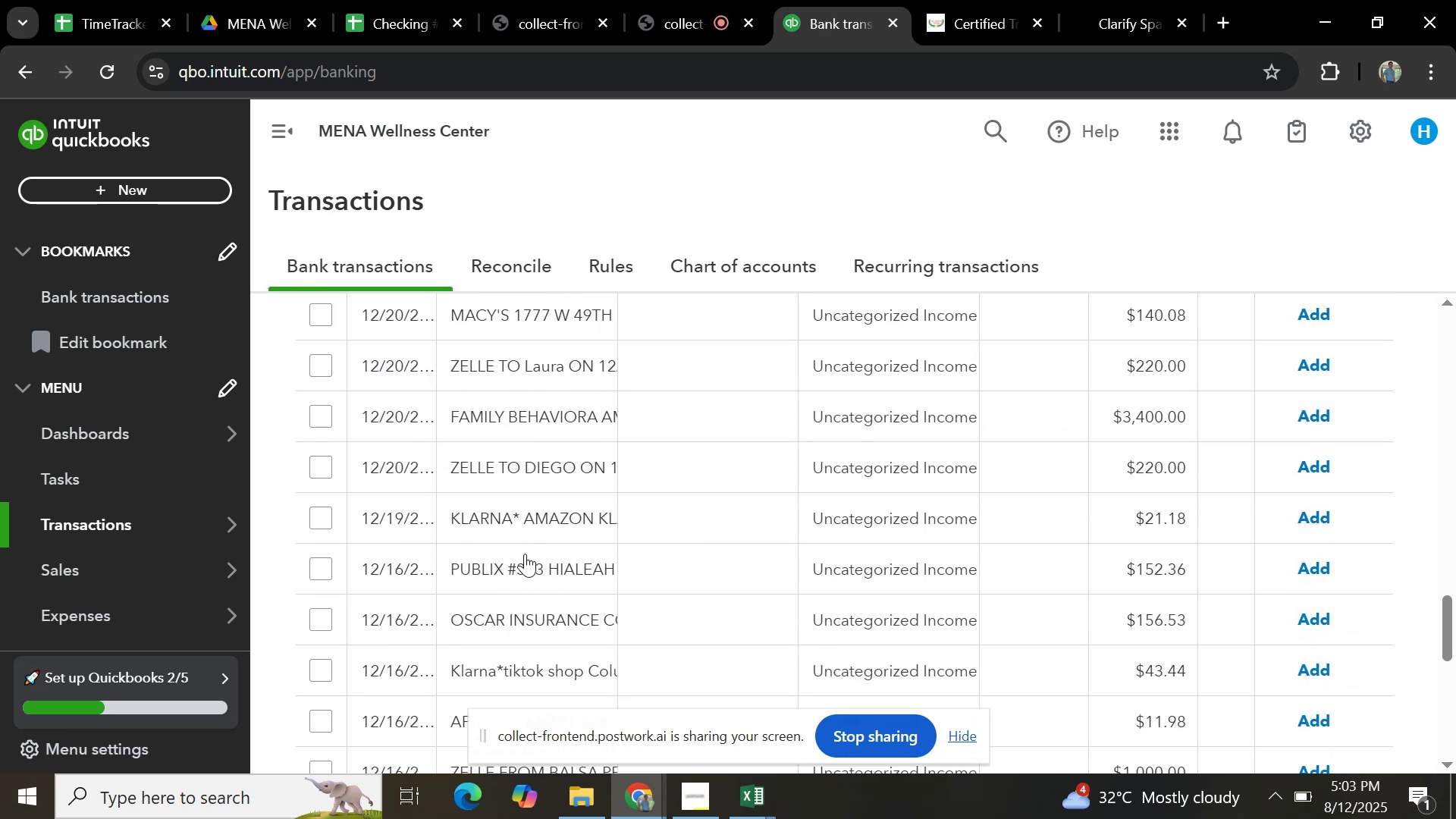 
scroll: coordinate [524, 554], scroll_direction: up, amount: 17.0
 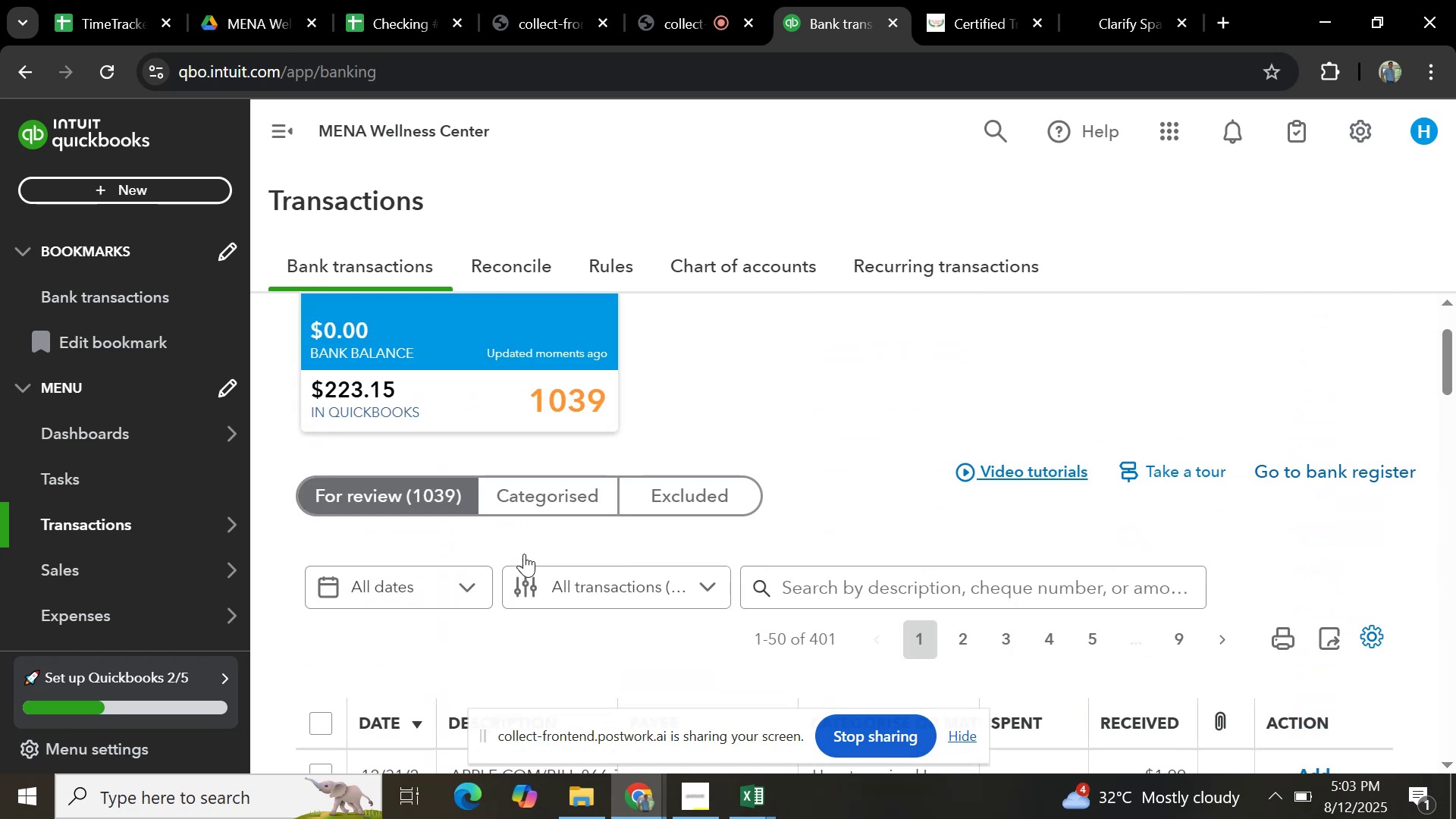 
scroll: coordinate [524, 554], scroll_direction: down, amount: 3.0
 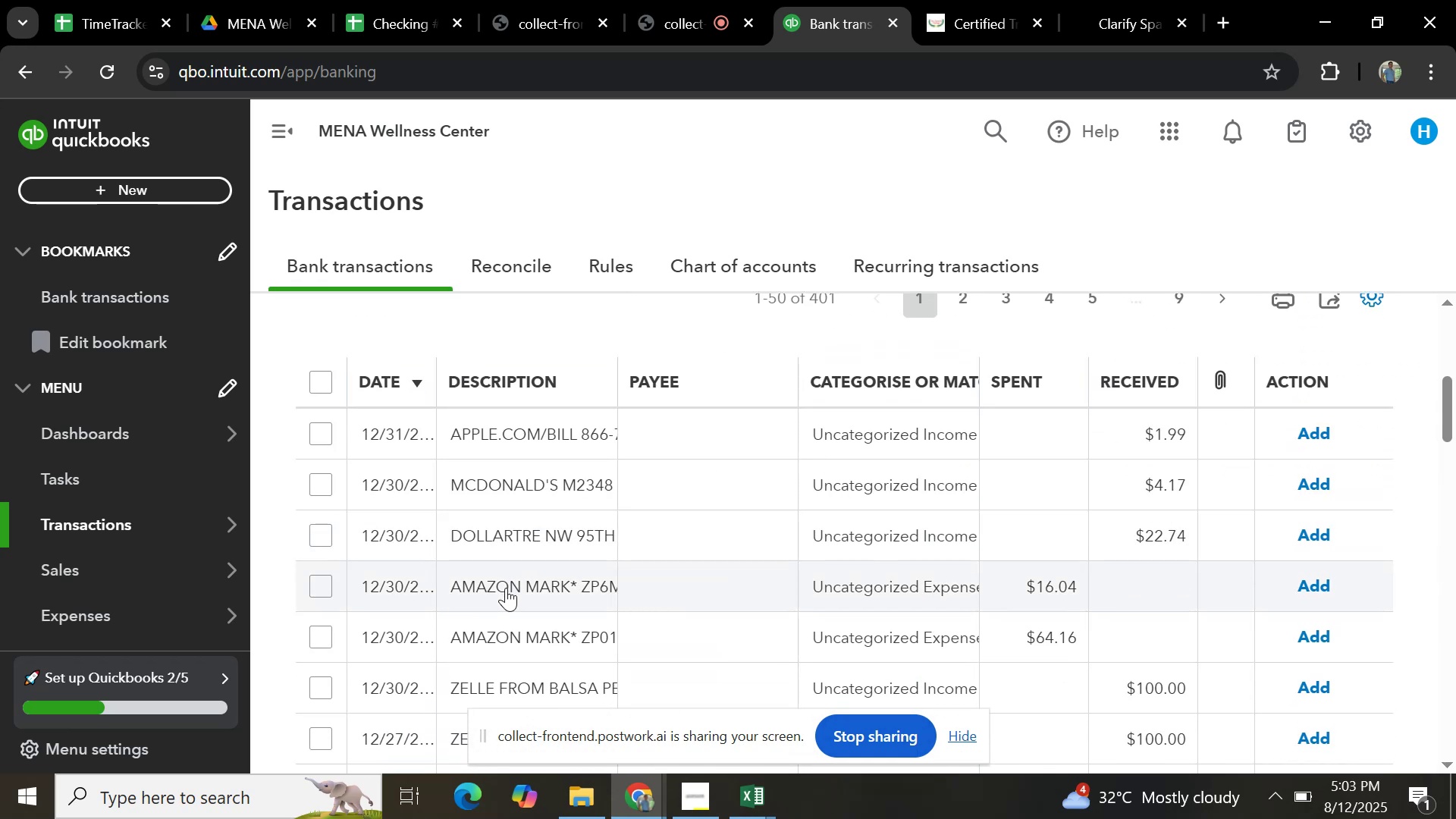 
left_click([503, 597])
 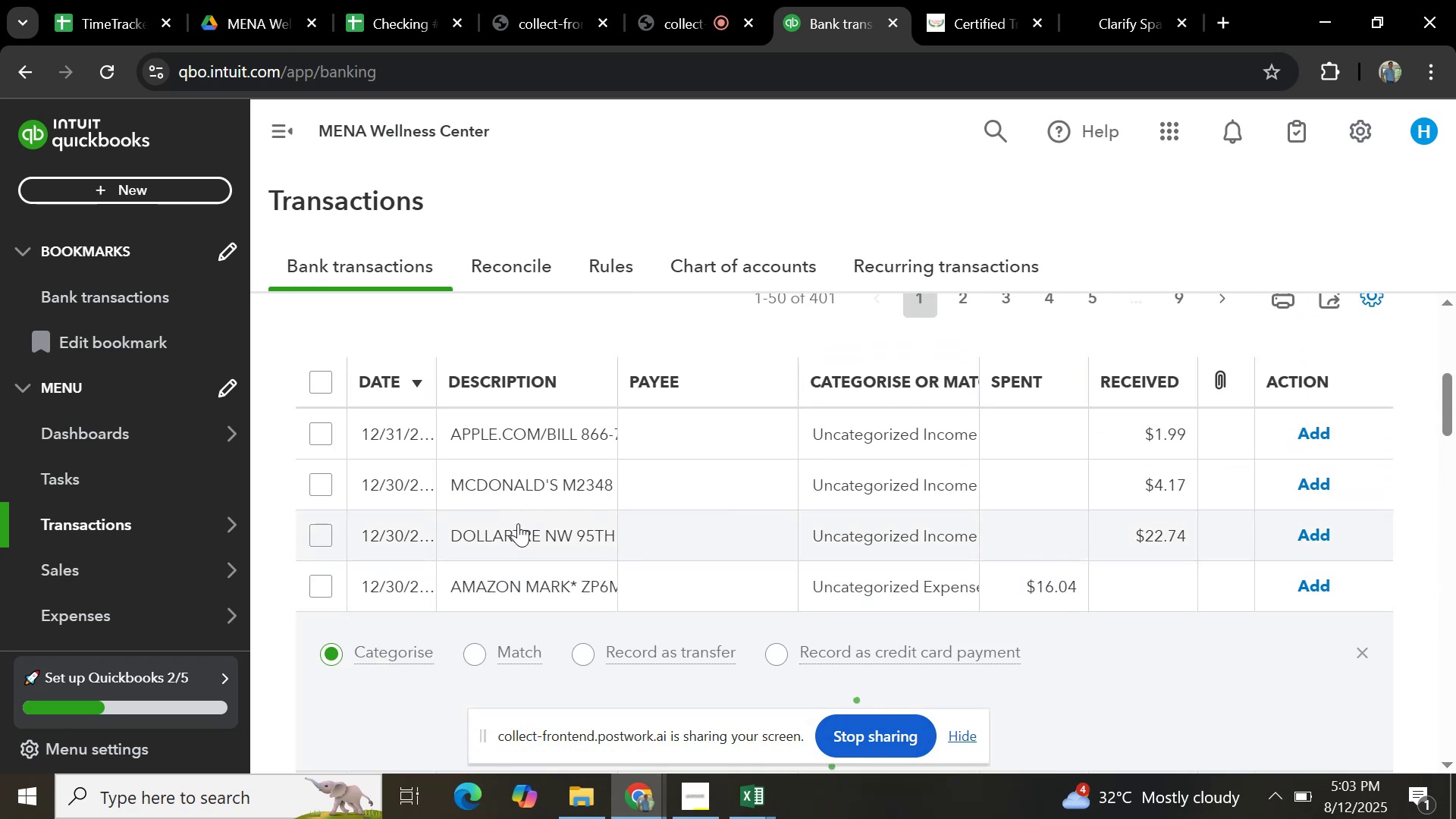 
scroll: coordinate [517, 523], scroll_direction: down, amount: 3.0
 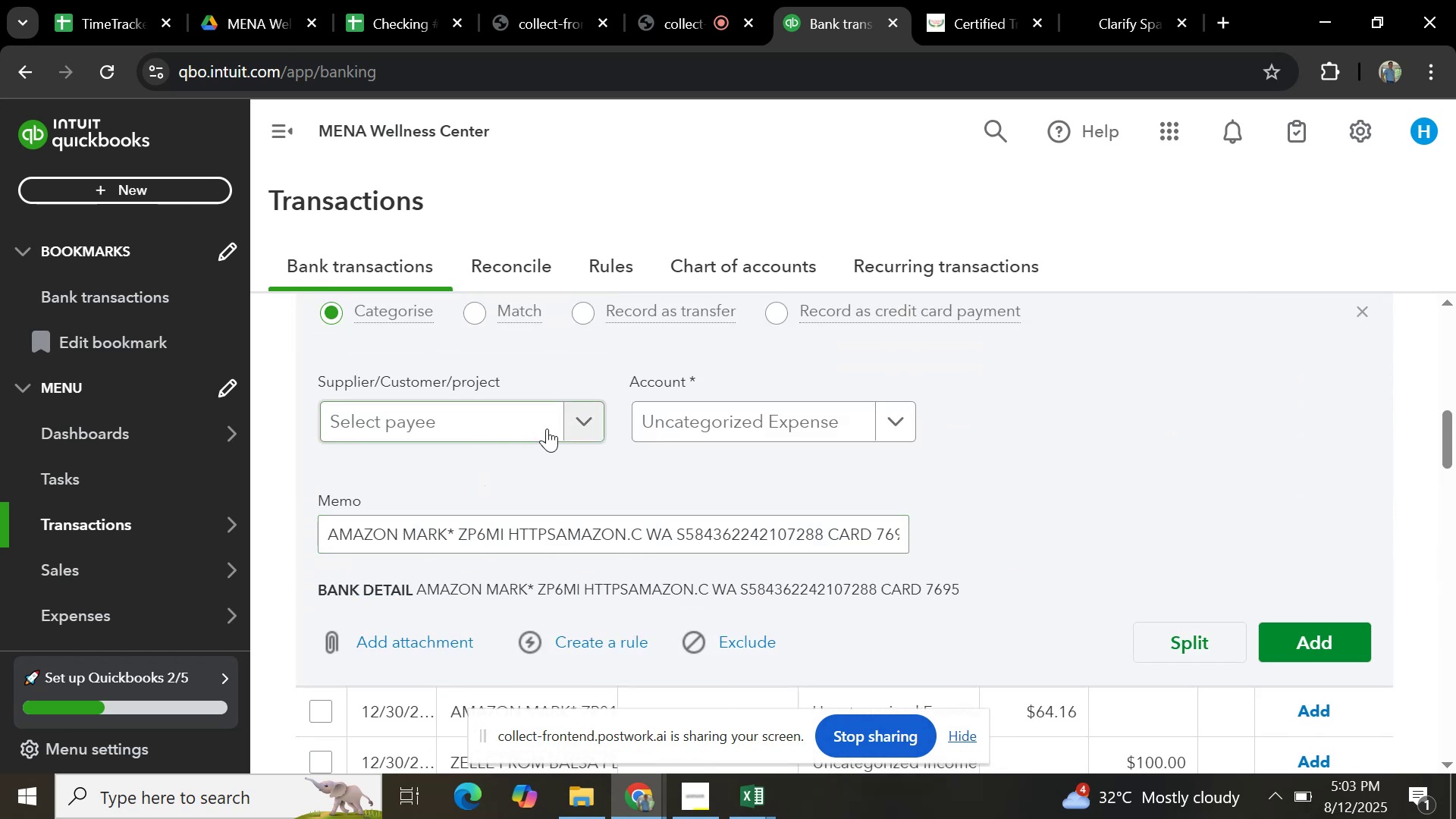 
left_click([578, 426])
 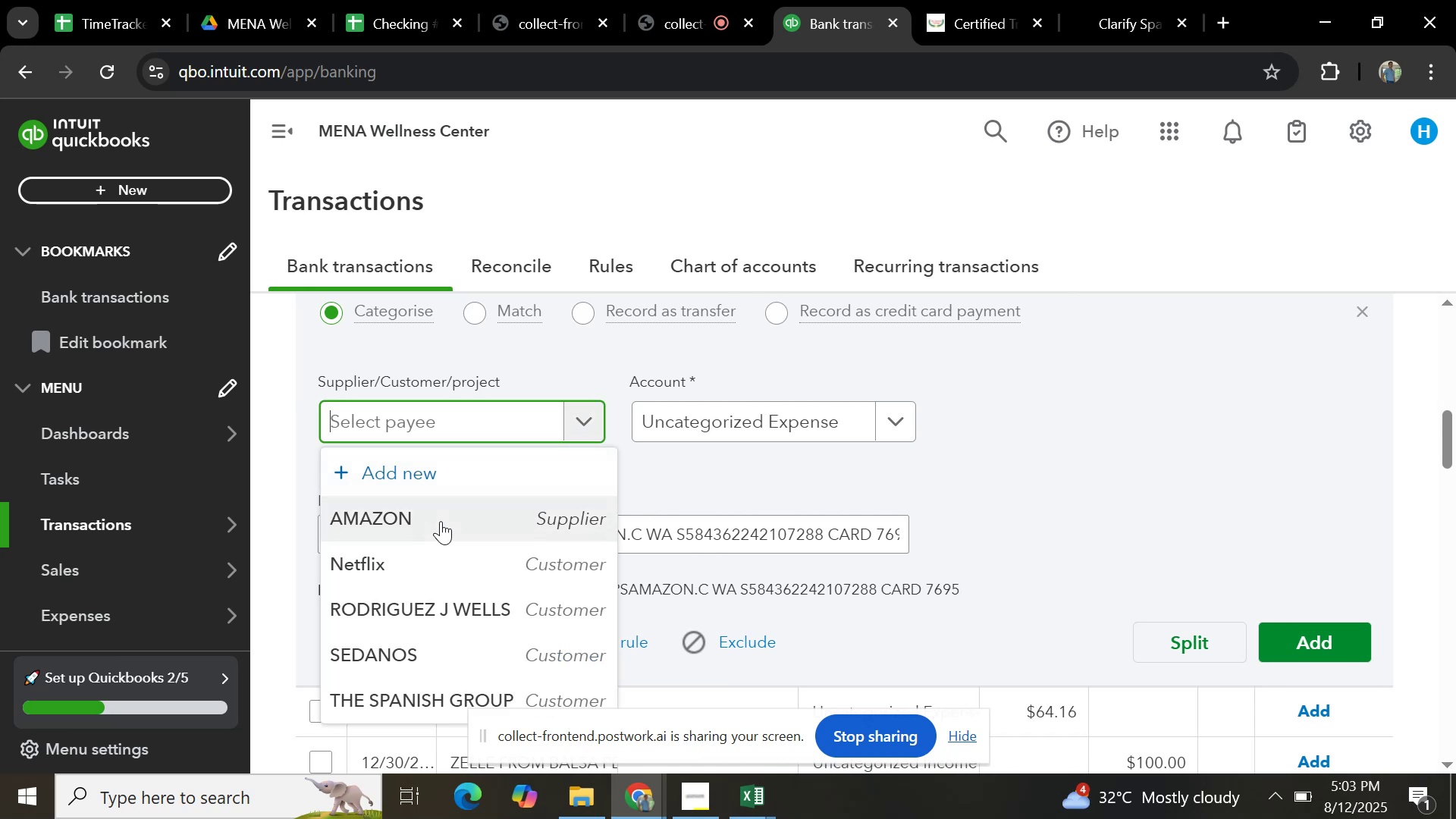 
left_click([441, 521])
 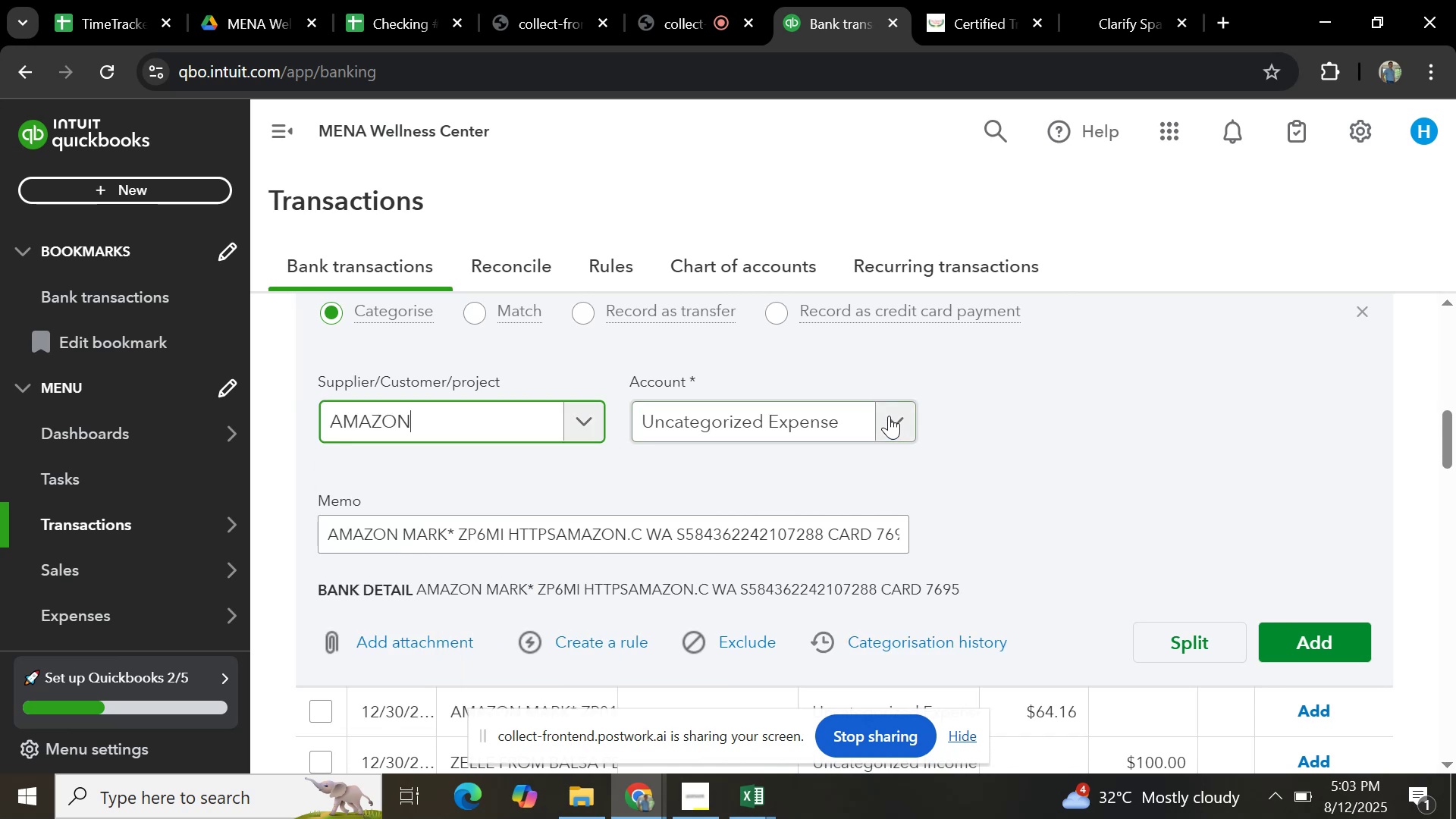 
left_click([889, 416])
 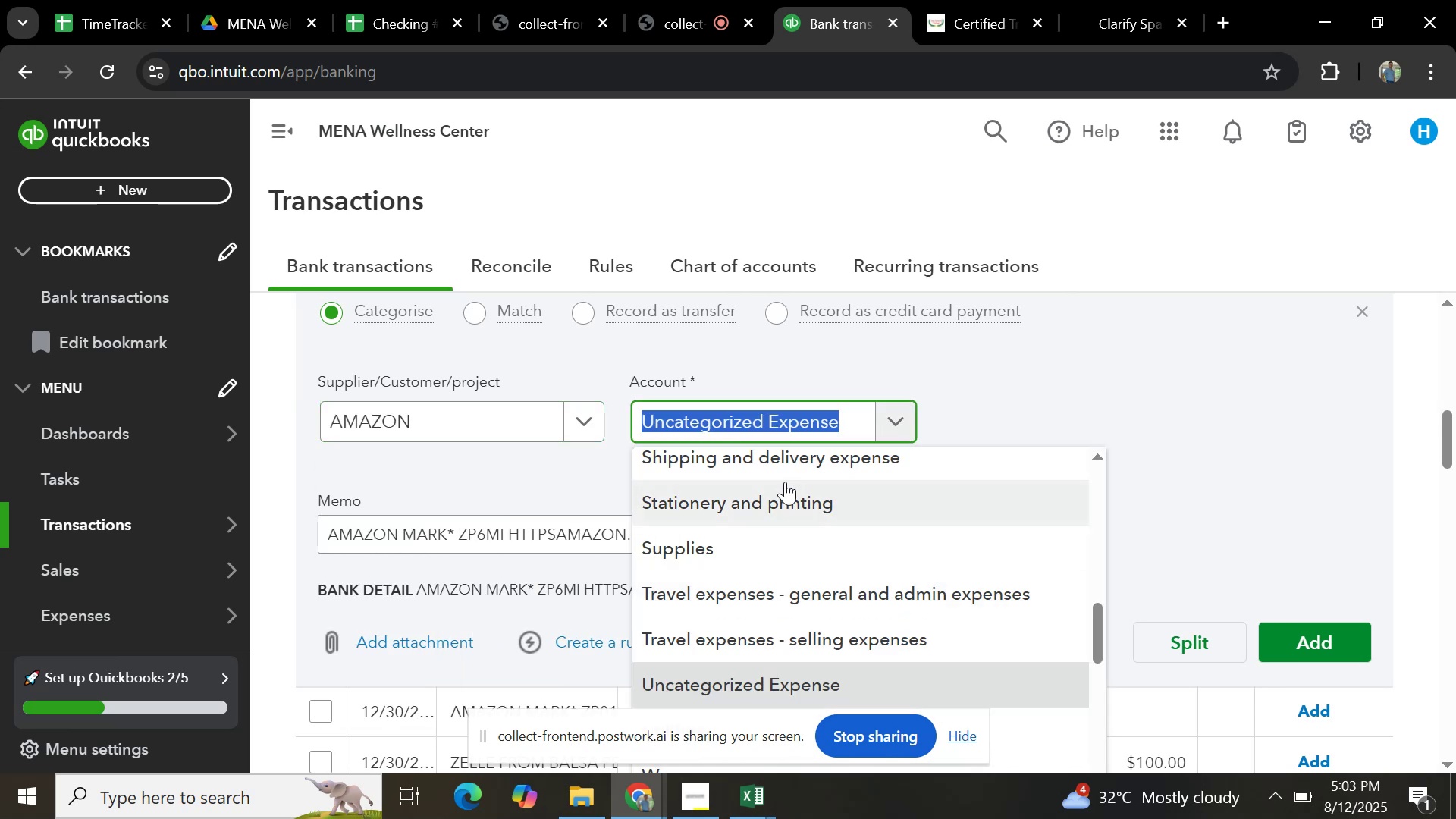 
type(offi)
 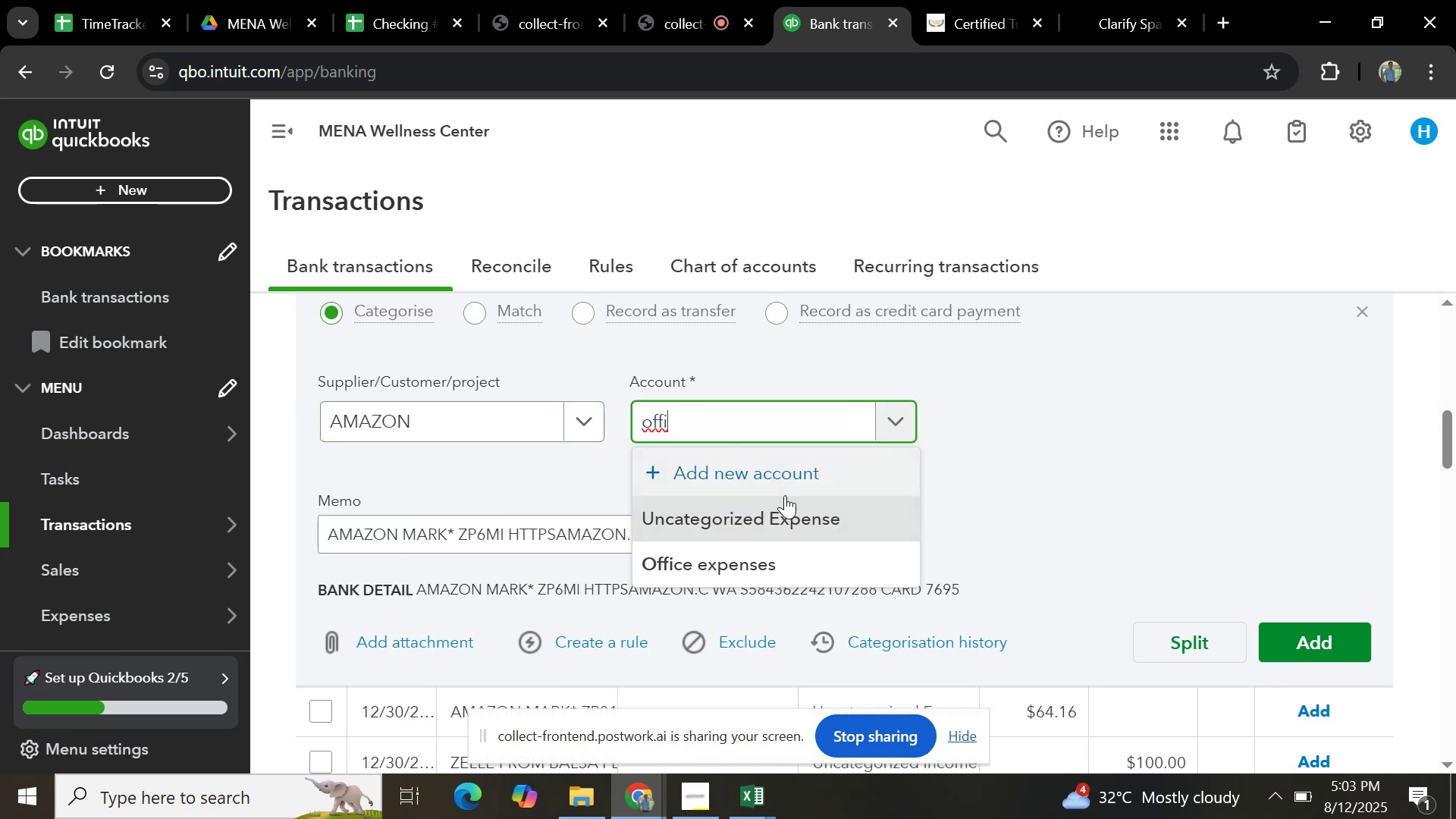 
left_click([795, 560])
 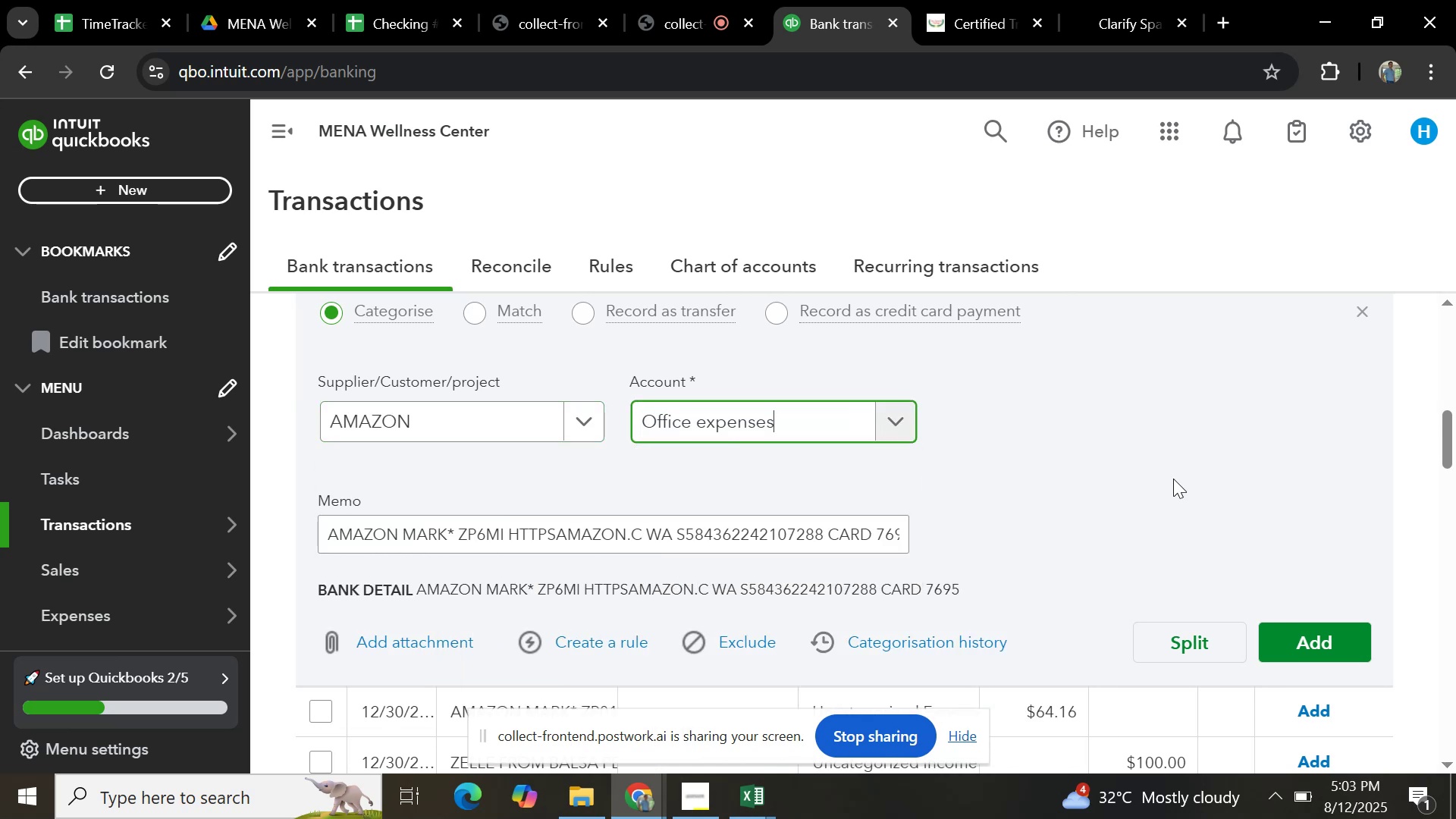 
scroll: coordinate [1181, 493], scroll_direction: none, amount: 0.0
 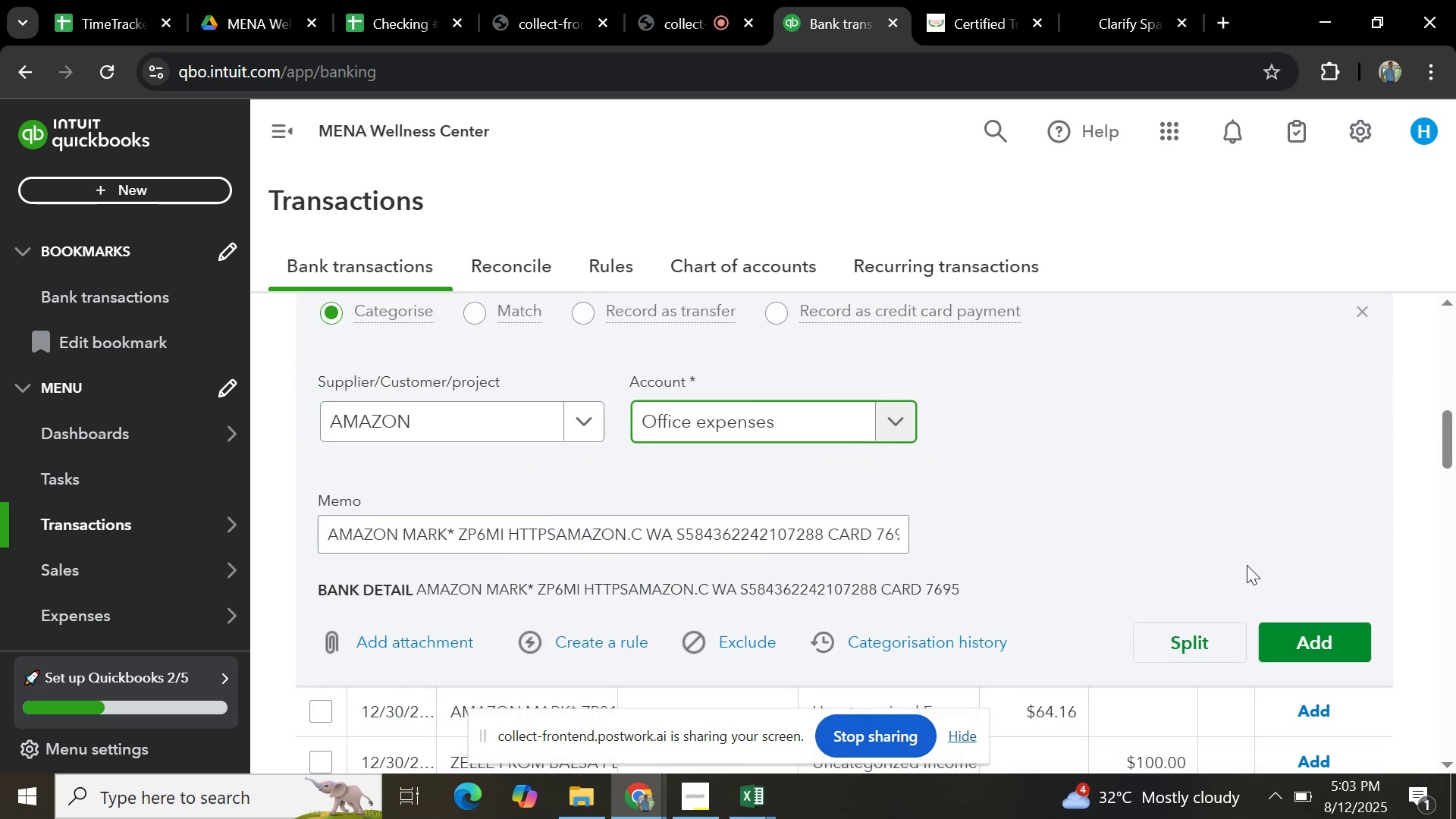 
scroll: coordinate [1297, 634], scroll_direction: down, amount: 1.0
 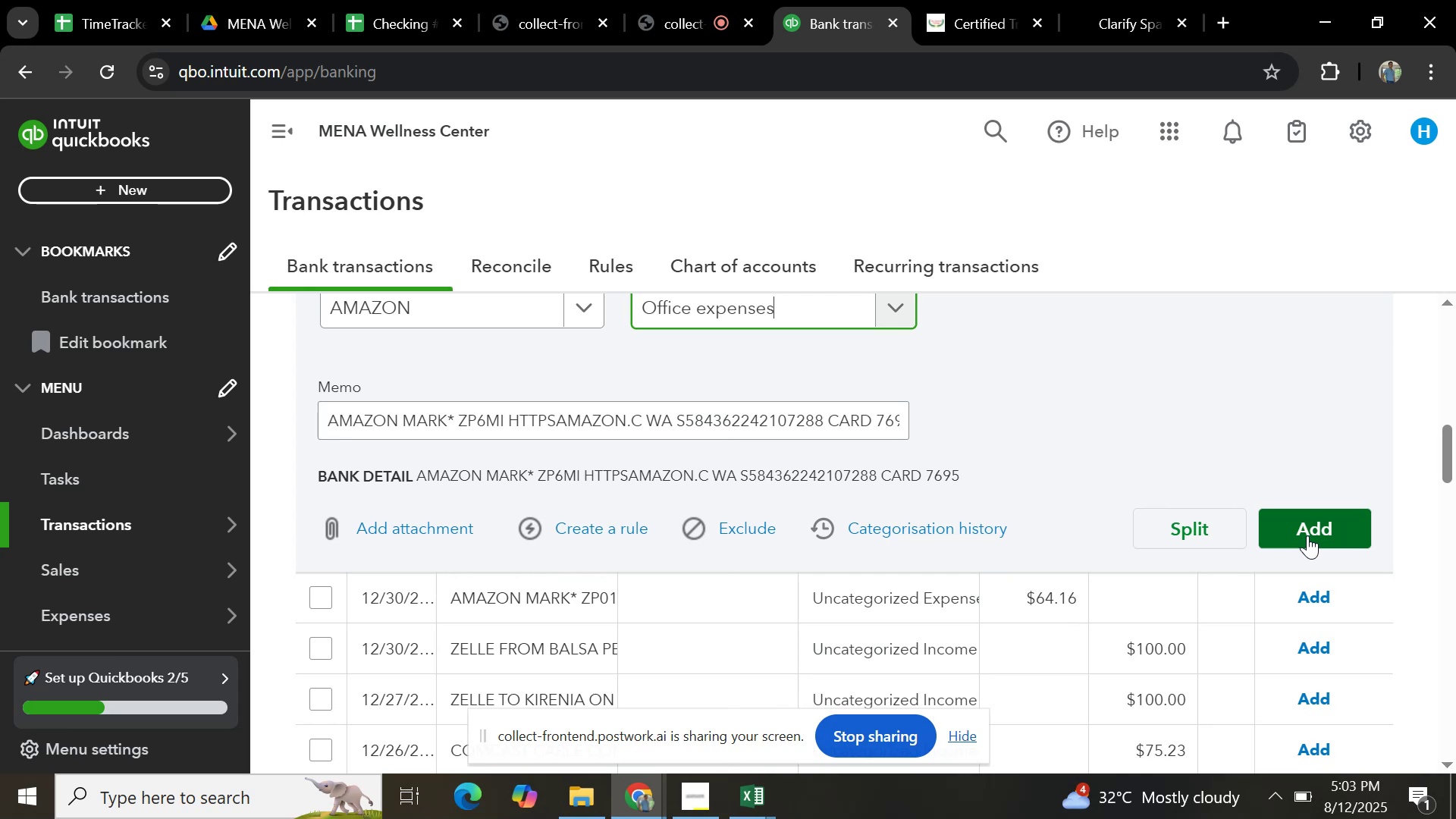 
wait(12.9)
 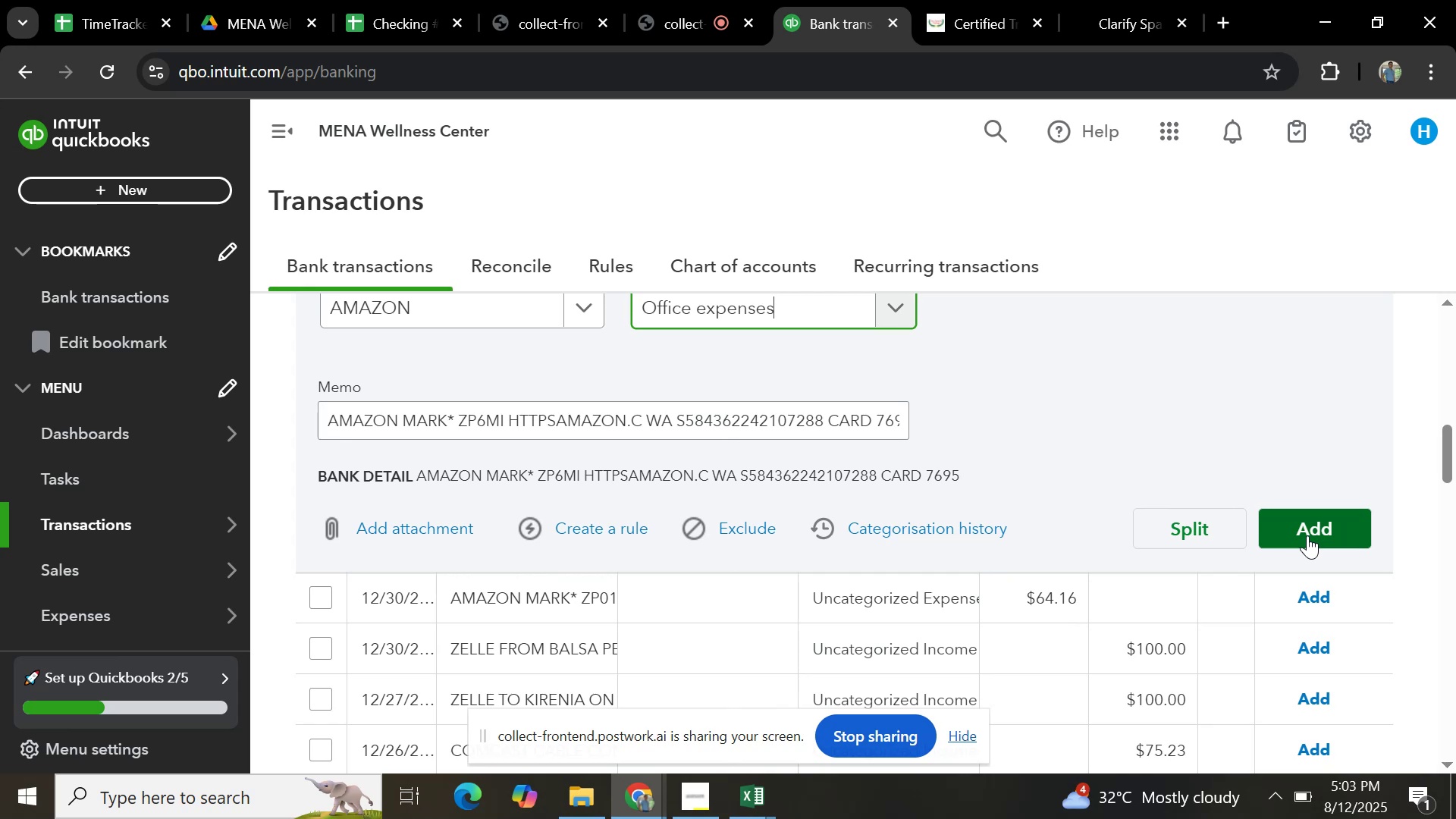 
left_click([1307, 538])
 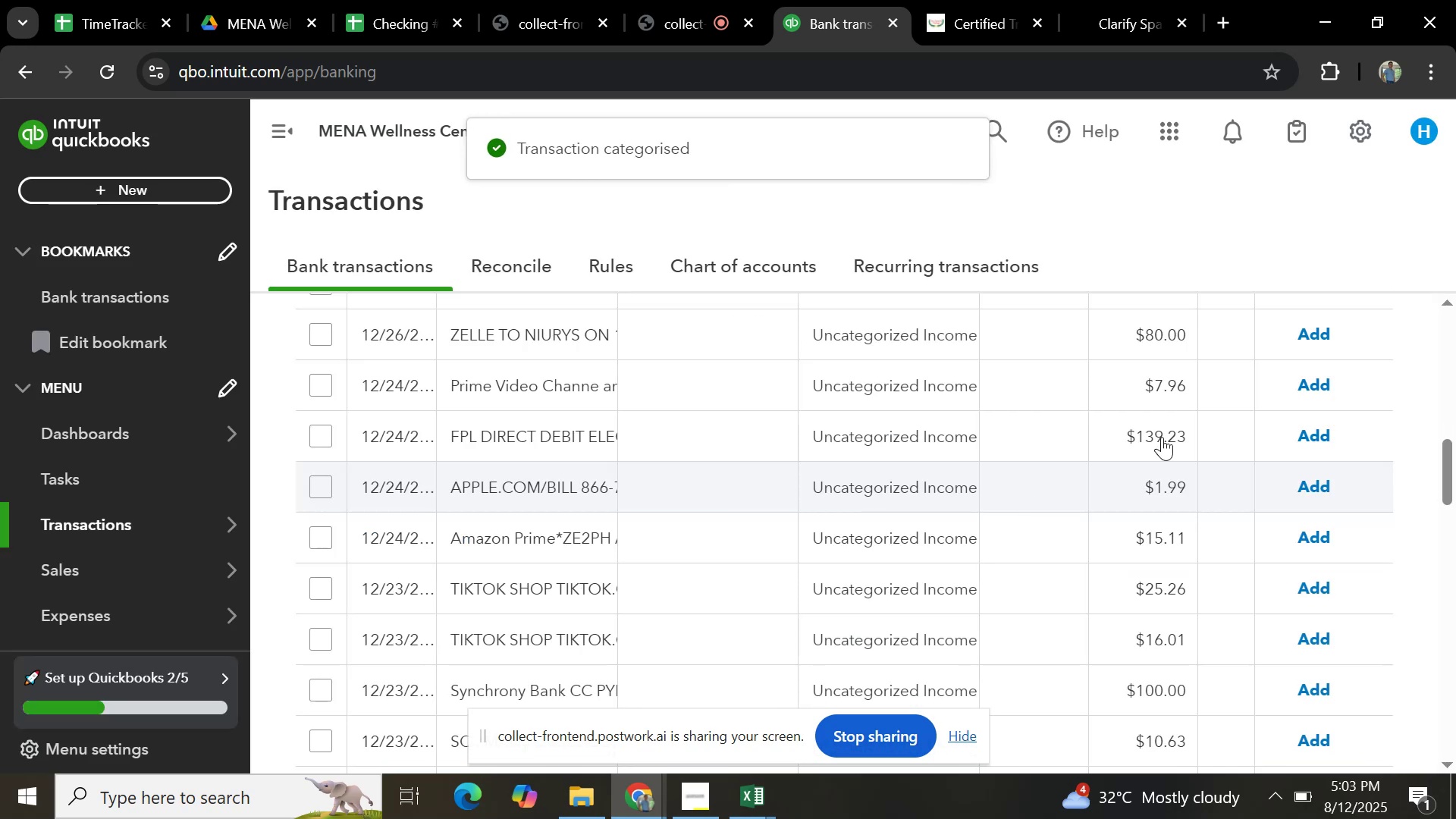 
scroll: coordinate [1138, 431], scroll_direction: none, amount: 0.0
 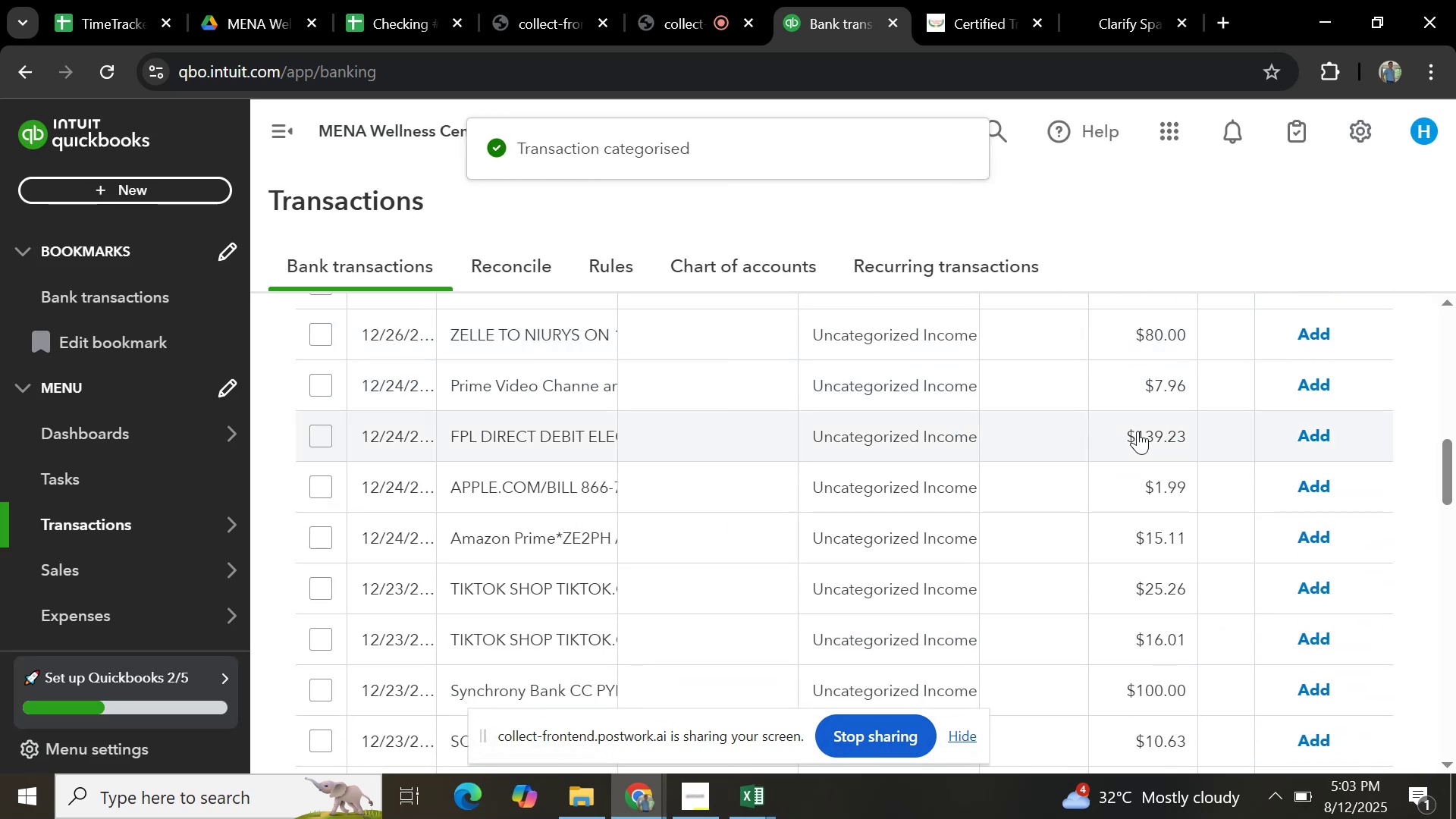 
scroll: coordinate [525, 514], scroll_direction: down, amount: 12.0
 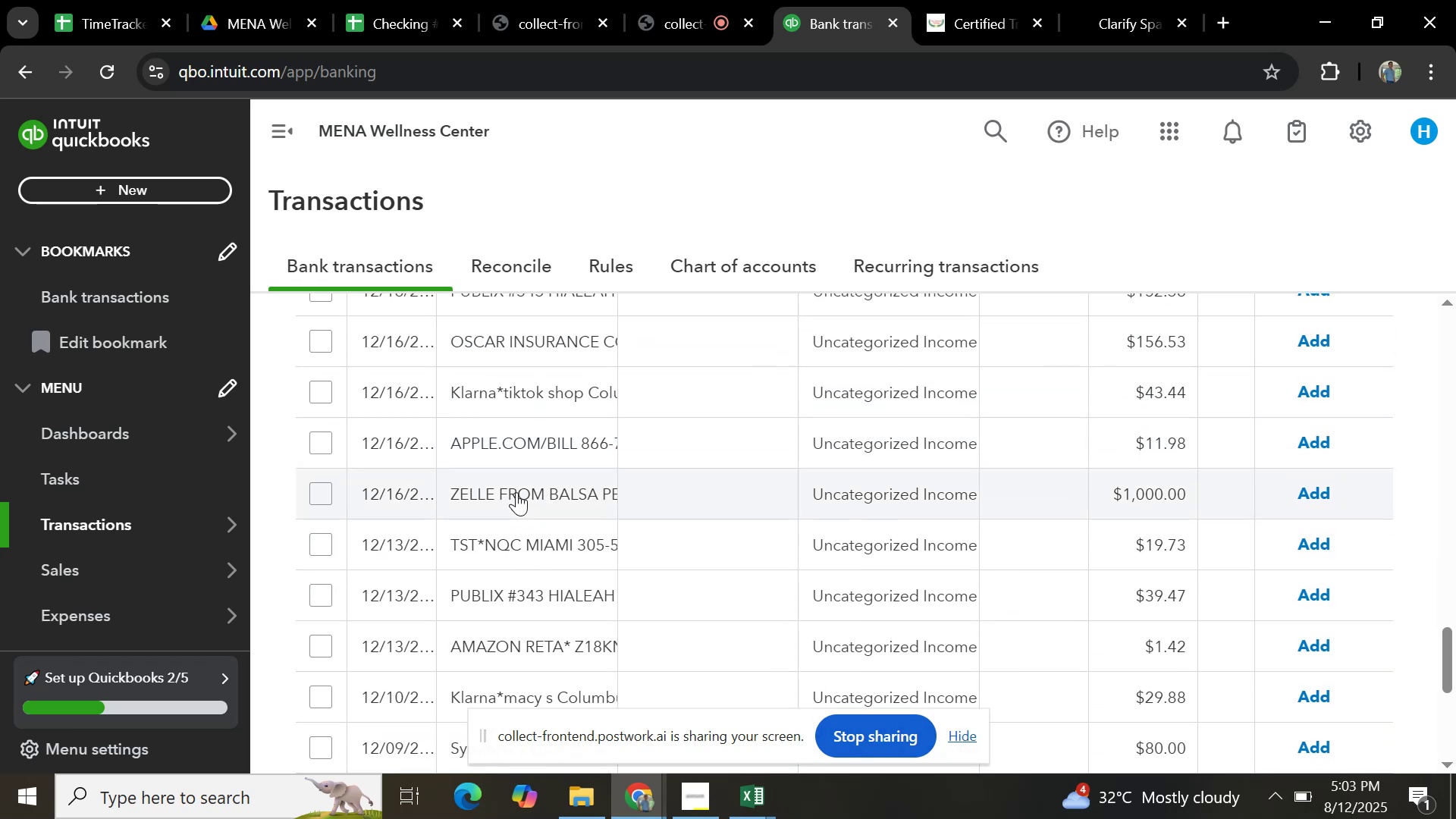 
left_click([516, 492])
 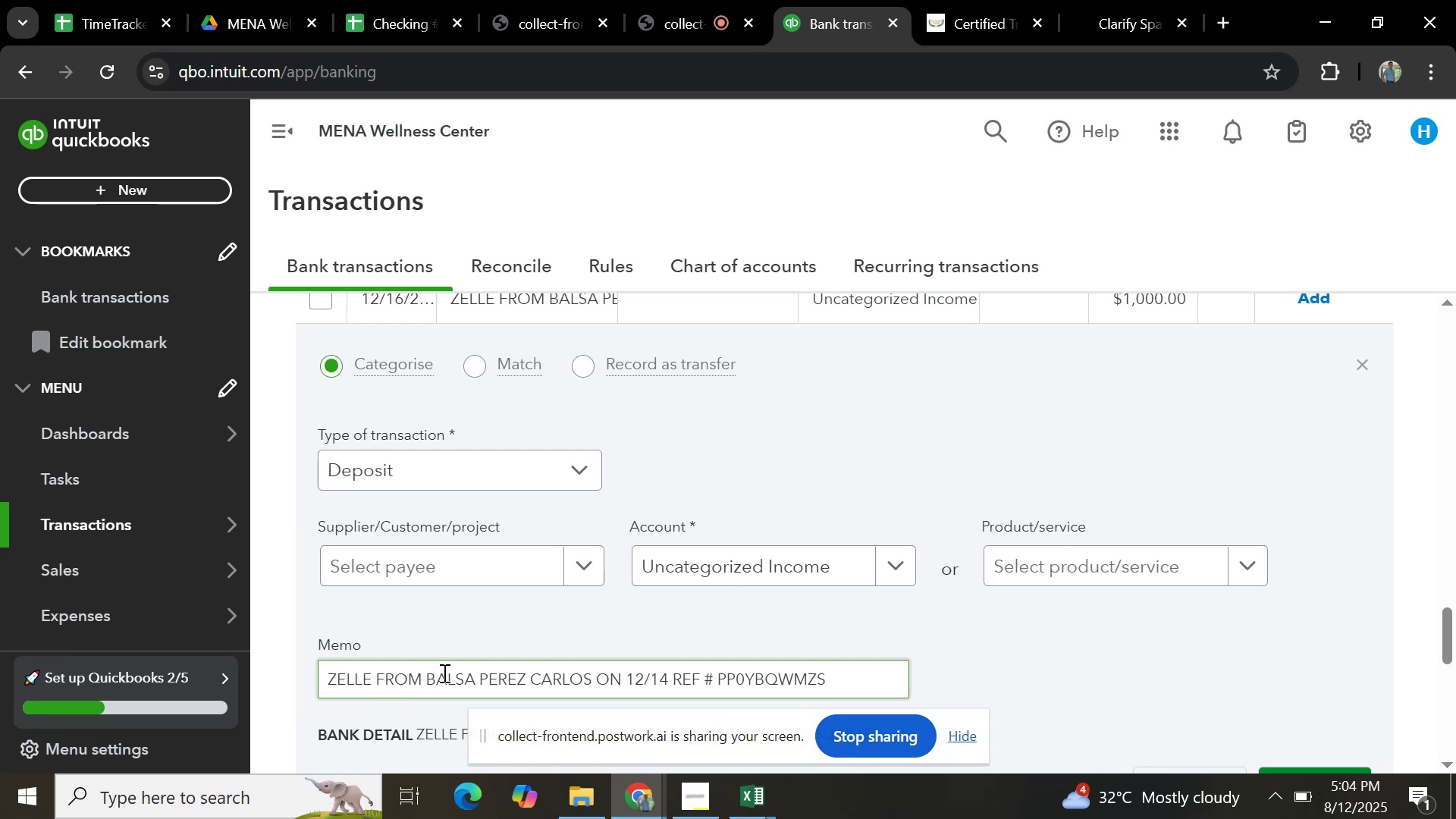 
wait(10.01)
 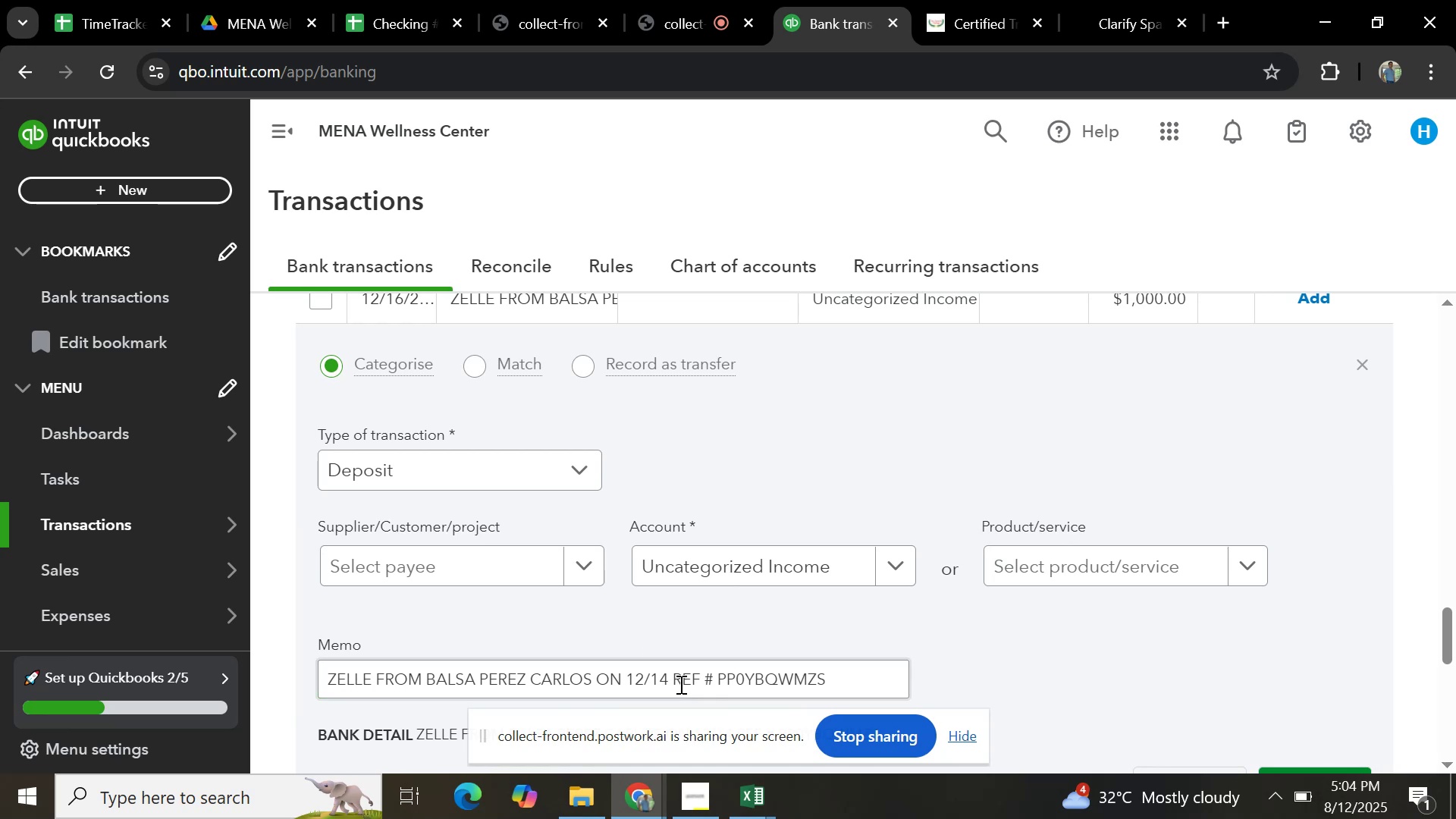 
key(Control+C)
 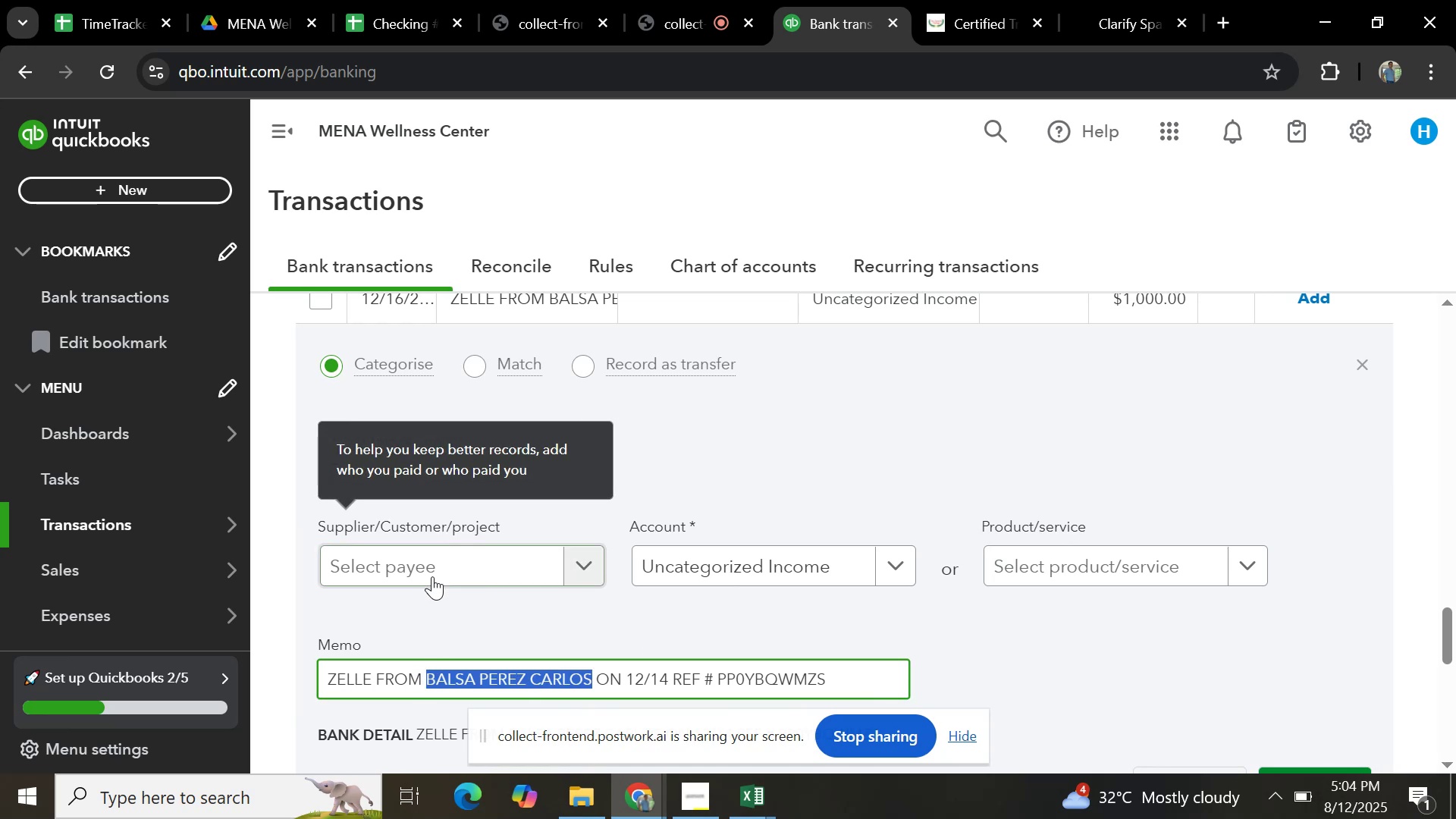 
left_click([432, 576])
 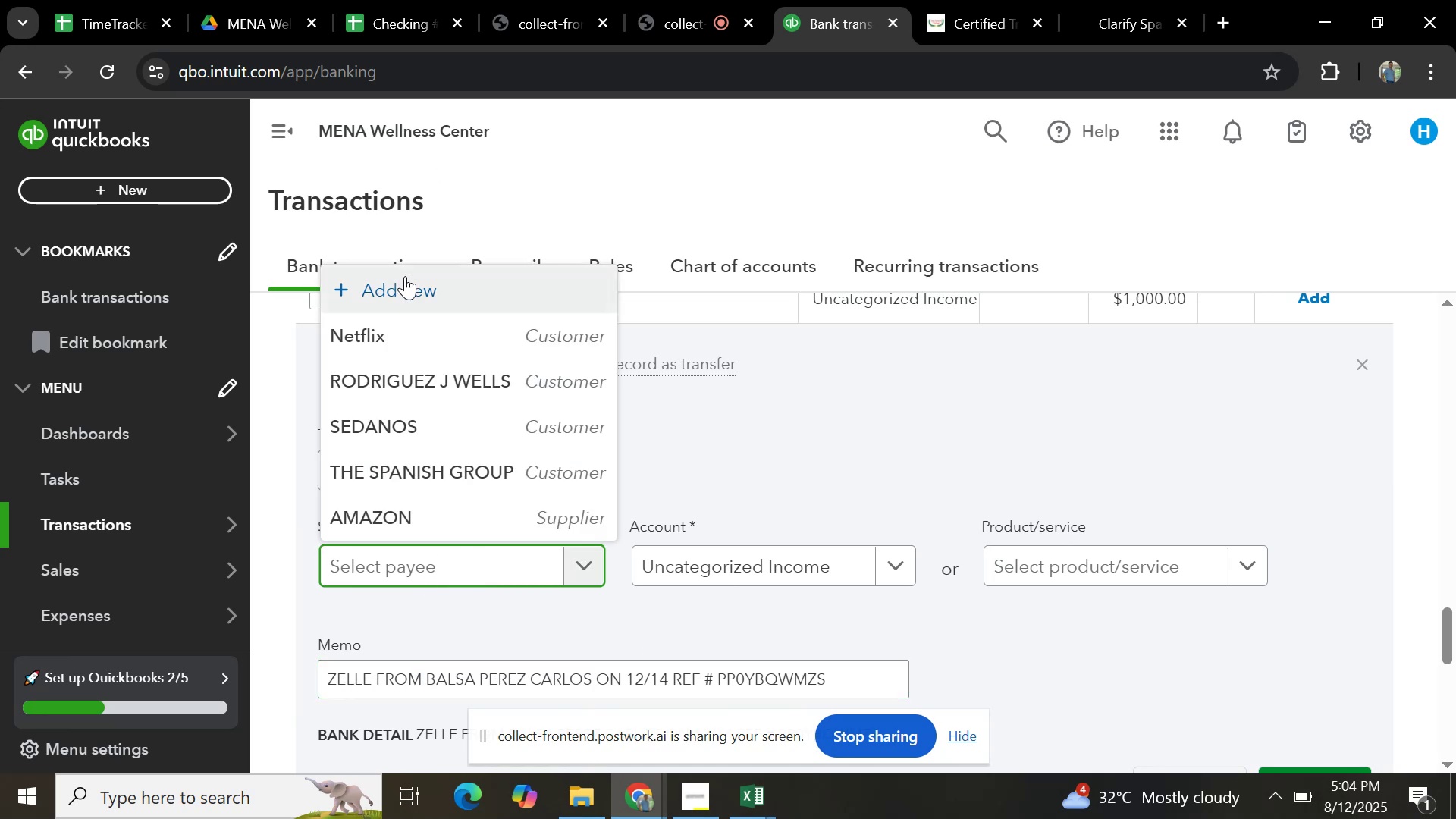 
left_click([404, 282])
 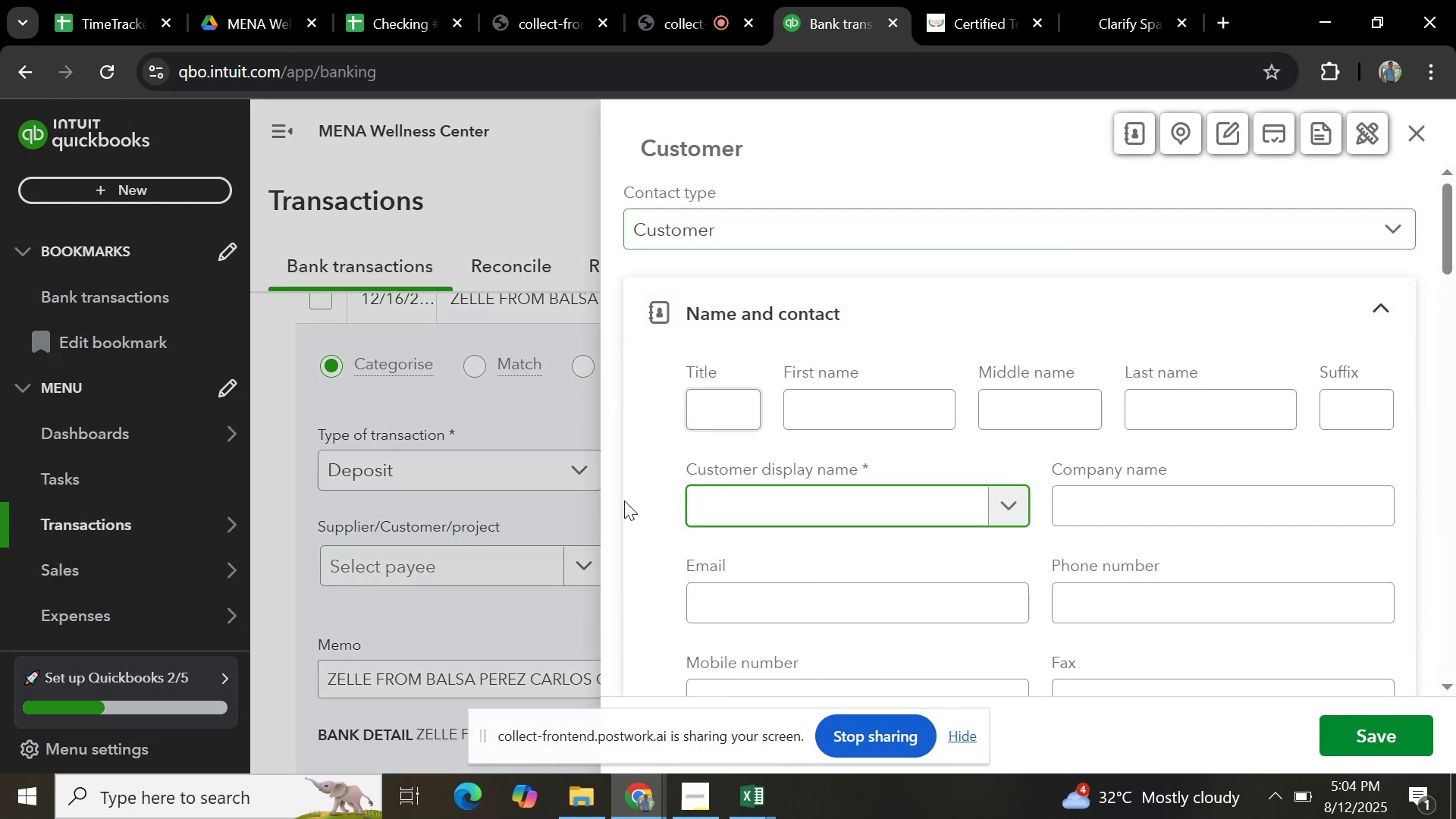 
wait(5.58)
 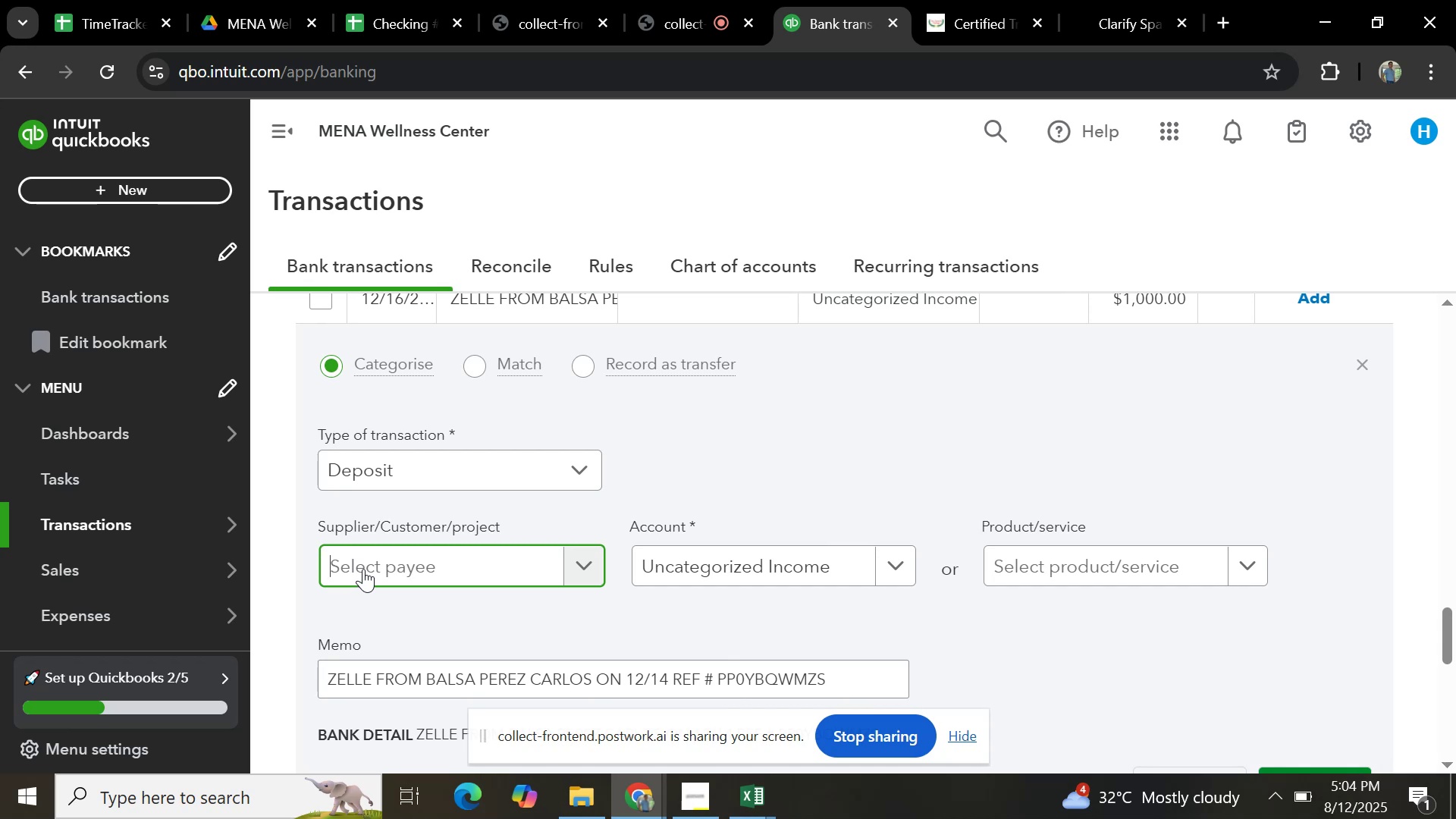 
left_click([1420, 120])
 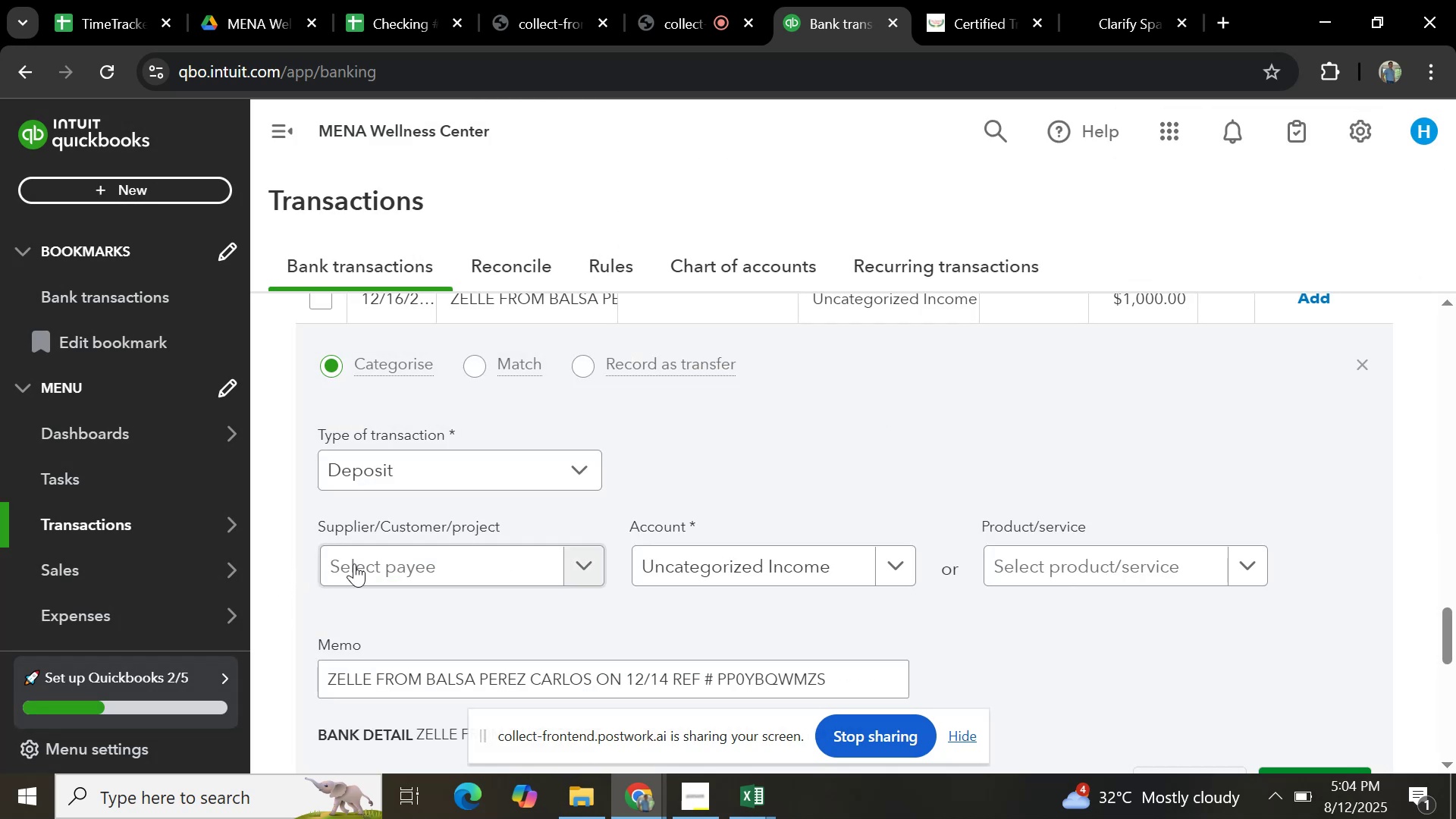 
left_click([372, 563])
 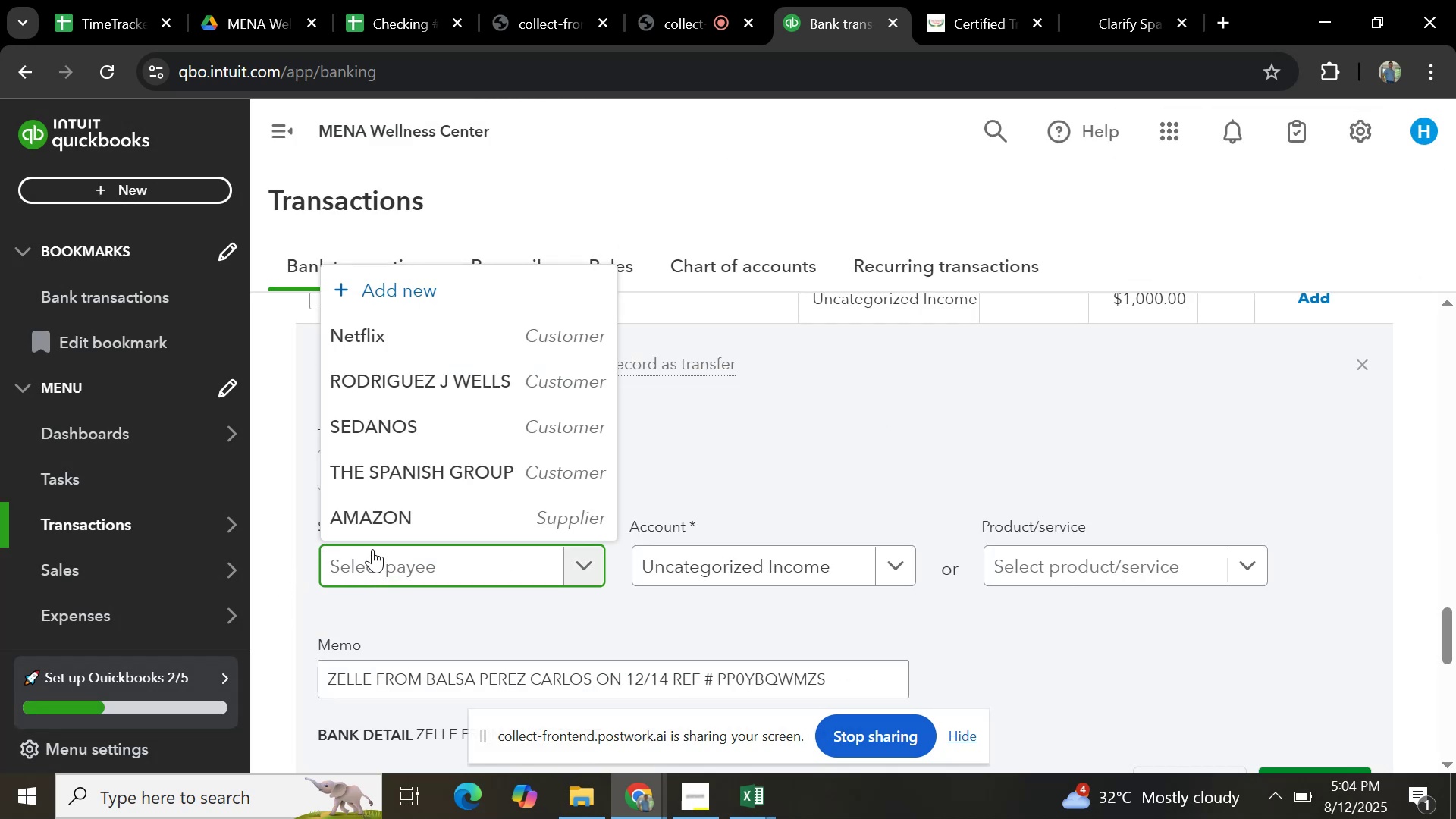 
key(Control+V)
 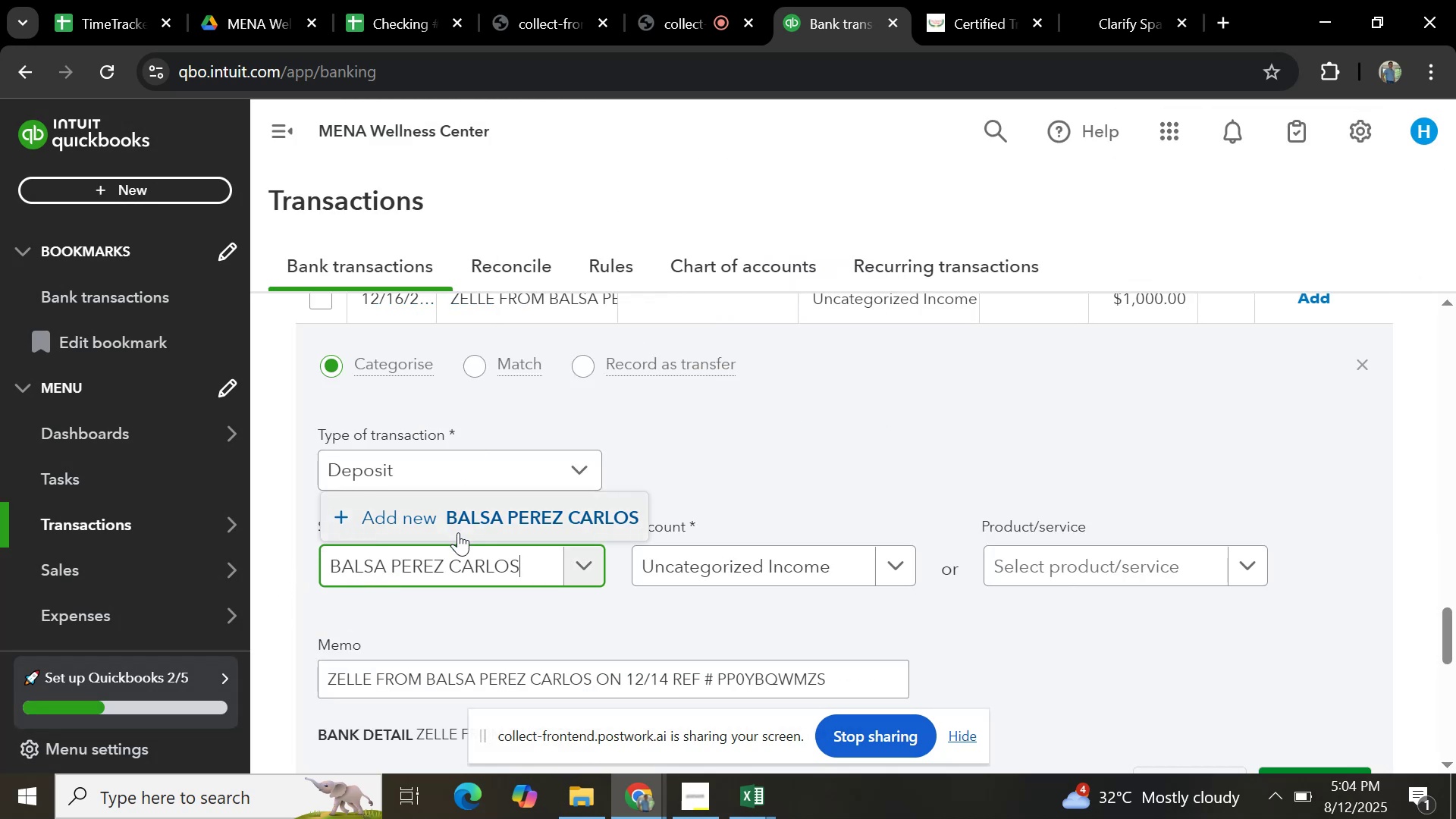 
left_click([409, 527])
 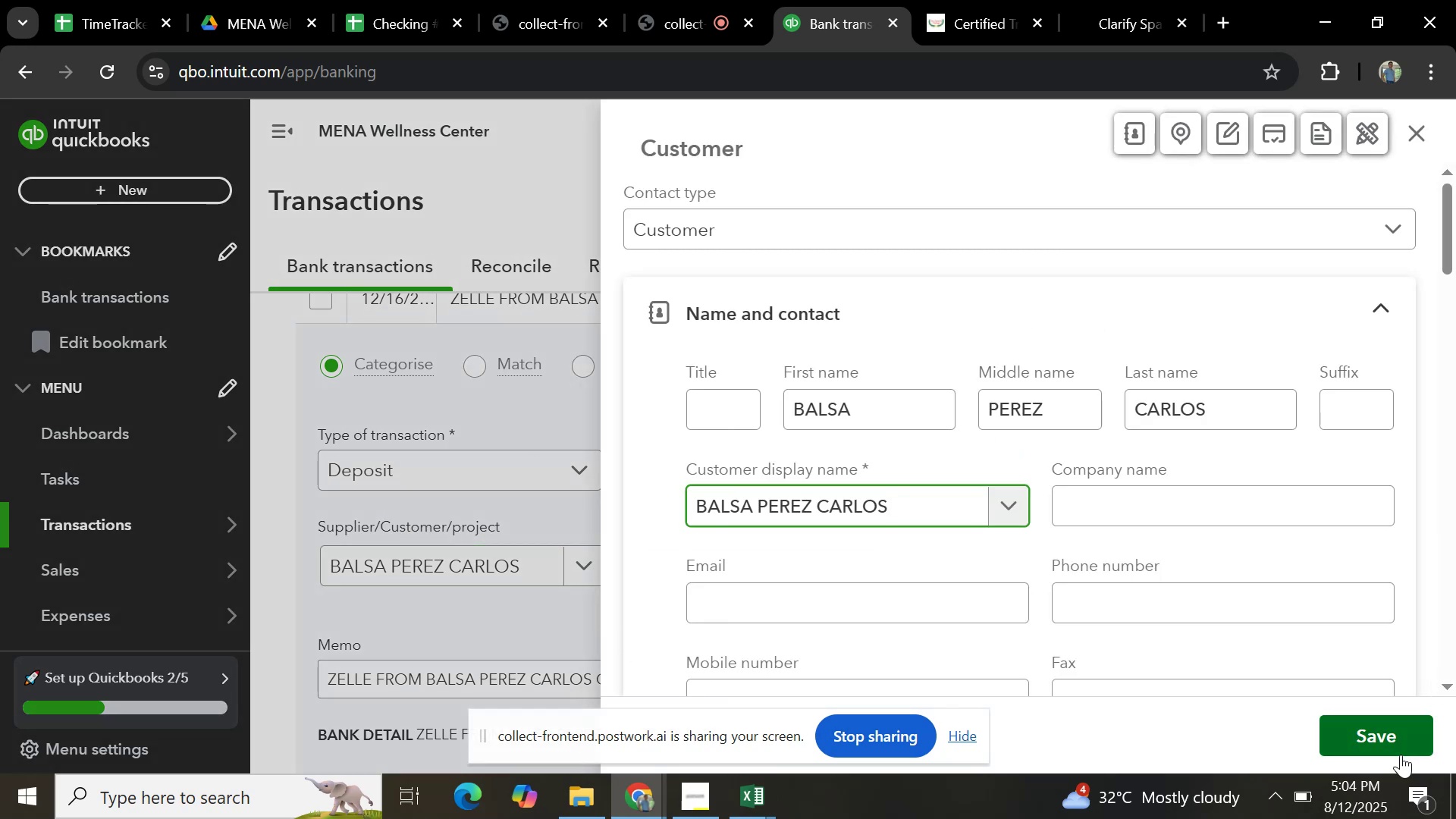 
left_click([1397, 734])
 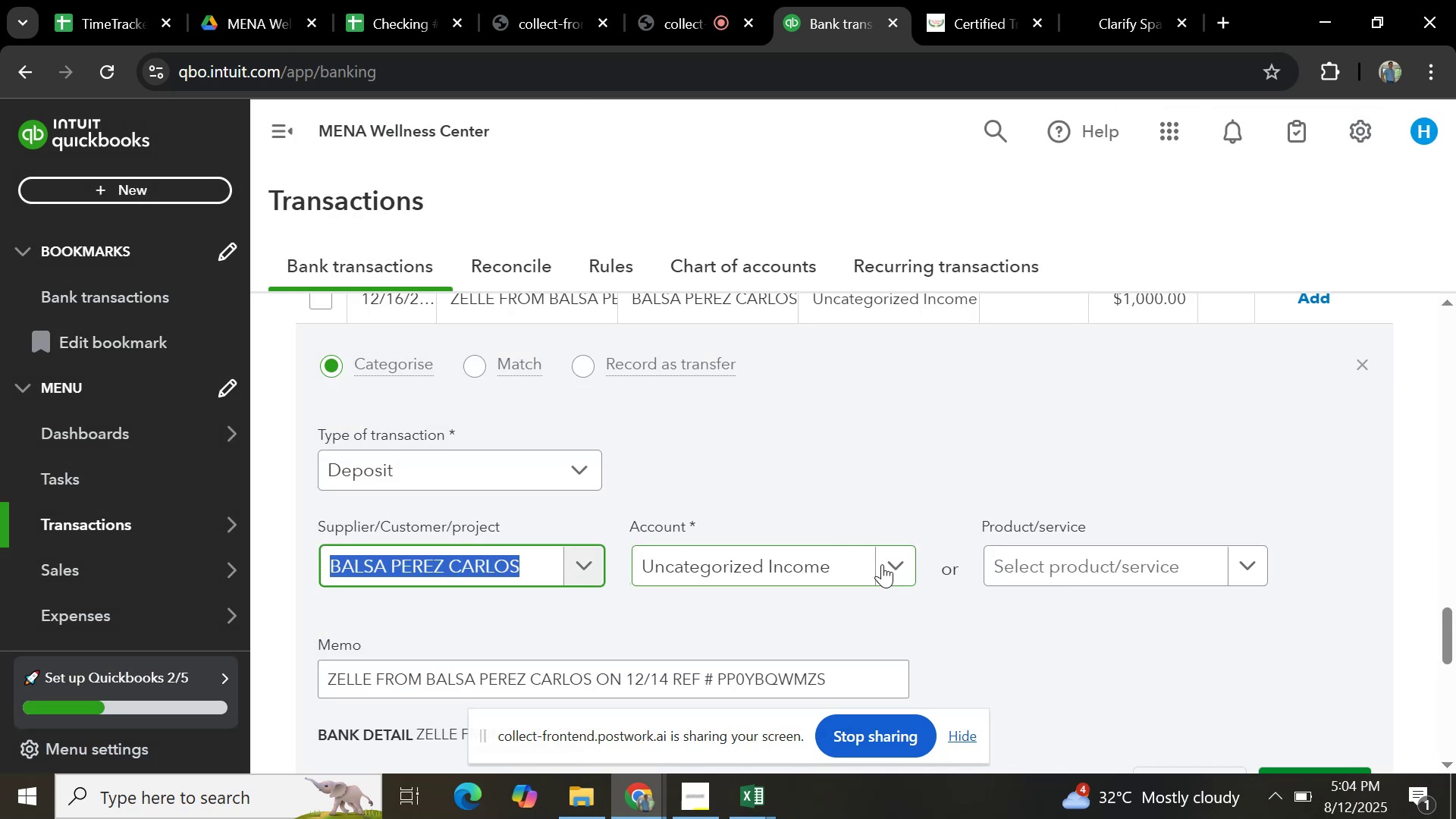 
scroll: coordinate [901, 529], scroll_direction: up, amount: 1.0
 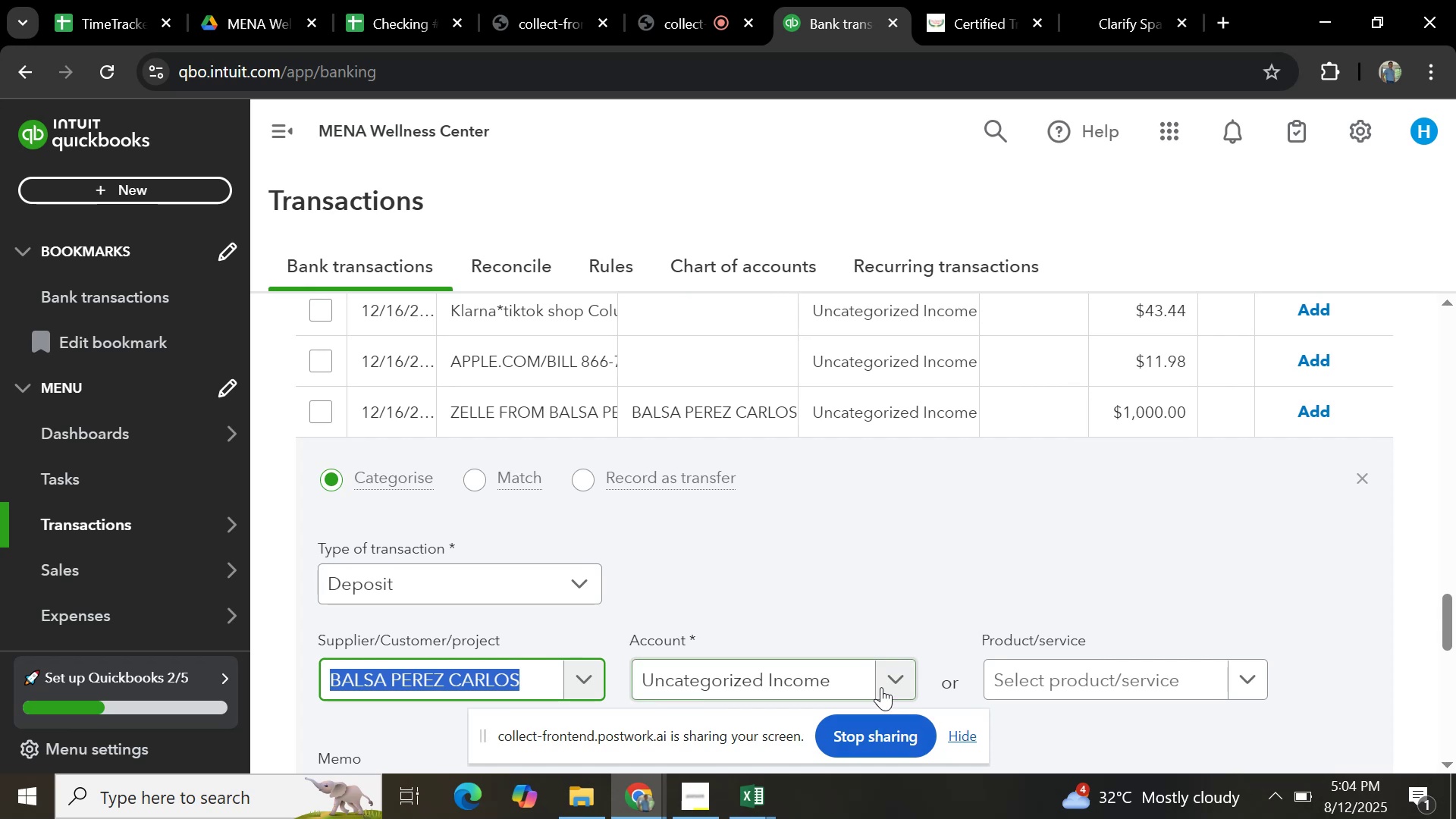 
left_click([886, 679])
 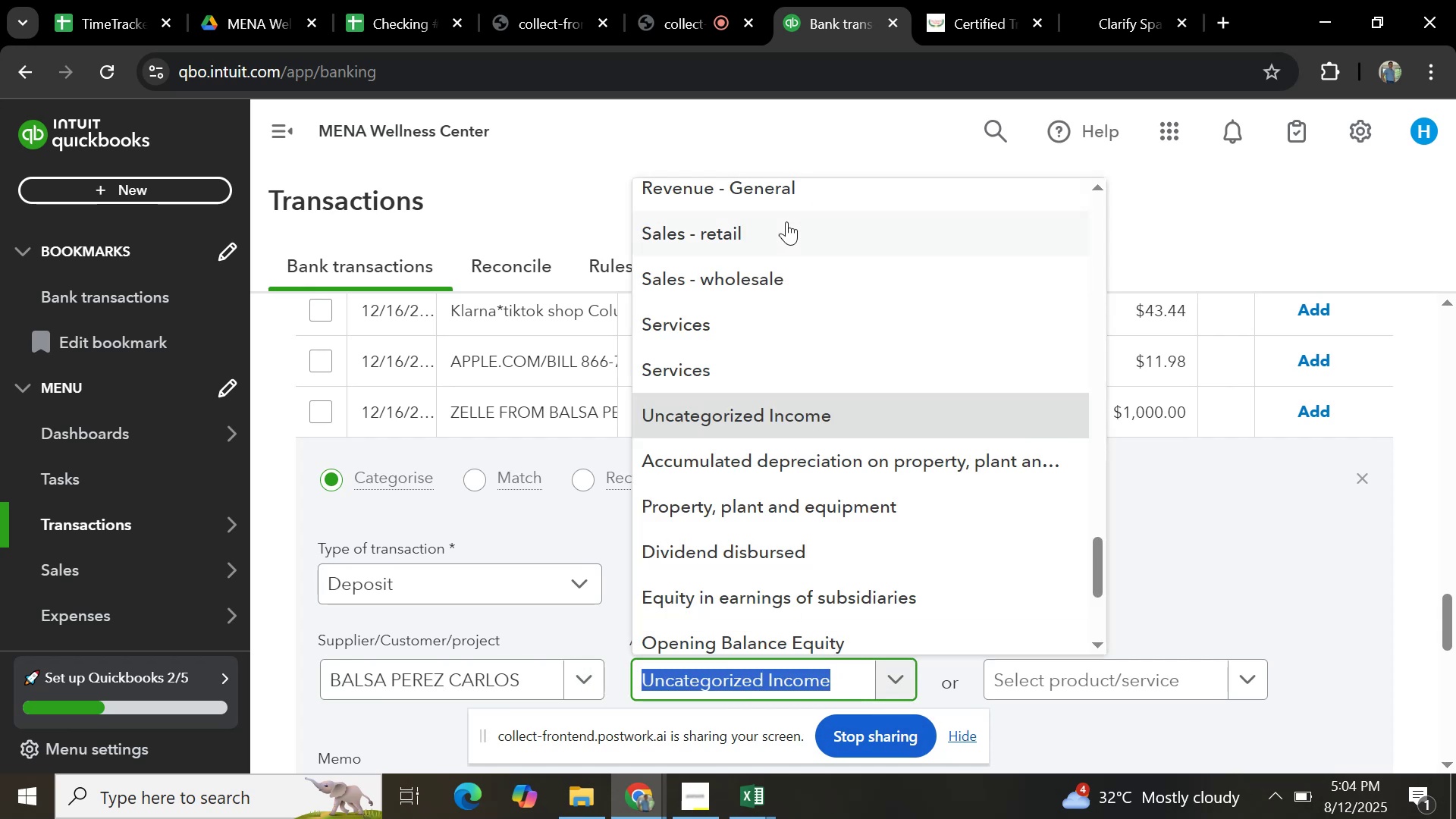 
left_click([785, 240])
 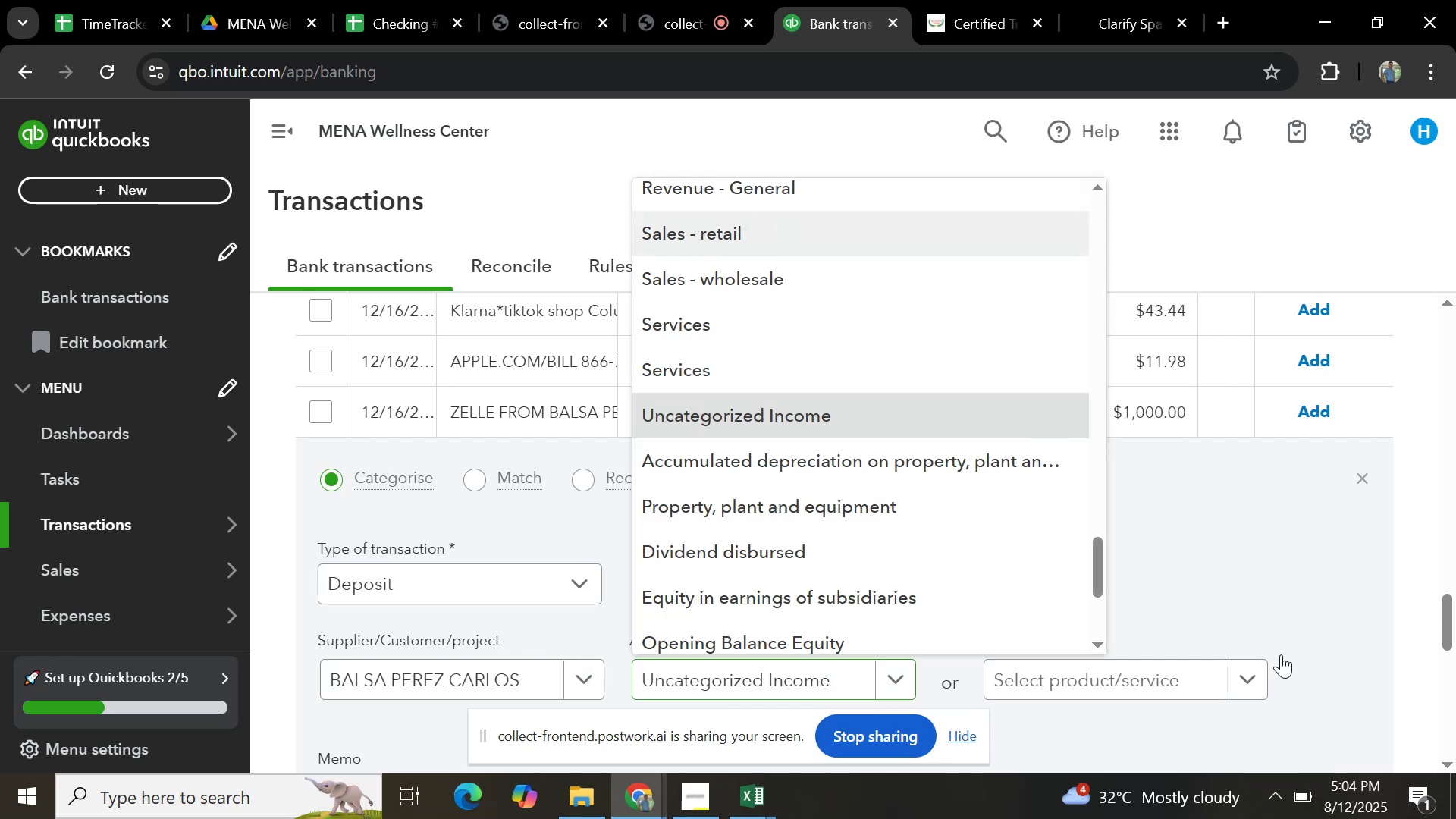 
scroll: coordinate [1280, 656], scroll_direction: down, amount: 2.0
 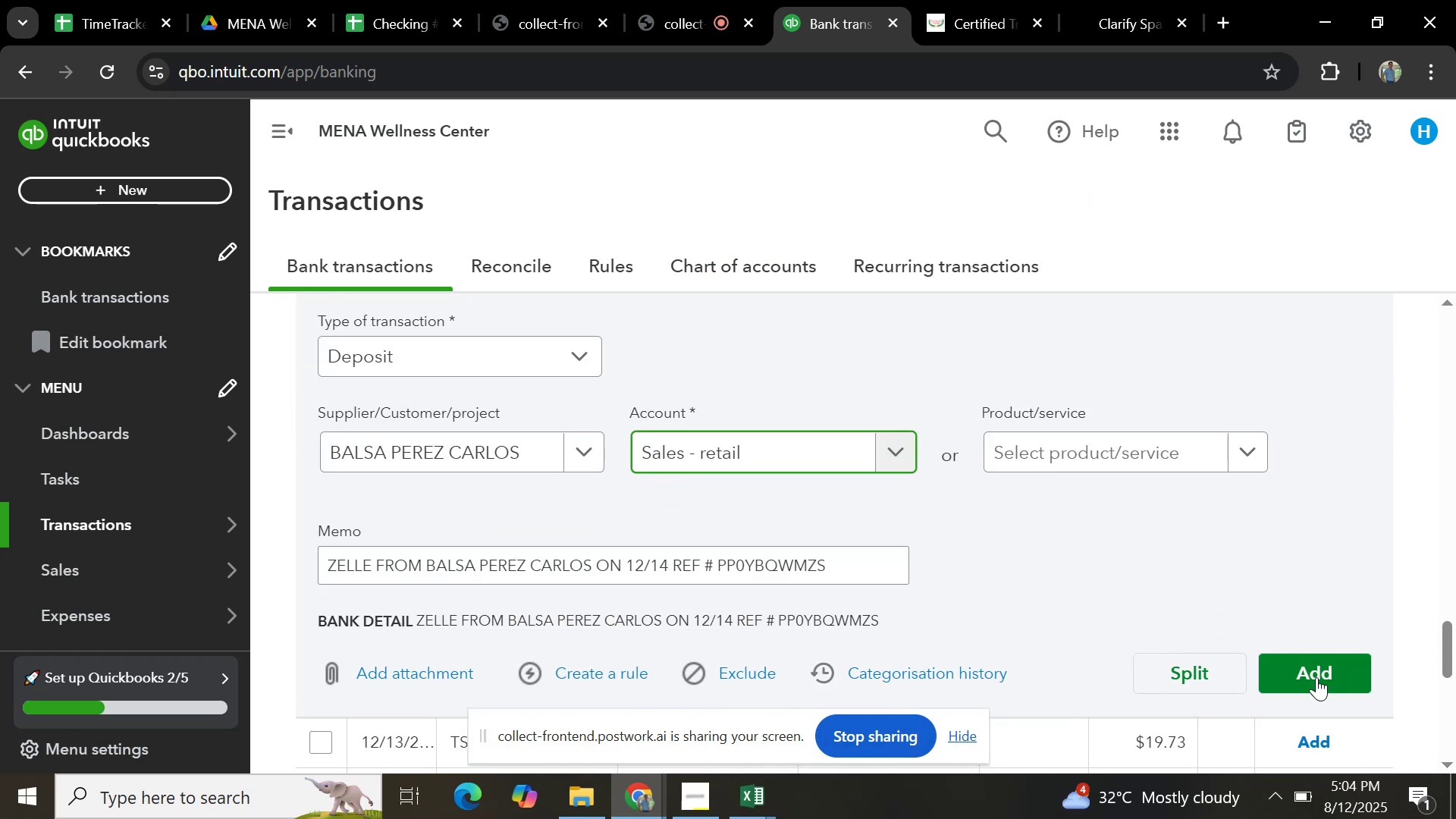 
left_click([1316, 677])
 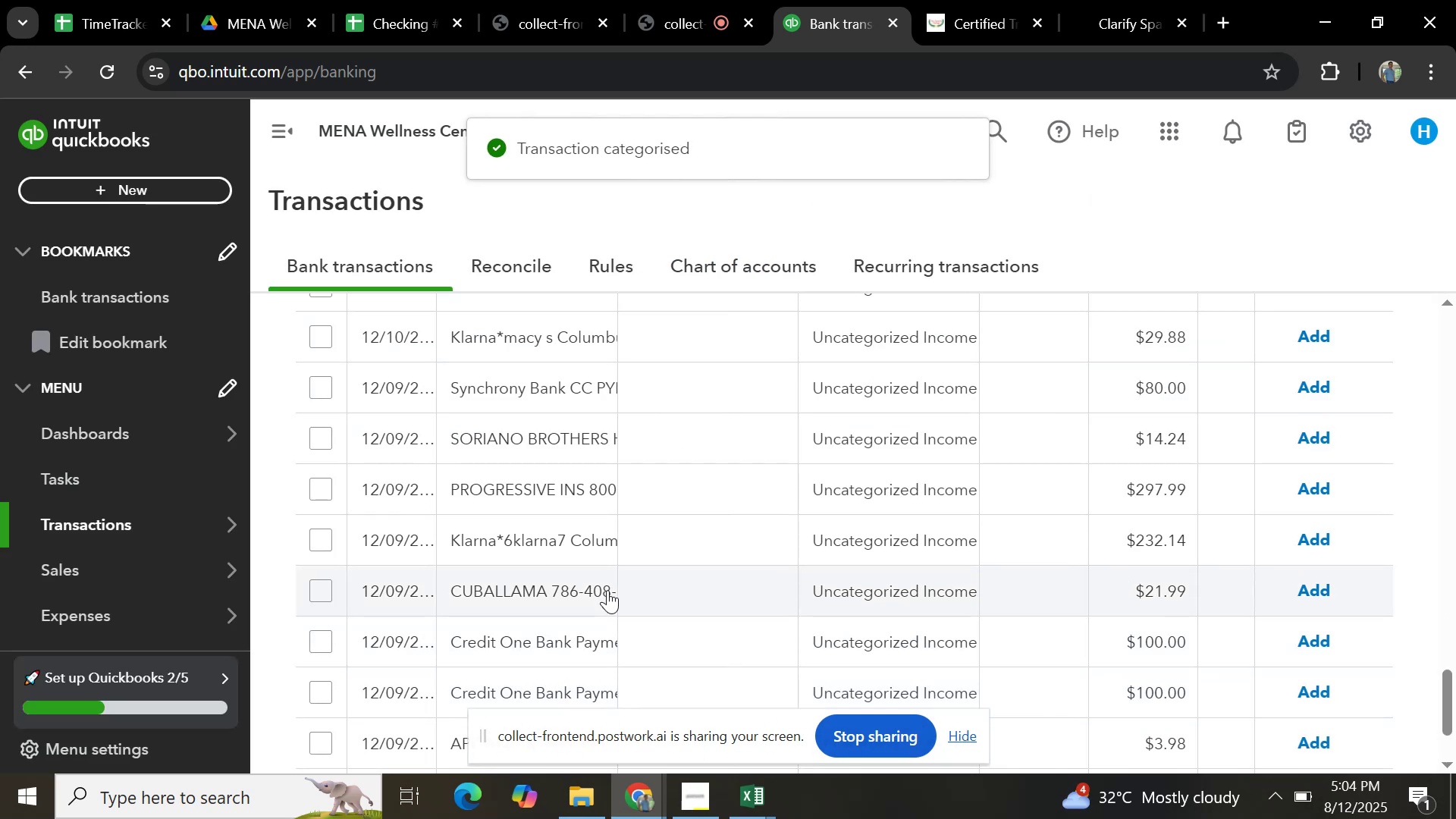 
scroll: coordinate [569, 513], scroll_direction: down, amount: 2.0
 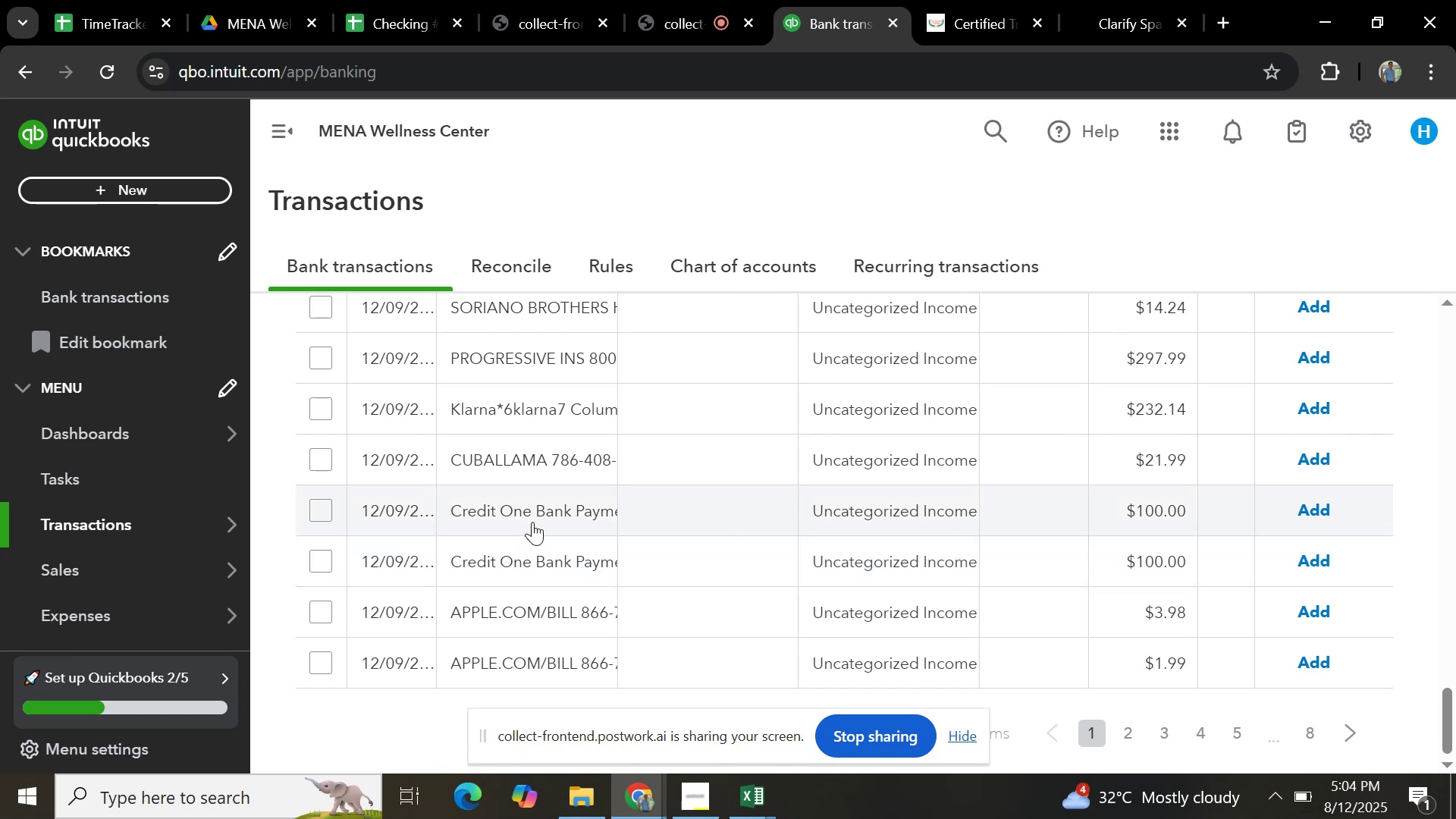 
scroll: coordinate [531, 525], scroll_direction: up, amount: 16.0
 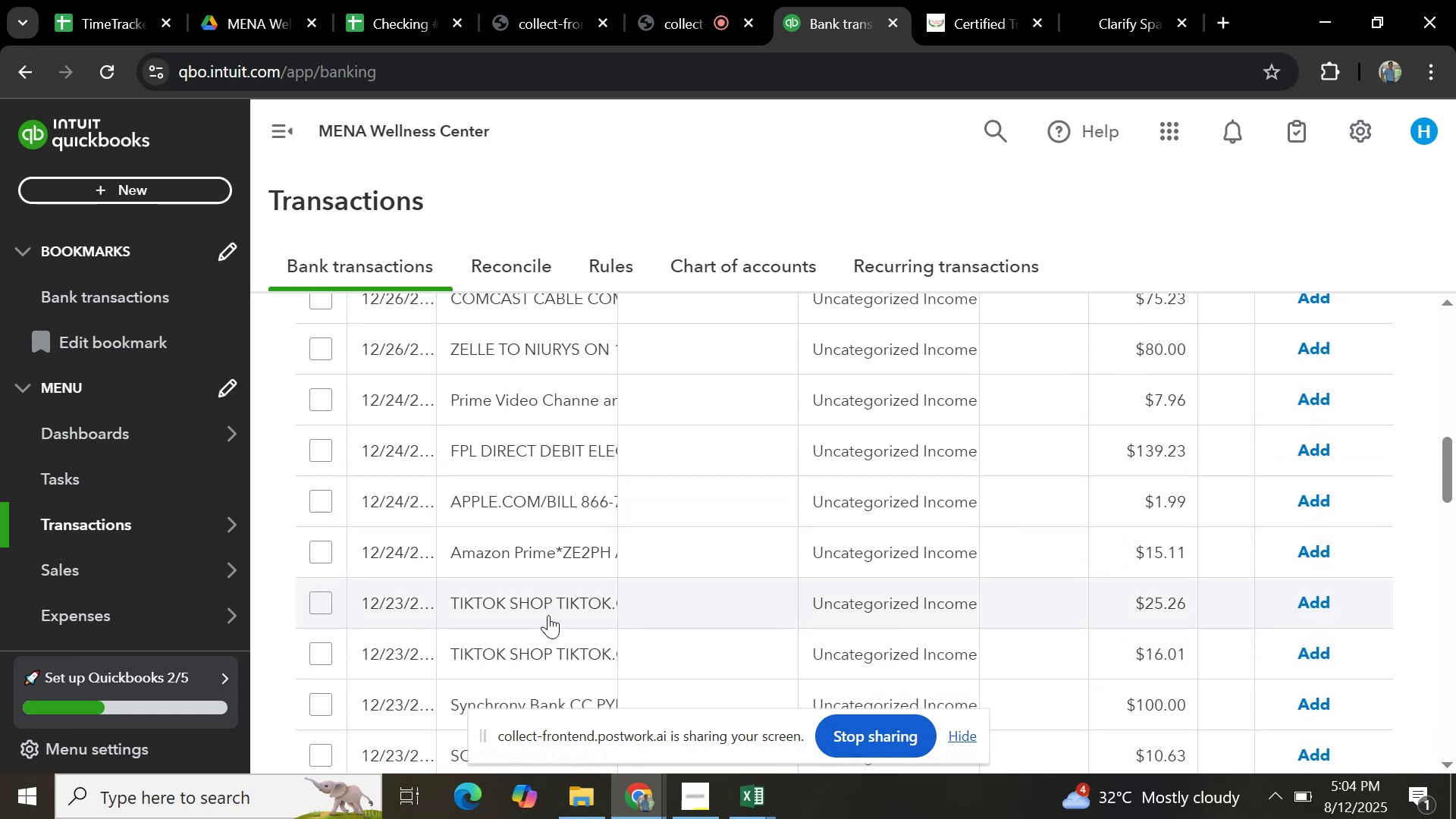 
left_click([548, 615])
 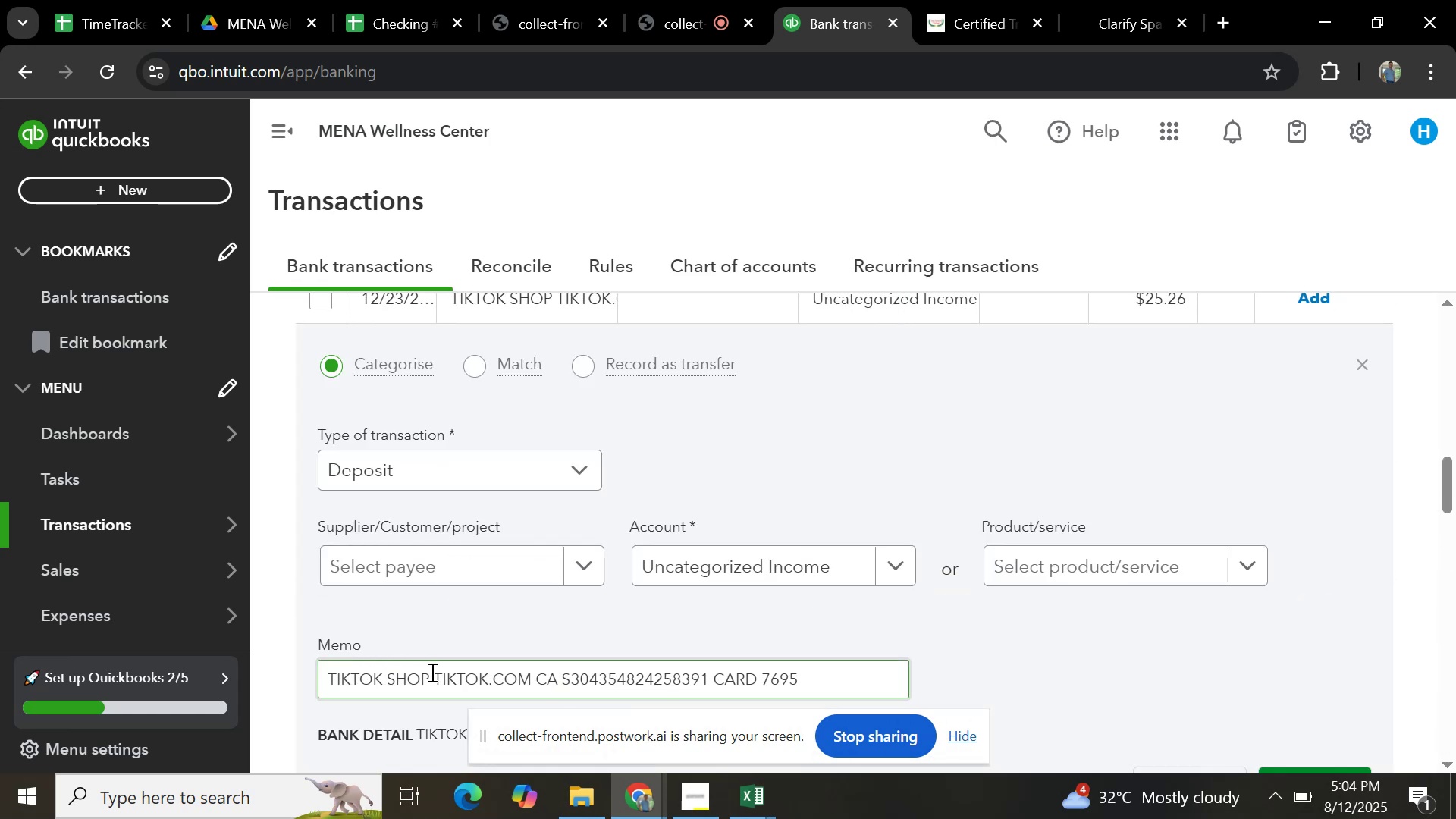 
key(Control+C)
 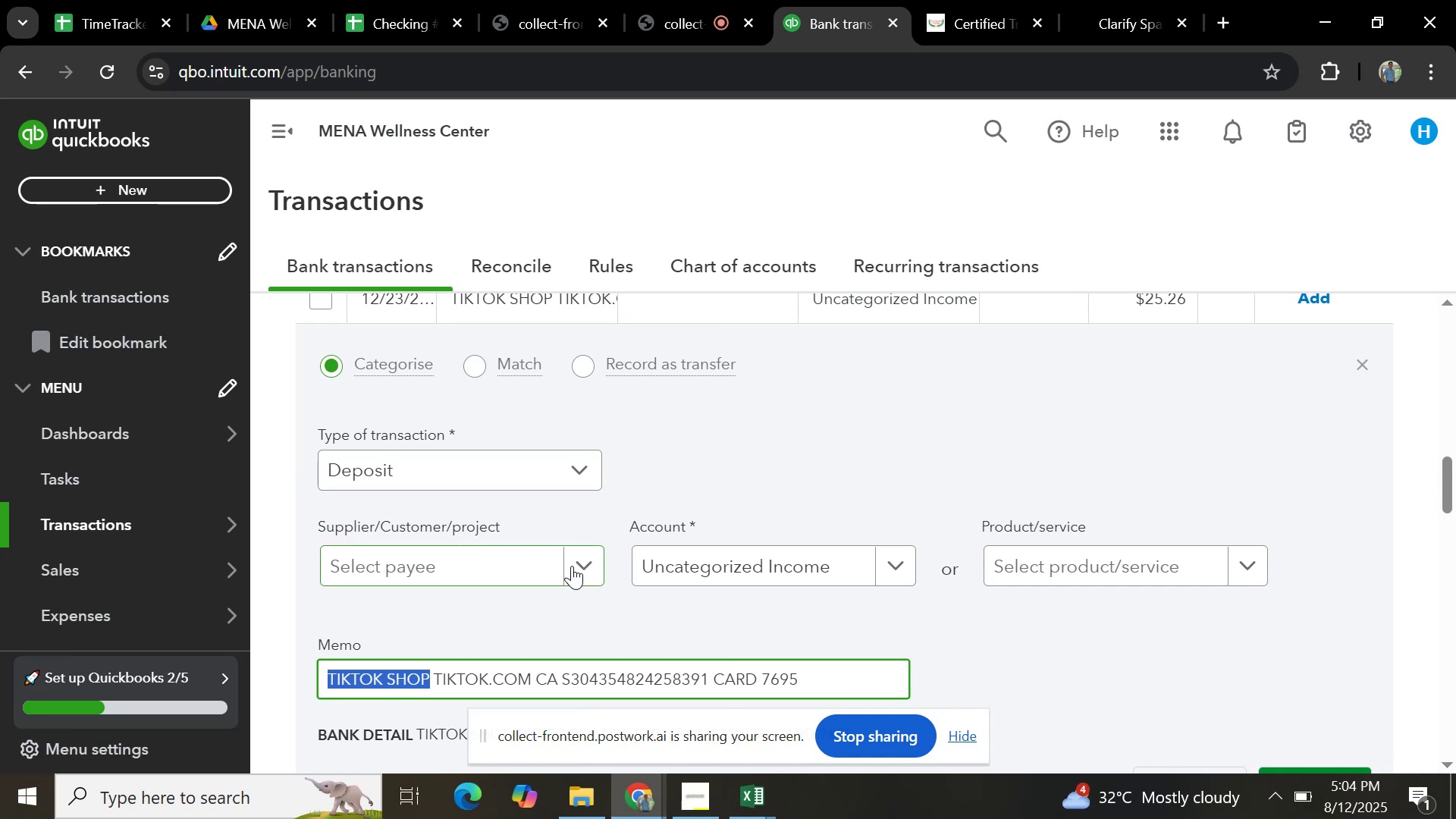 
left_click([580, 566])
 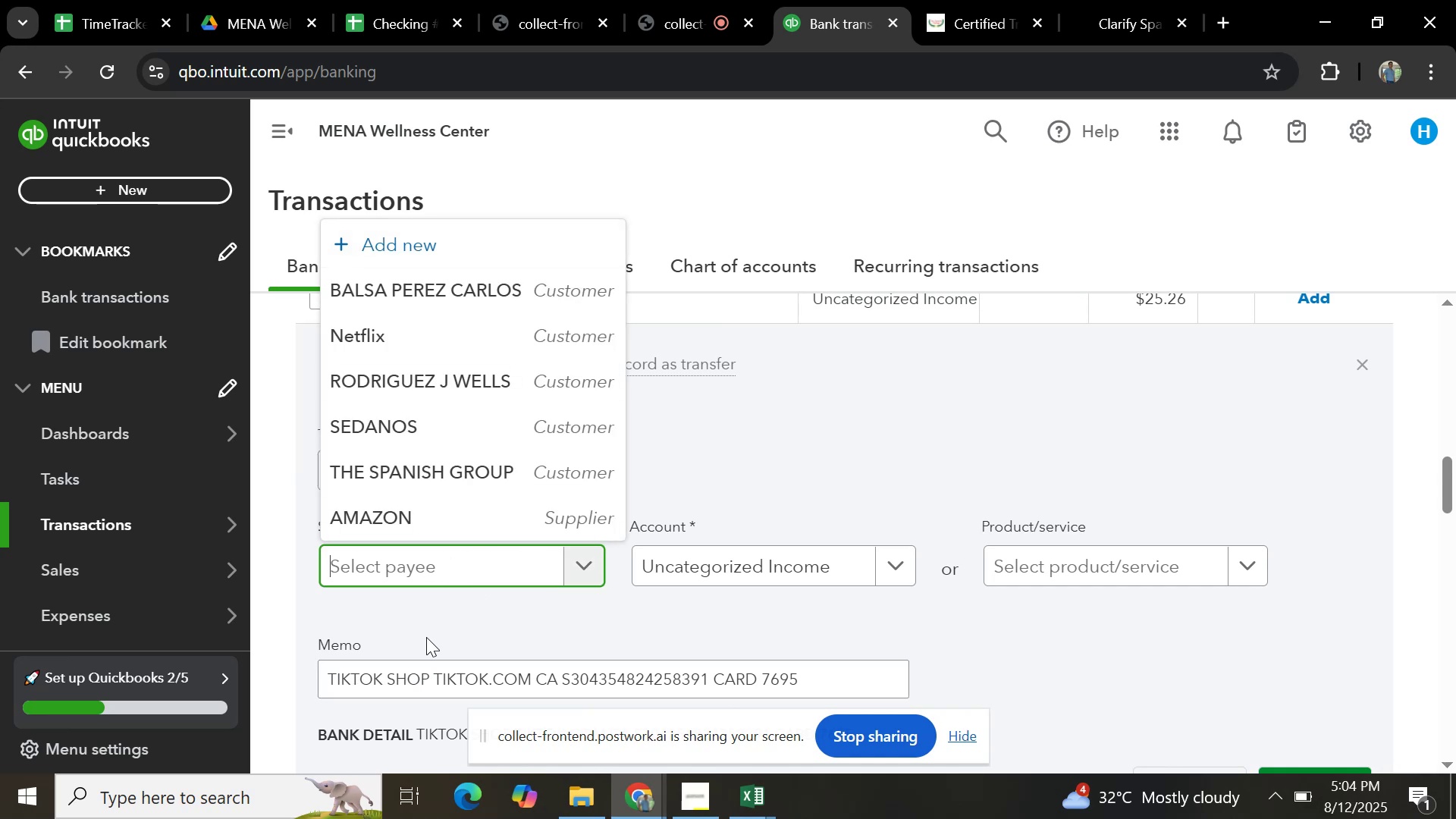 
type(tiktok shop)
 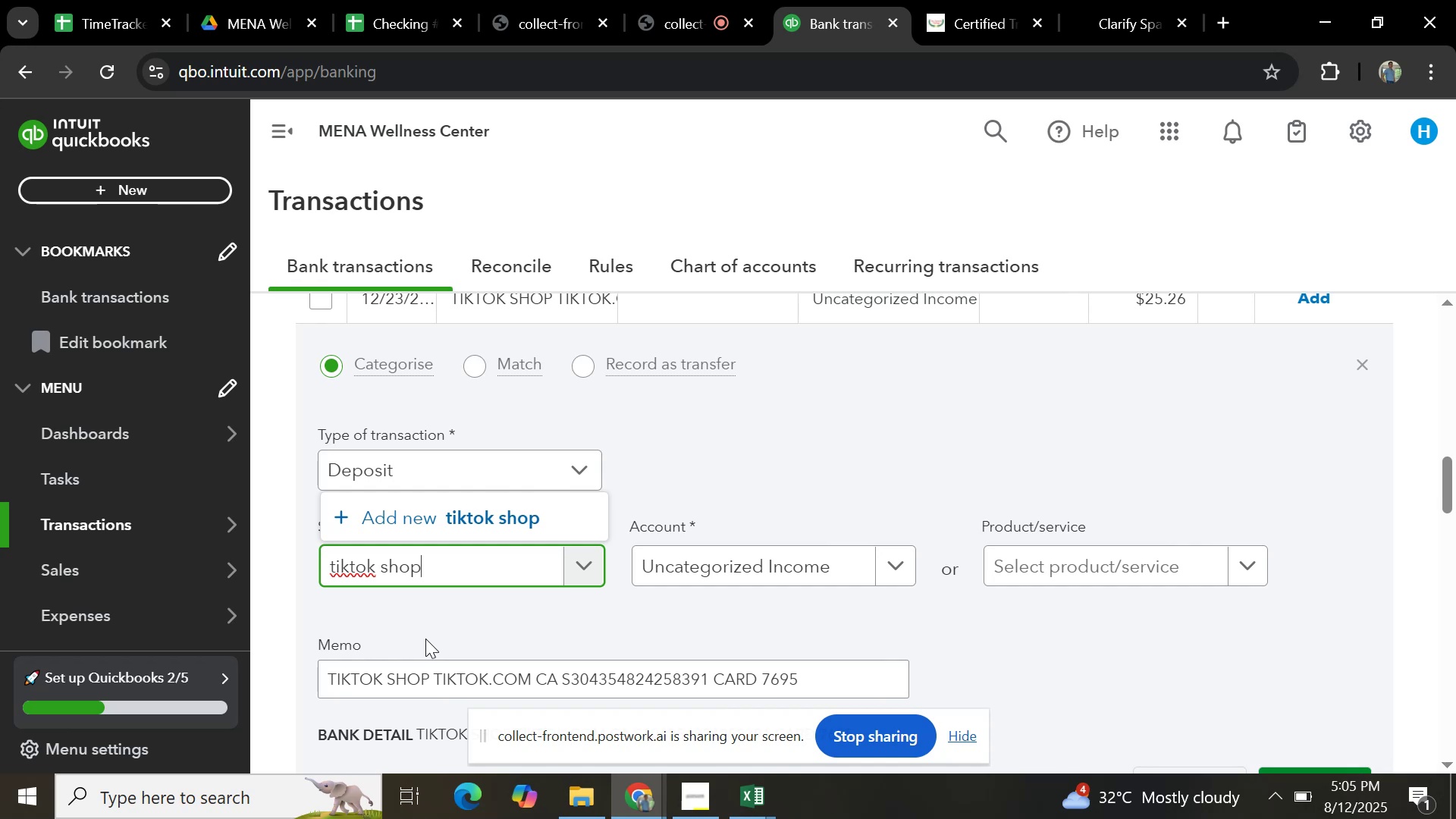 
hold_key(key=Backslash, duration=0.38)
 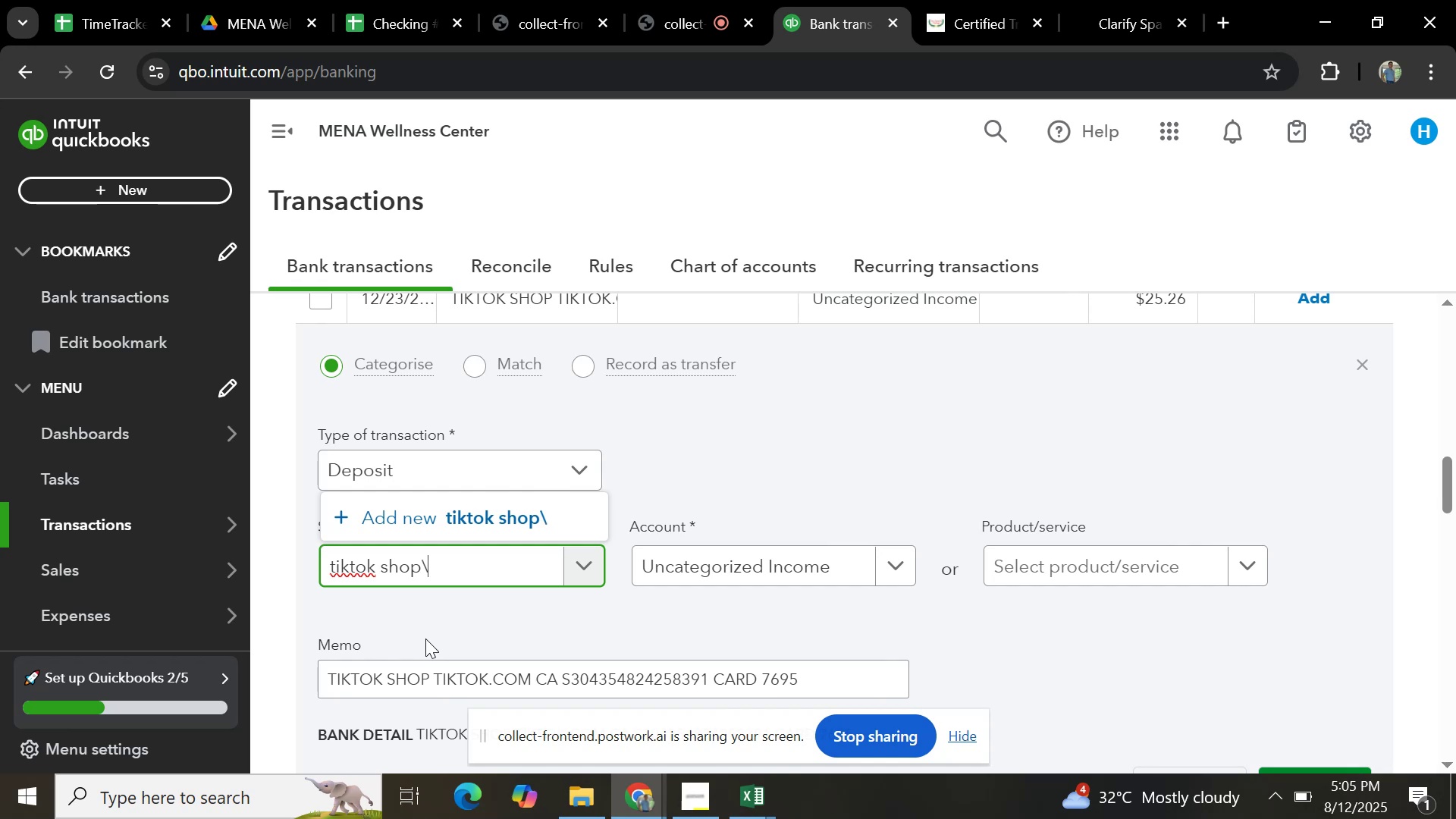 
hold_key(key=Backspace, duration=1.21)
 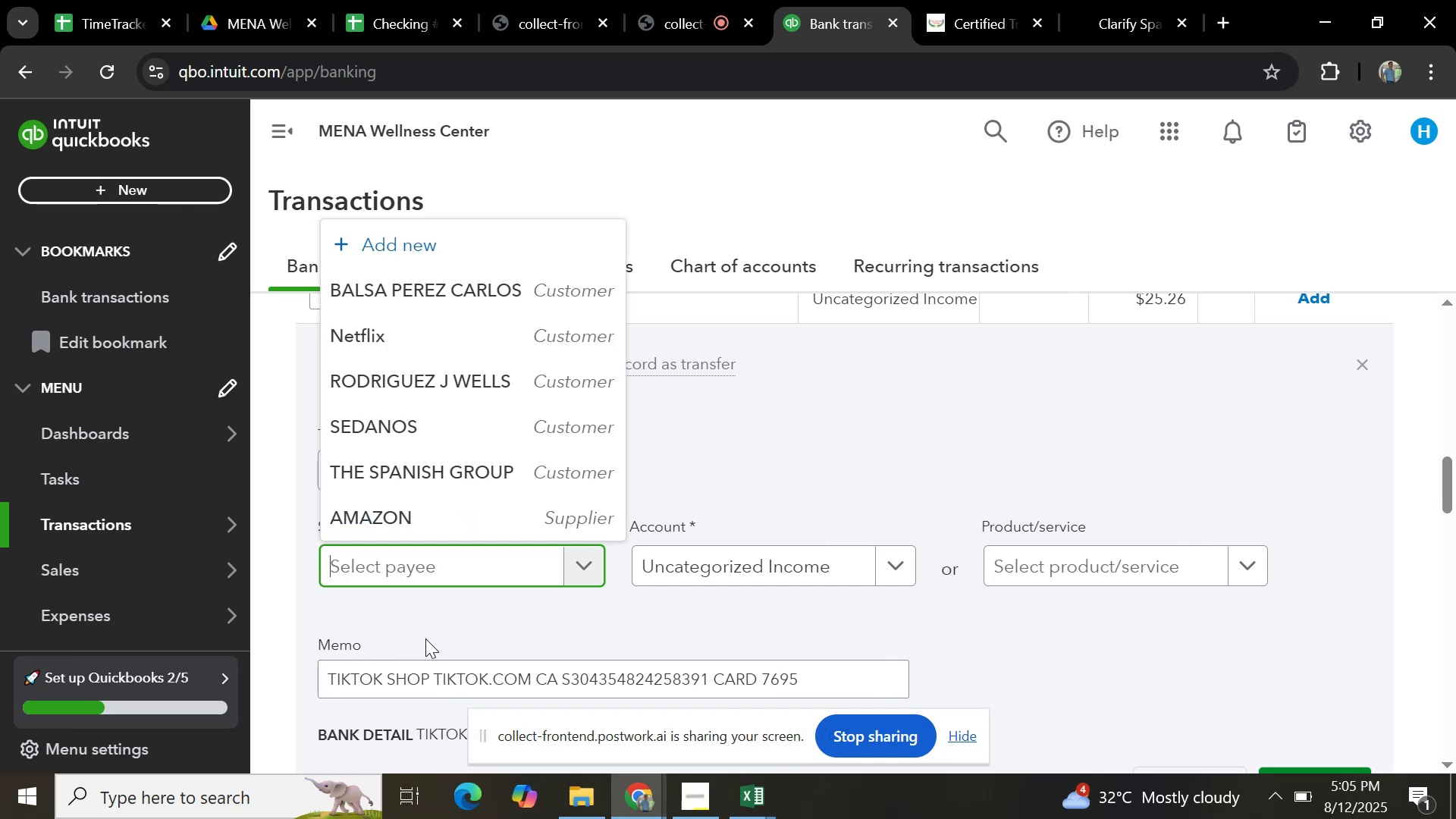 
key(Control+ControlLeft)
 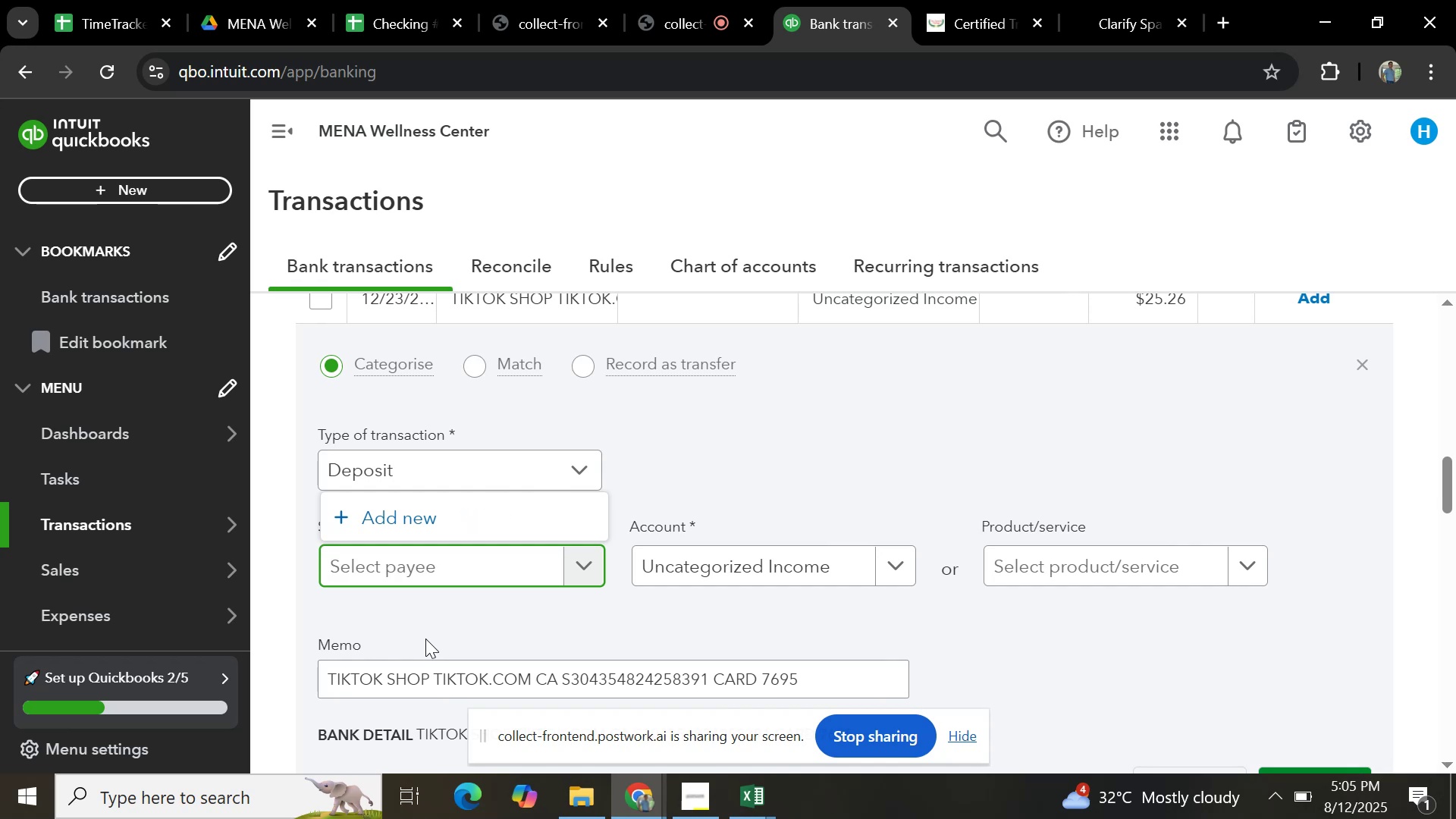 
key(Control+B)
 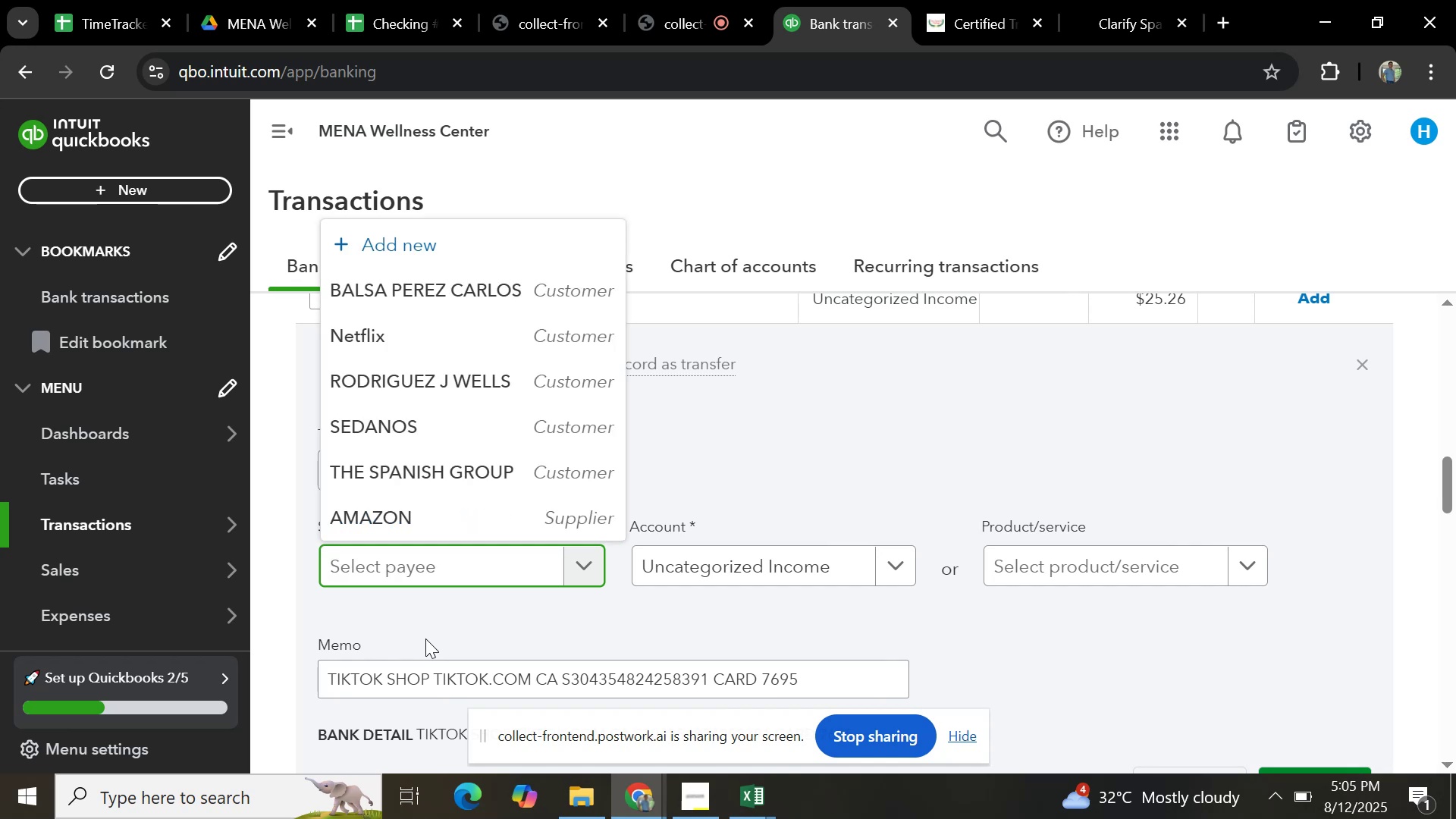 
key(Control+V)
 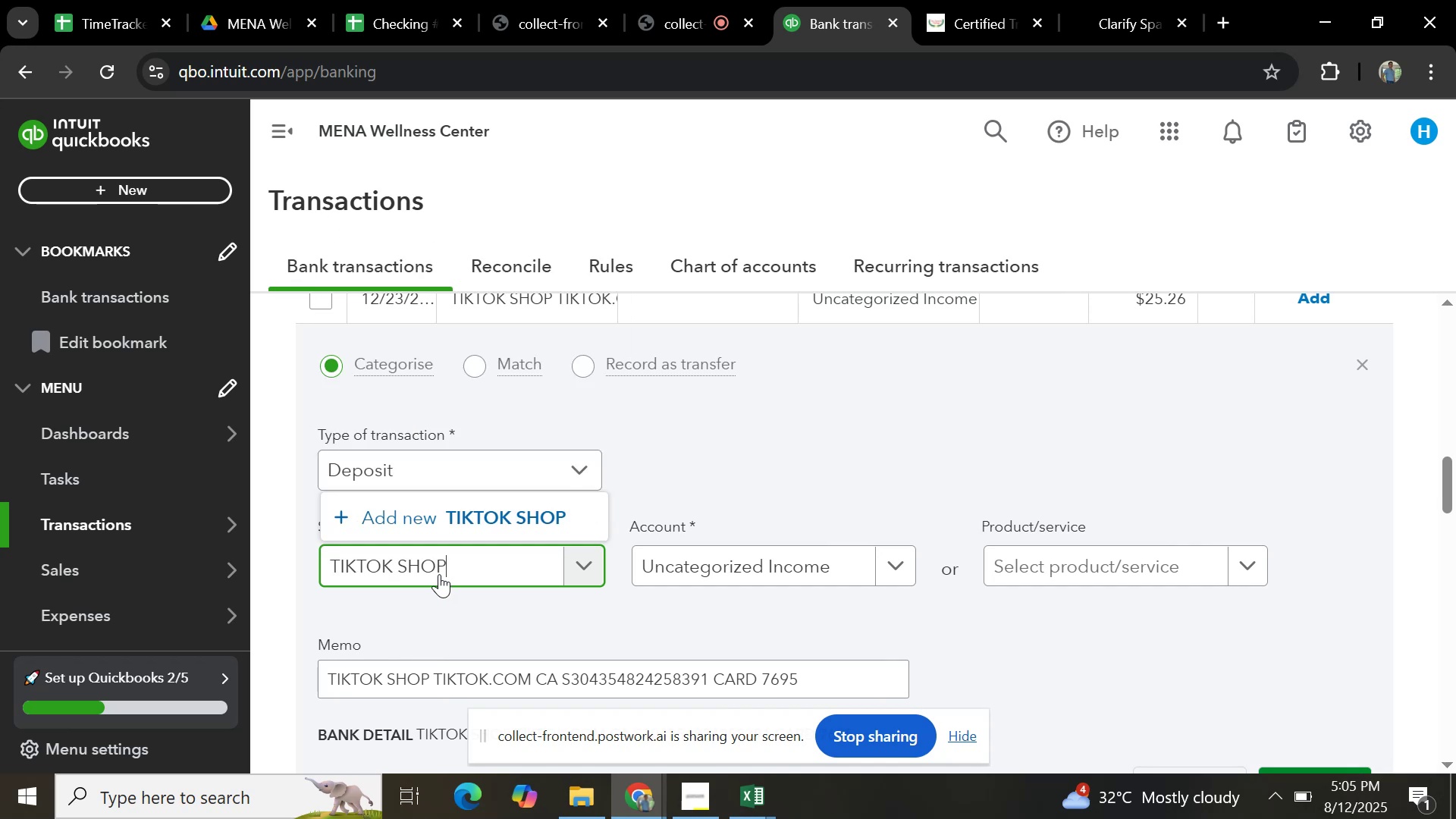 
left_click([361, 514])
 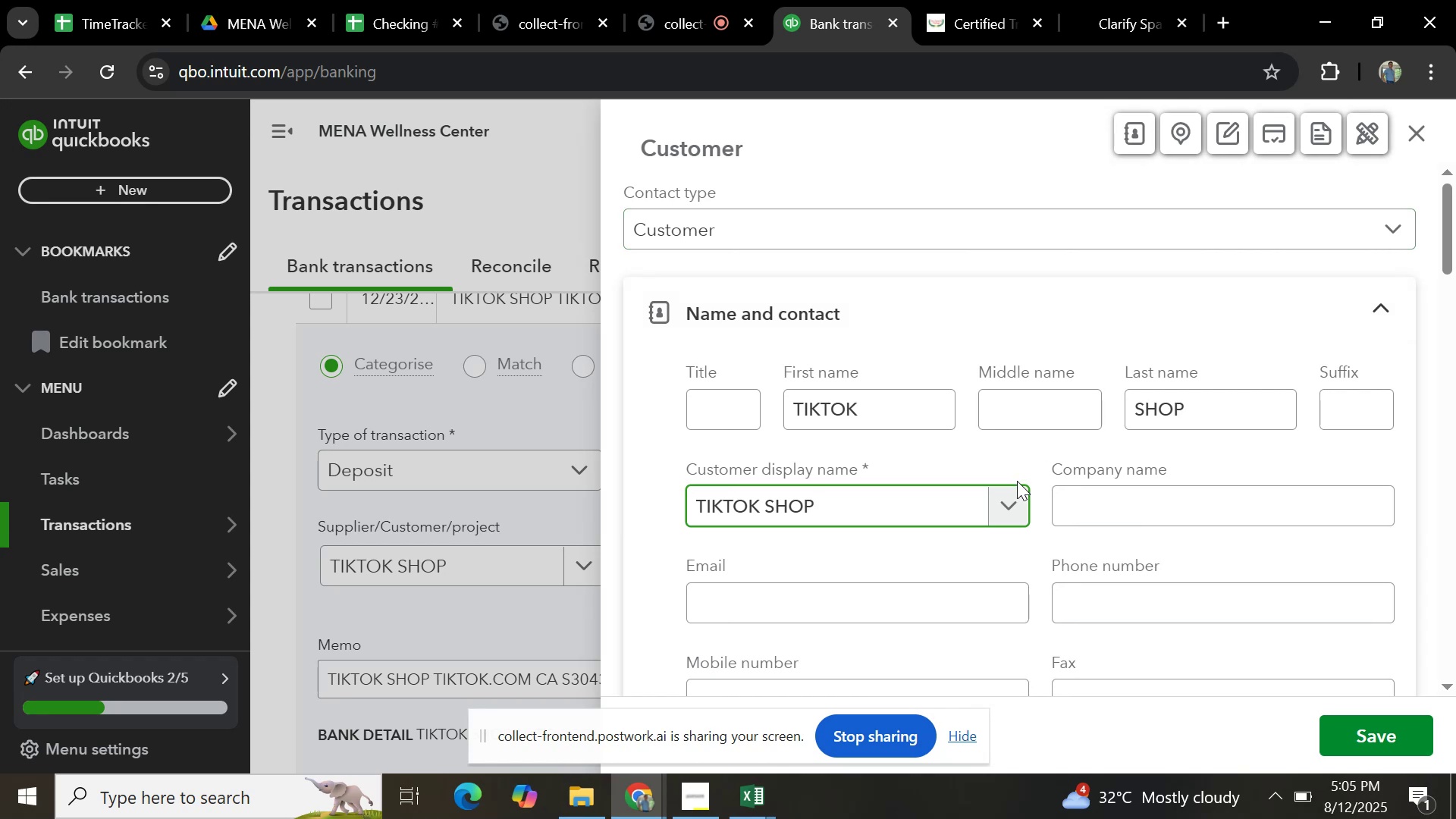 
scroll: coordinate [1236, 631], scroll_direction: down, amount: 23.0
 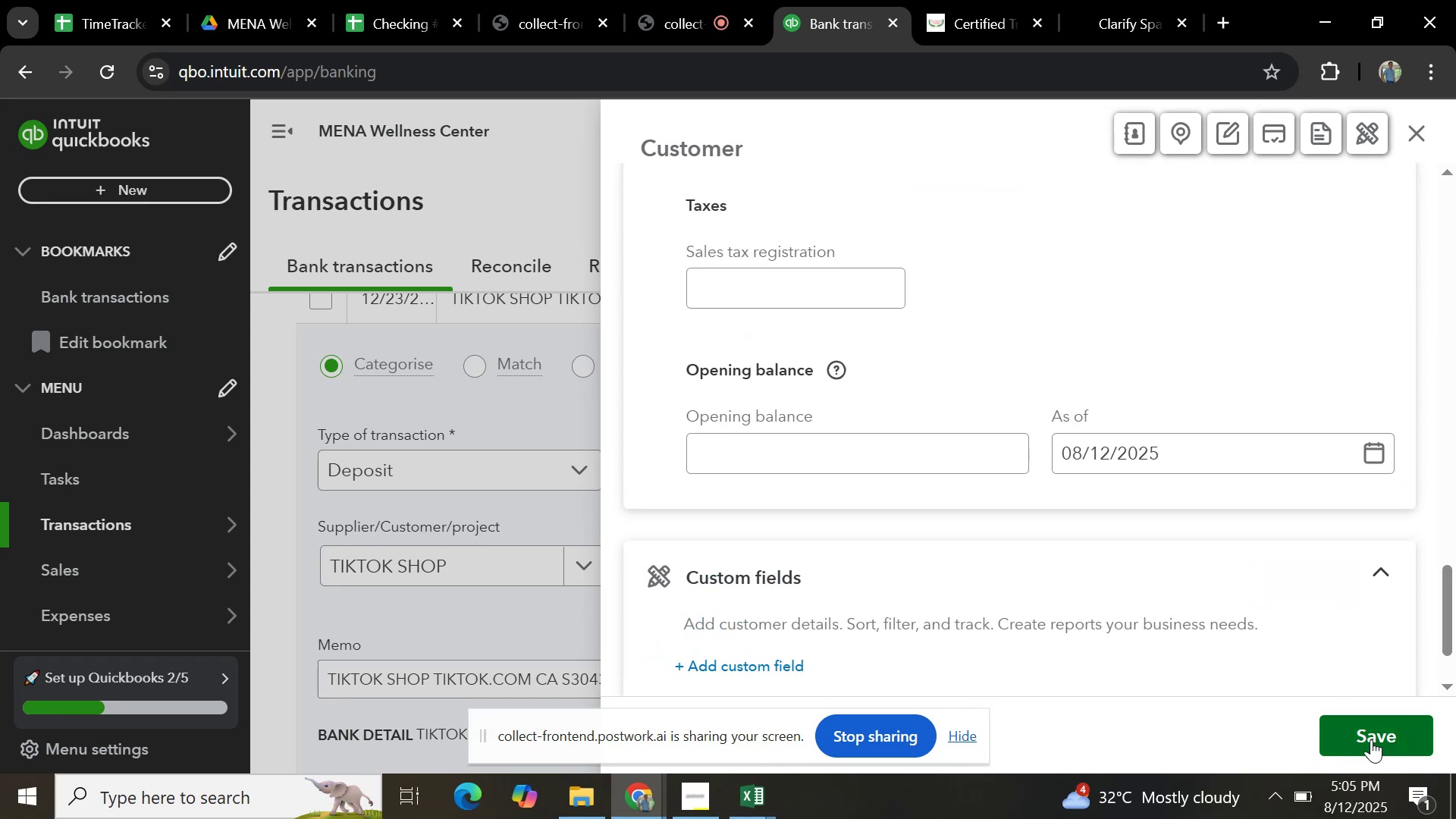 
left_click([1376, 734])
 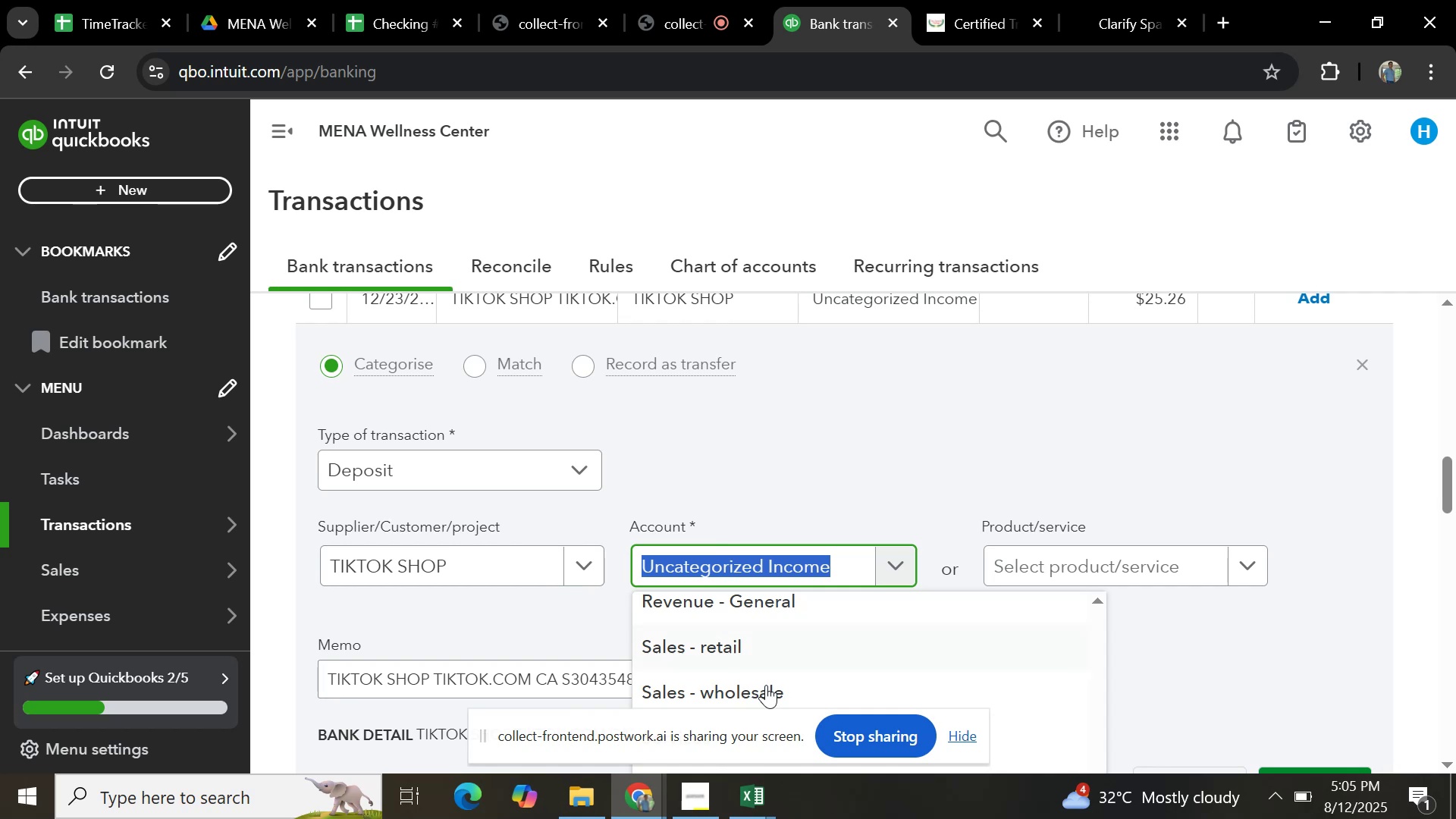 
wait(5.43)
 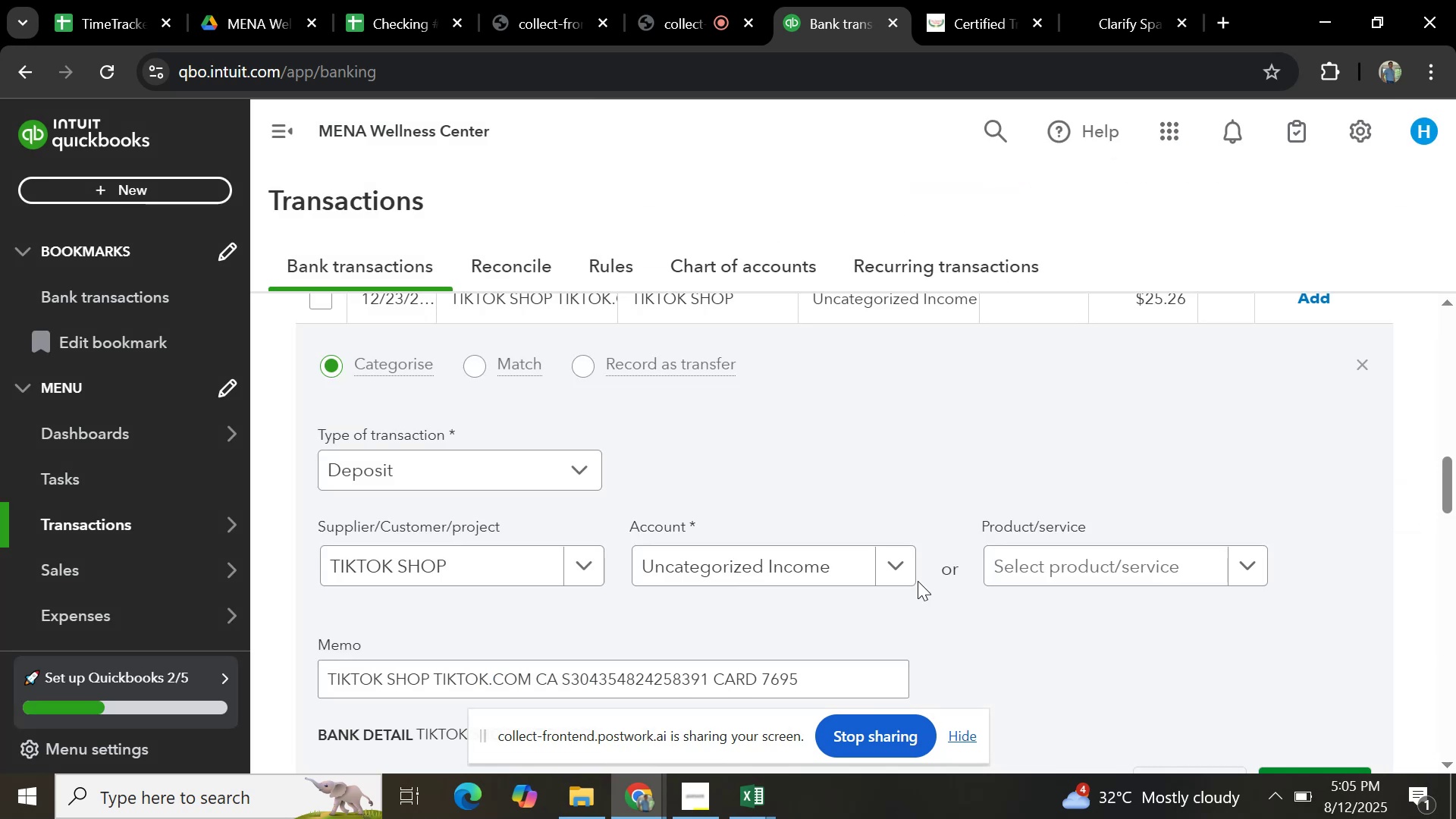 
left_click([780, 645])
 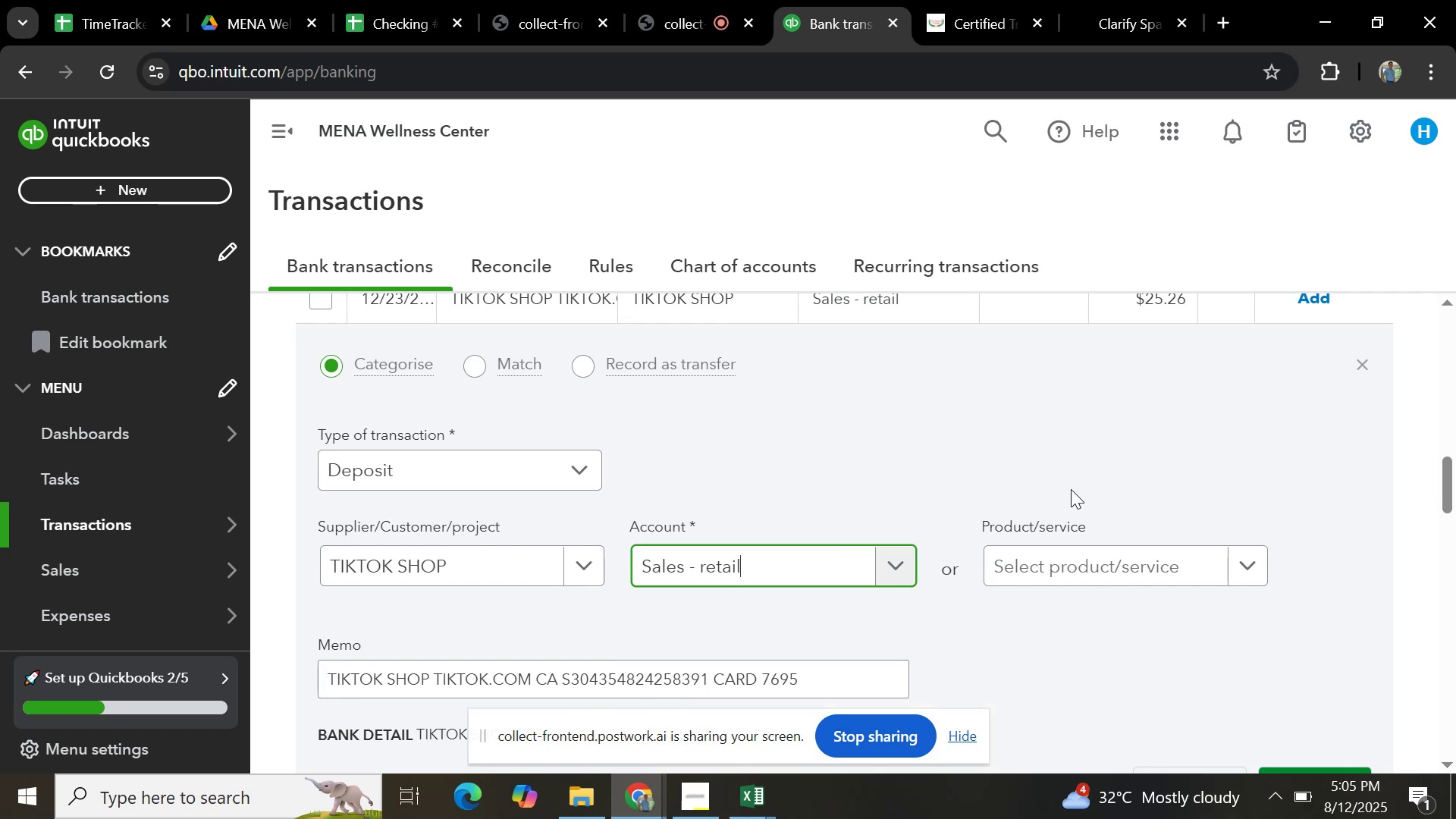 
scroll: coordinate [1071, 505], scroll_direction: down, amount: 1.0
 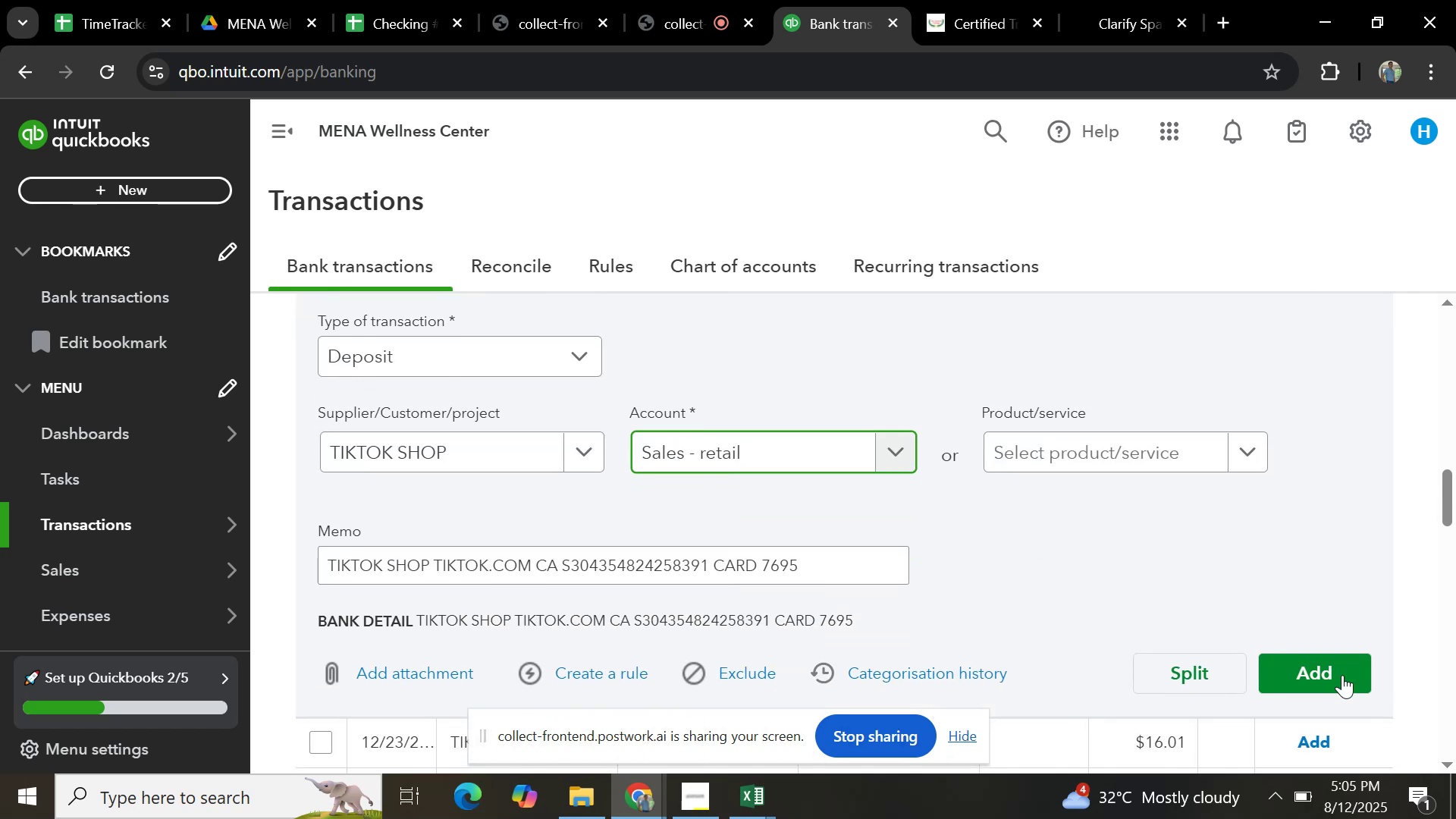 
left_click([1335, 678])
 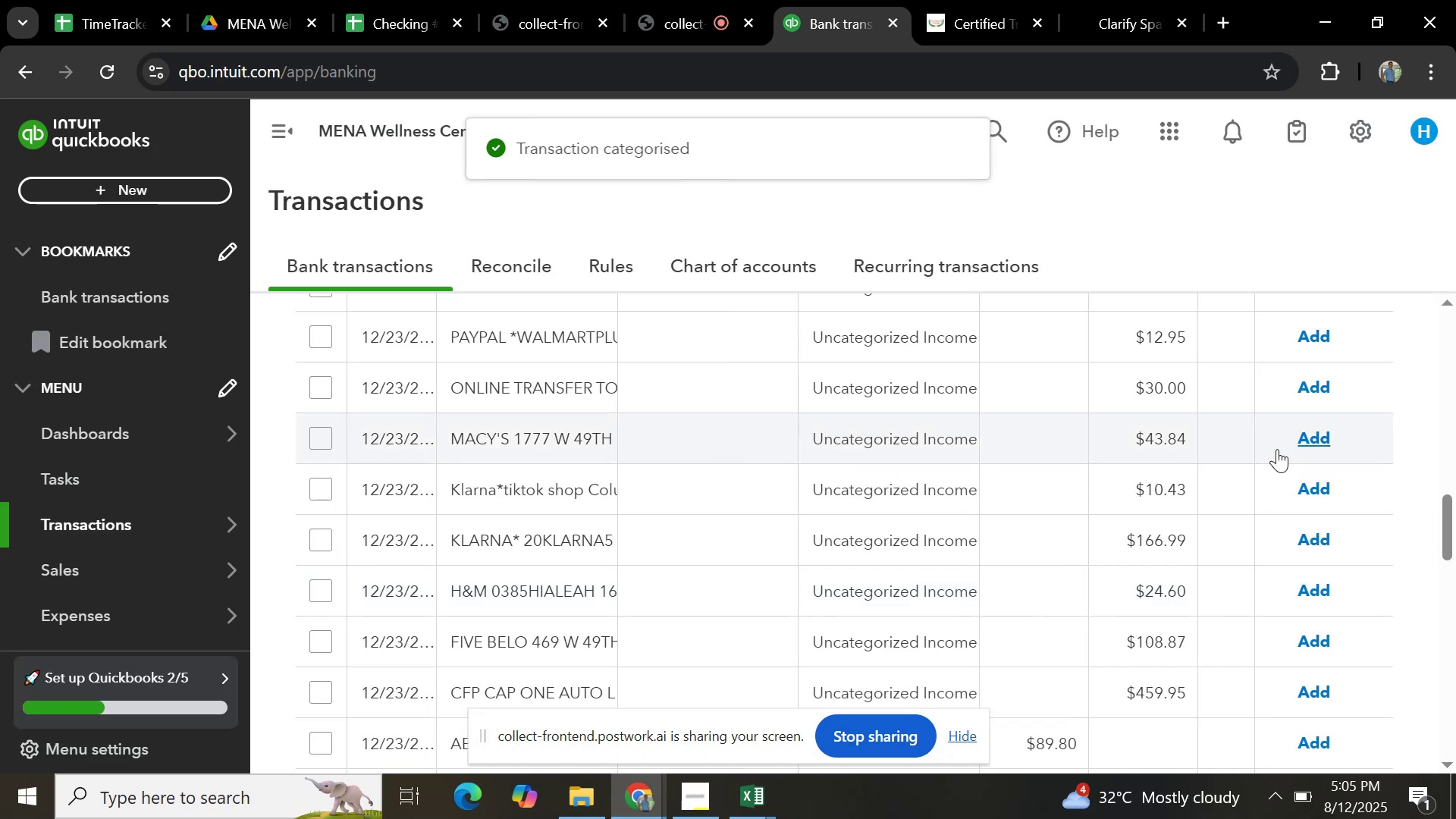 
scroll: coordinate [764, 435], scroll_direction: up, amount: 23.0
 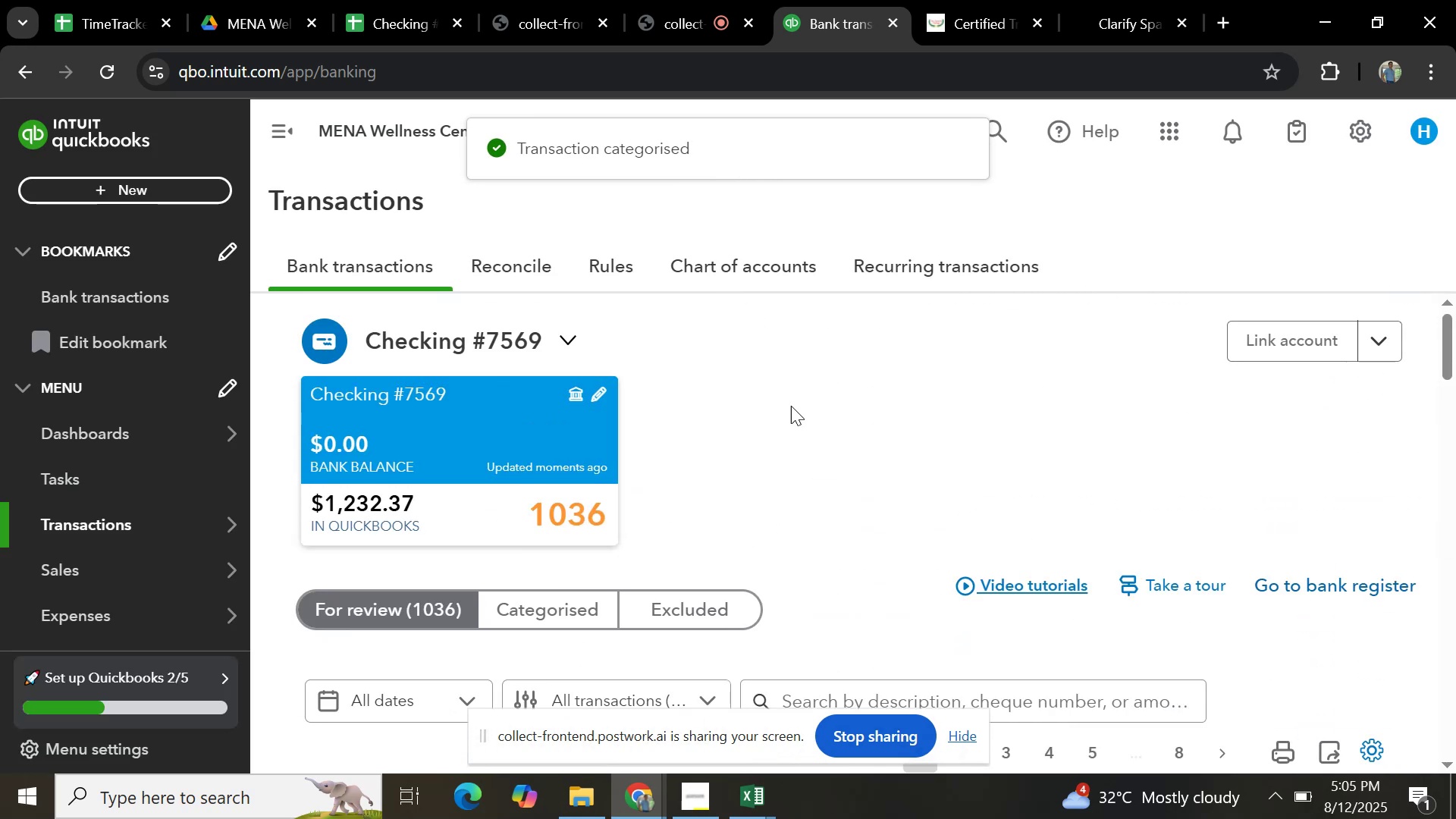 
right_click([792, 407])
 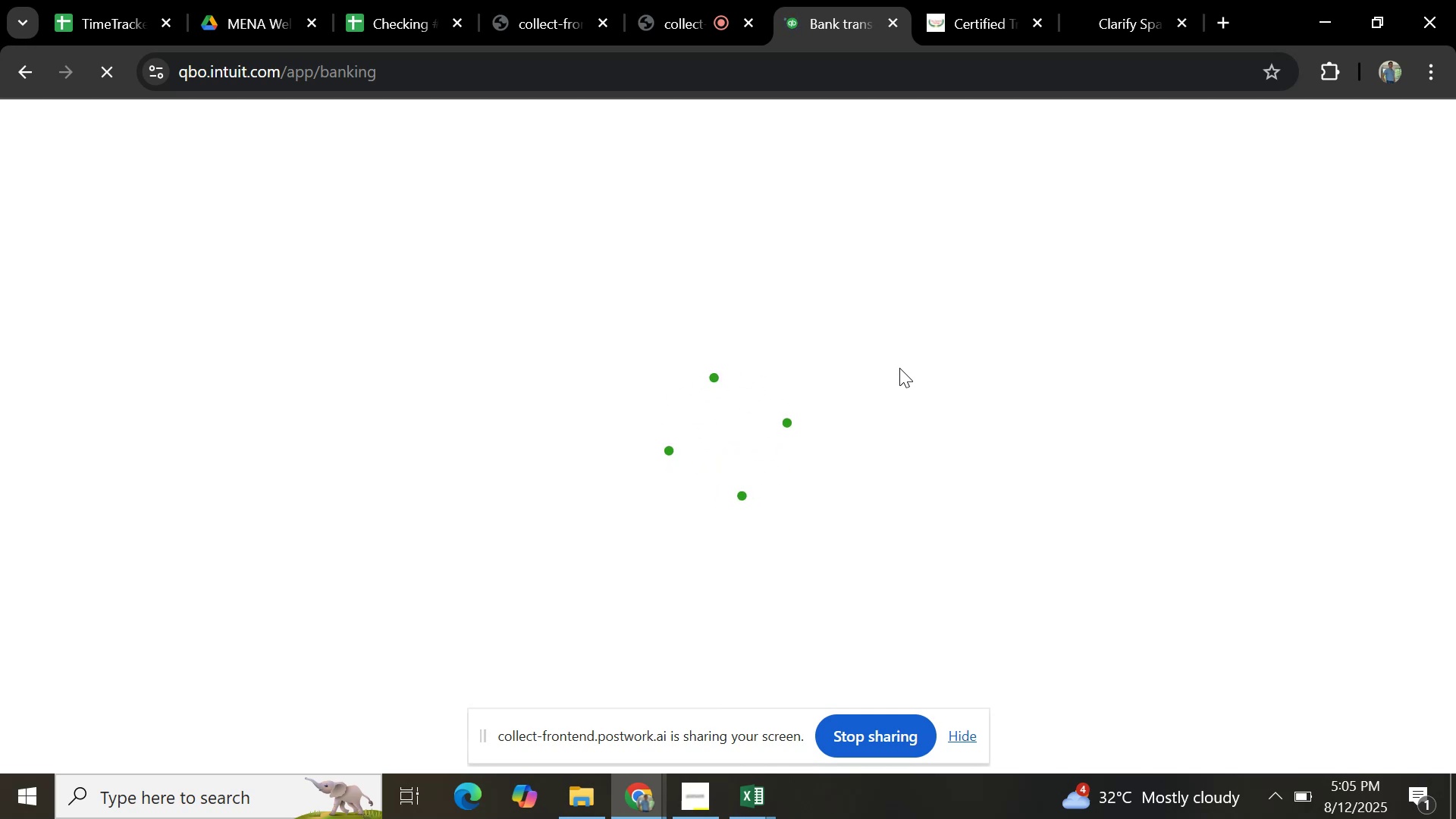 
wait(17.75)
 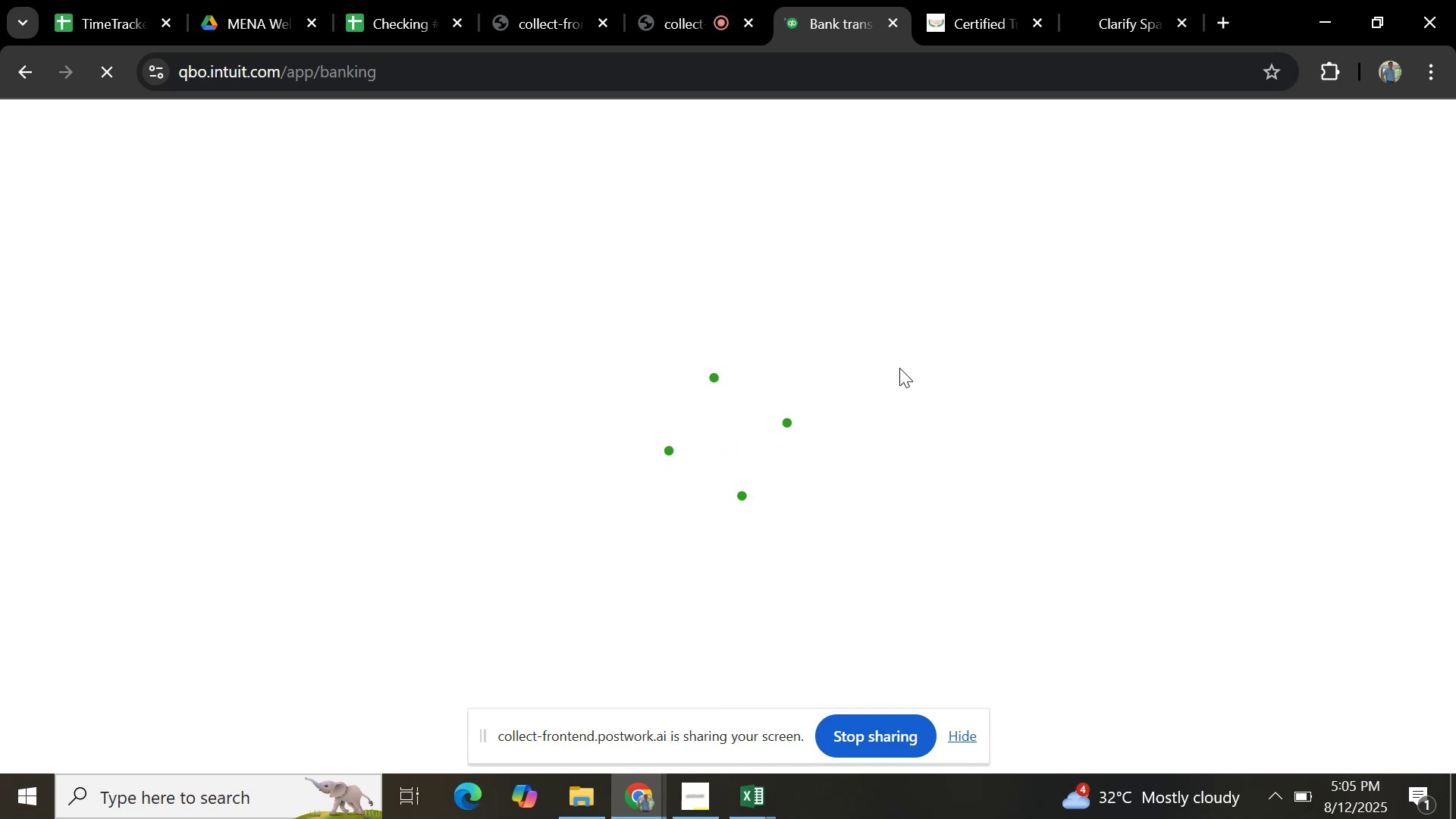 
scroll: coordinate [820, 480], scroll_direction: down, amount: 5.0
 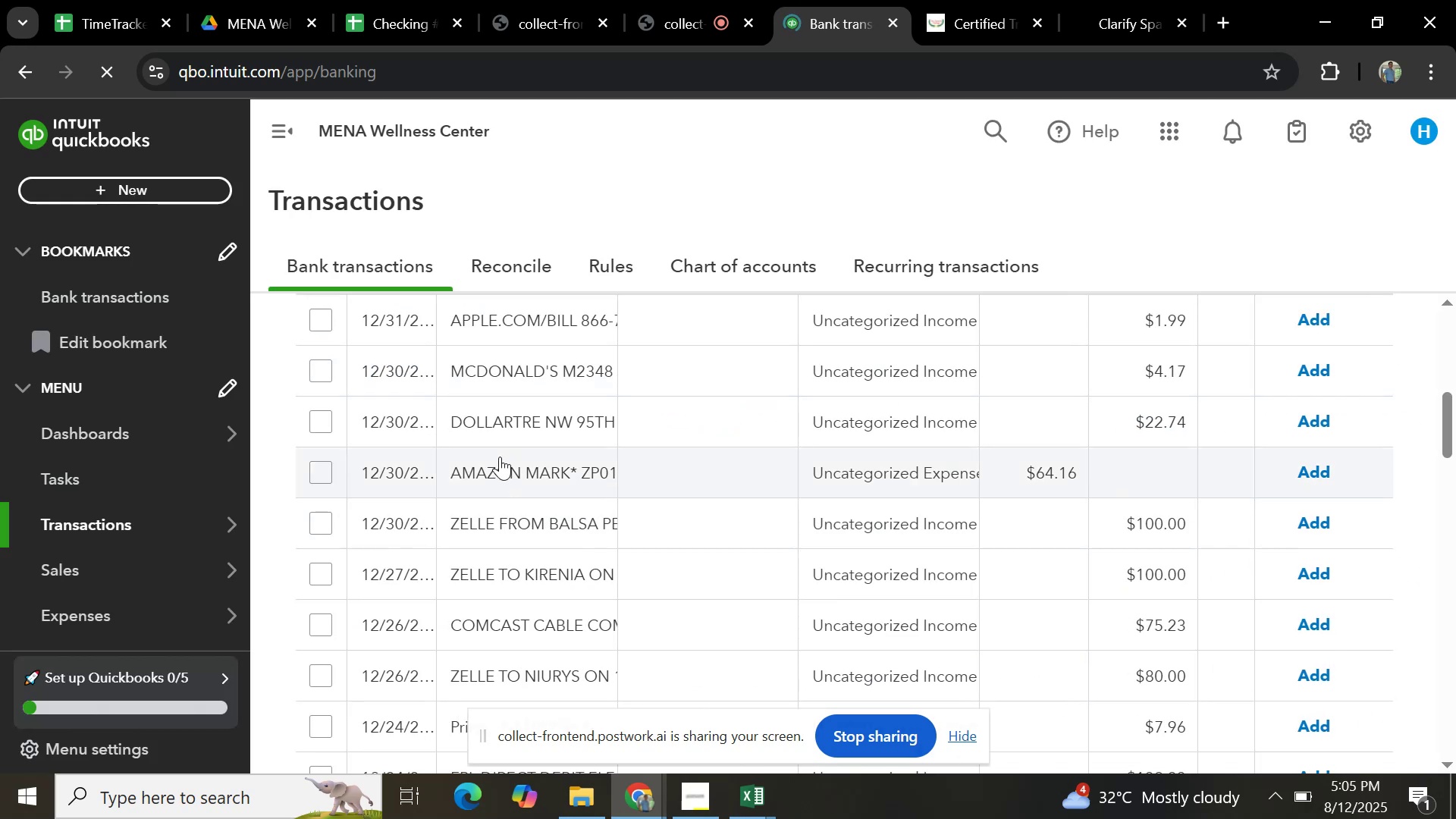 
left_click([500, 457])
 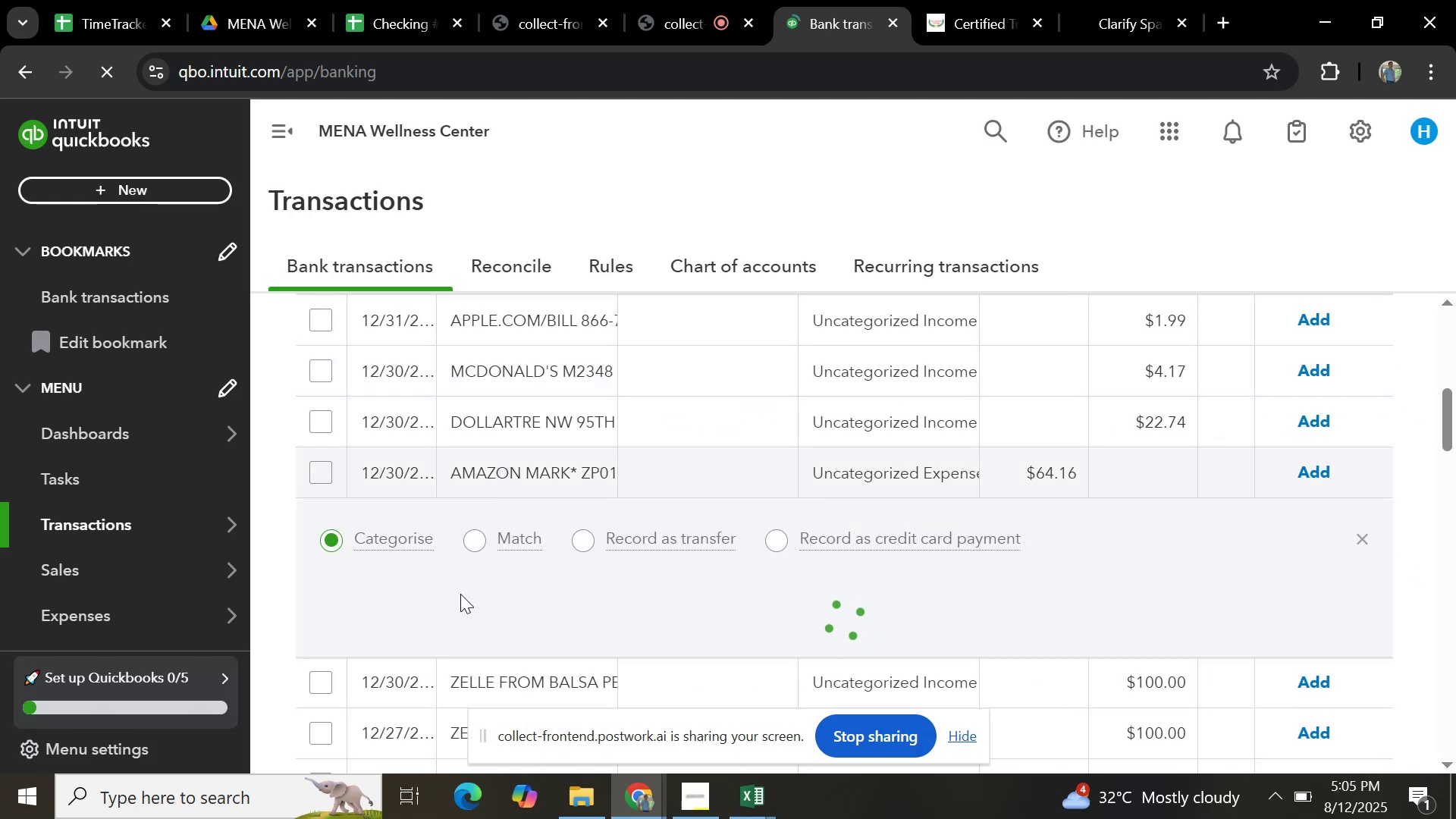 
scroll: coordinate [587, 520], scroll_direction: down, amount: 2.0
 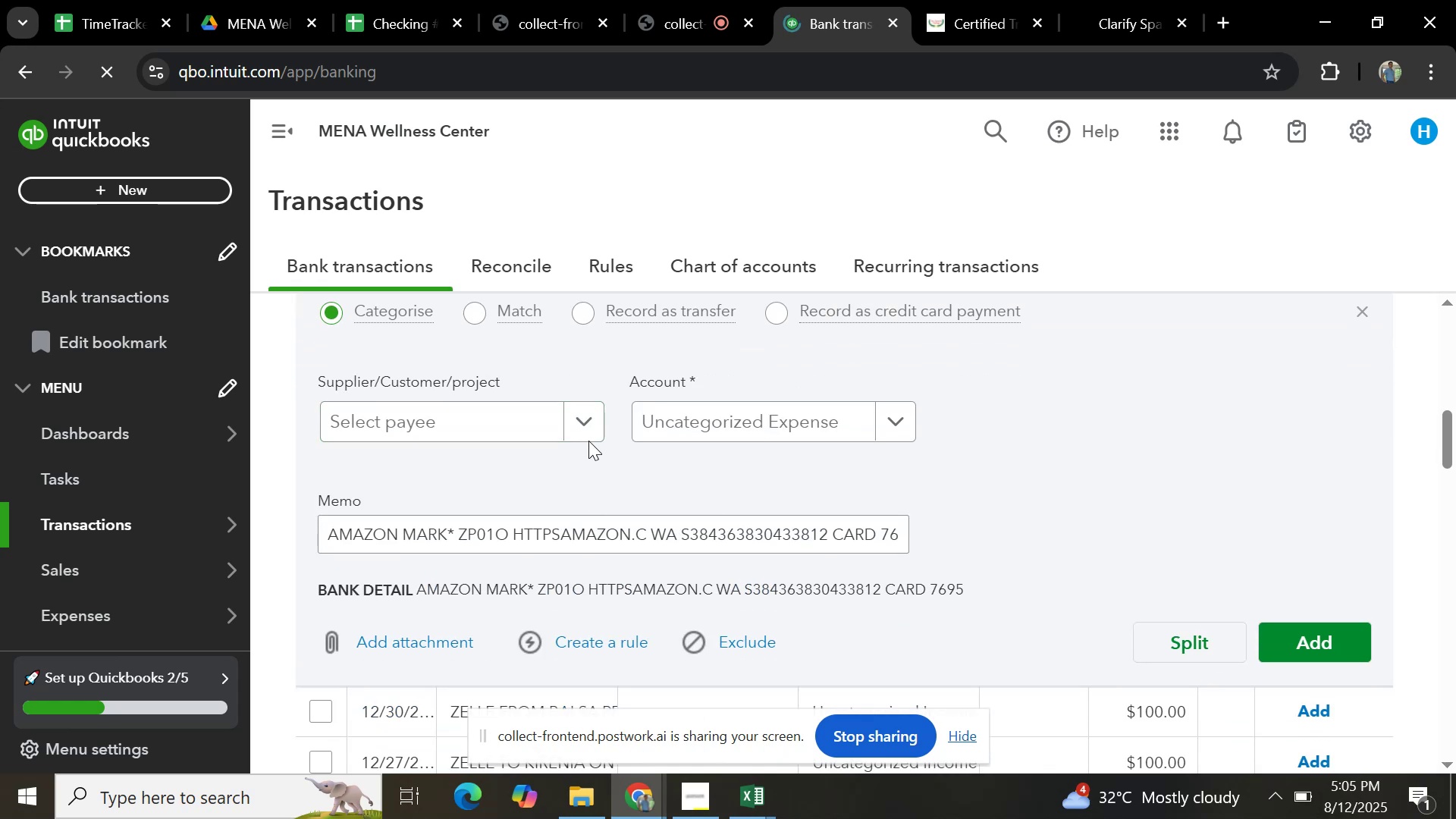 
left_click([588, 441])
 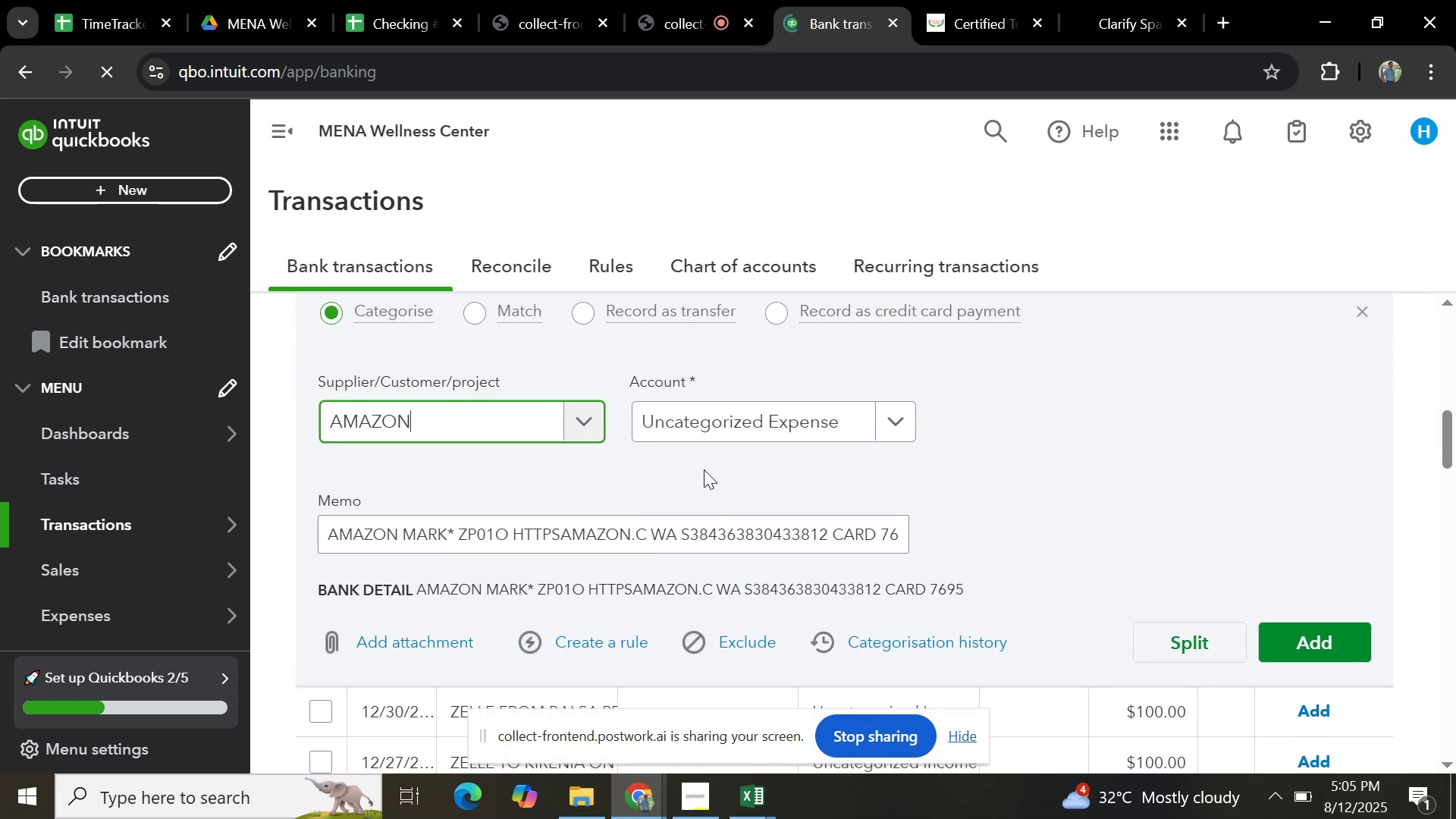 
left_click([895, 425])
 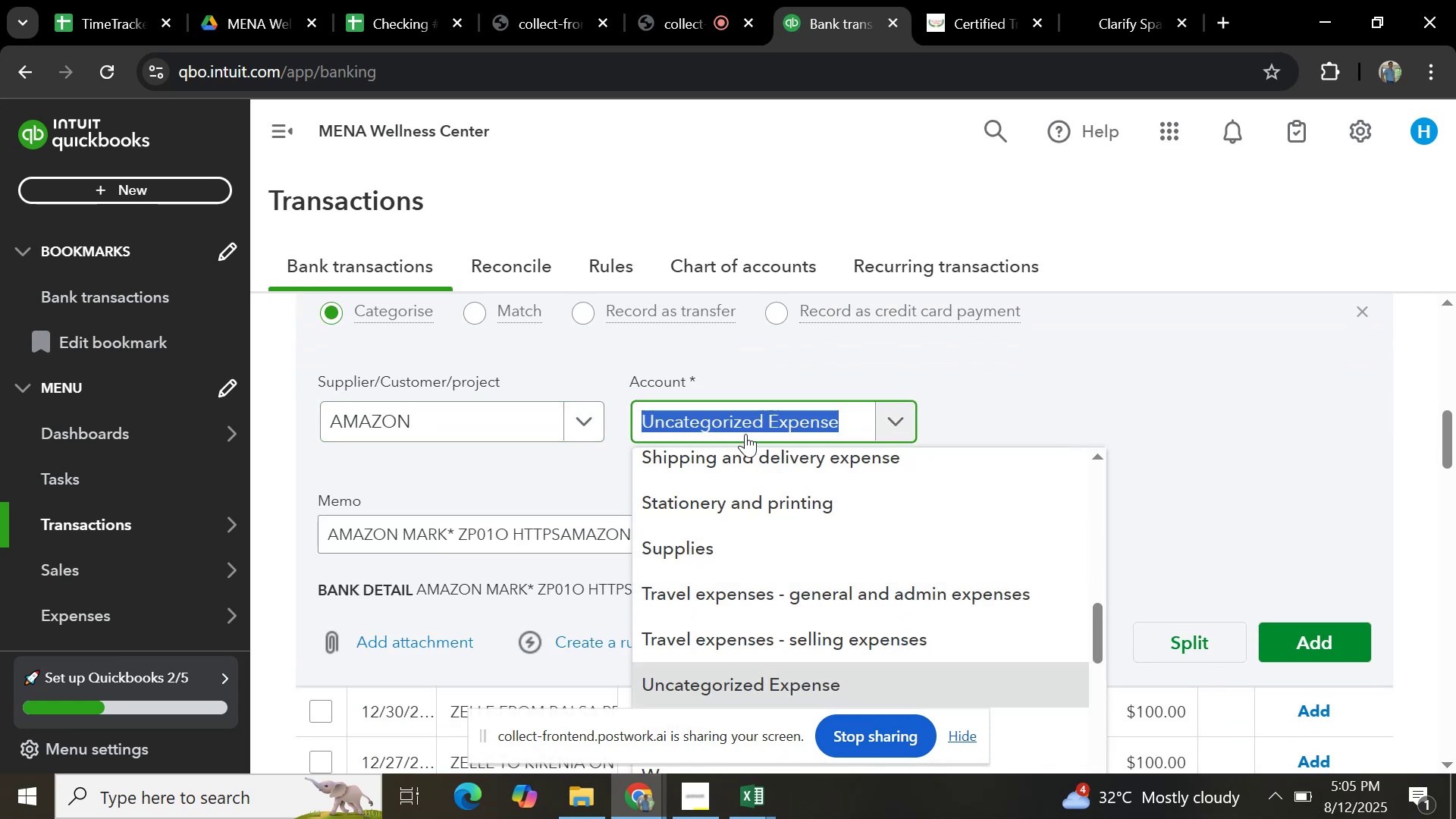 
type(office)
 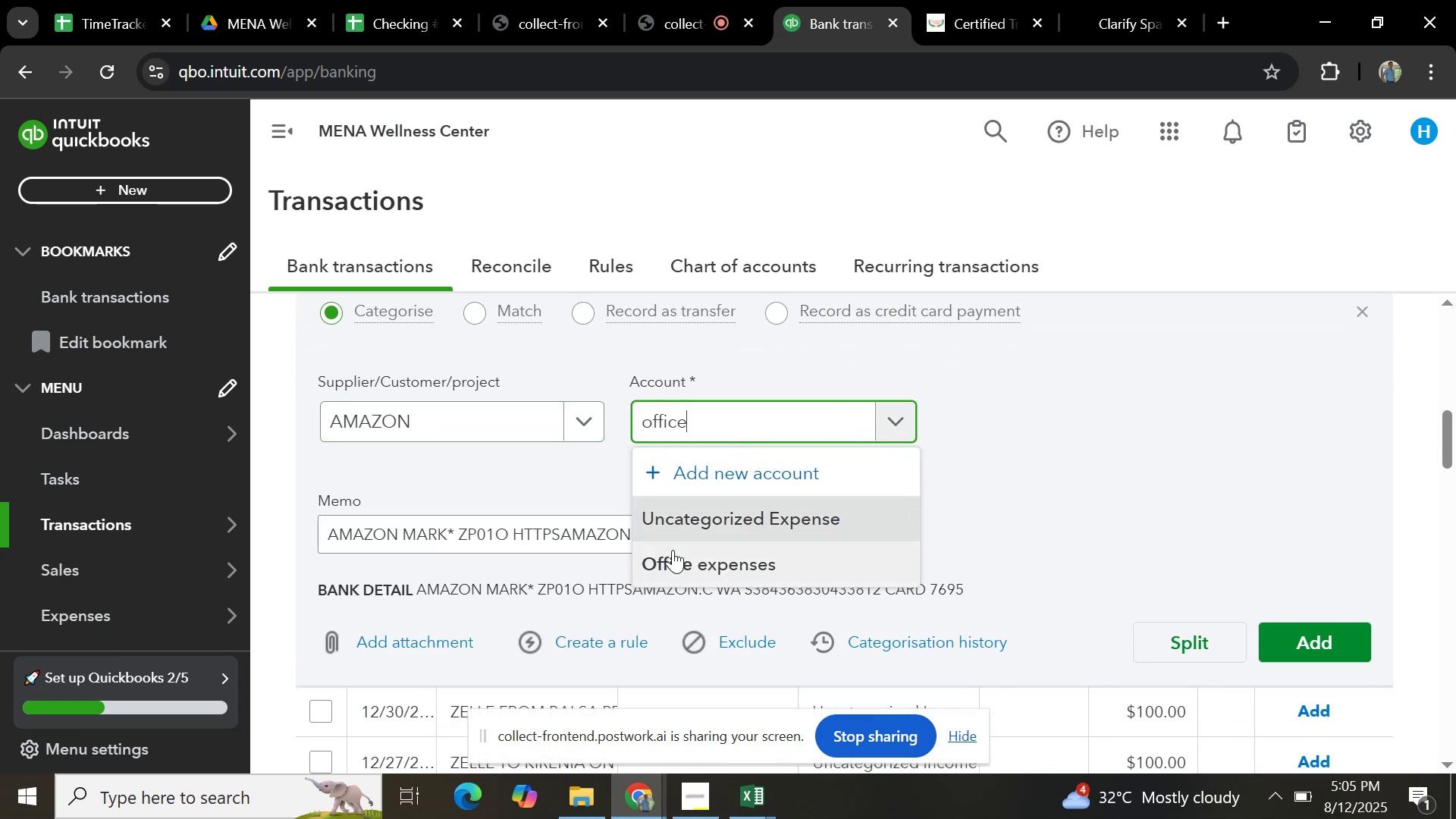 
left_click([695, 545])
 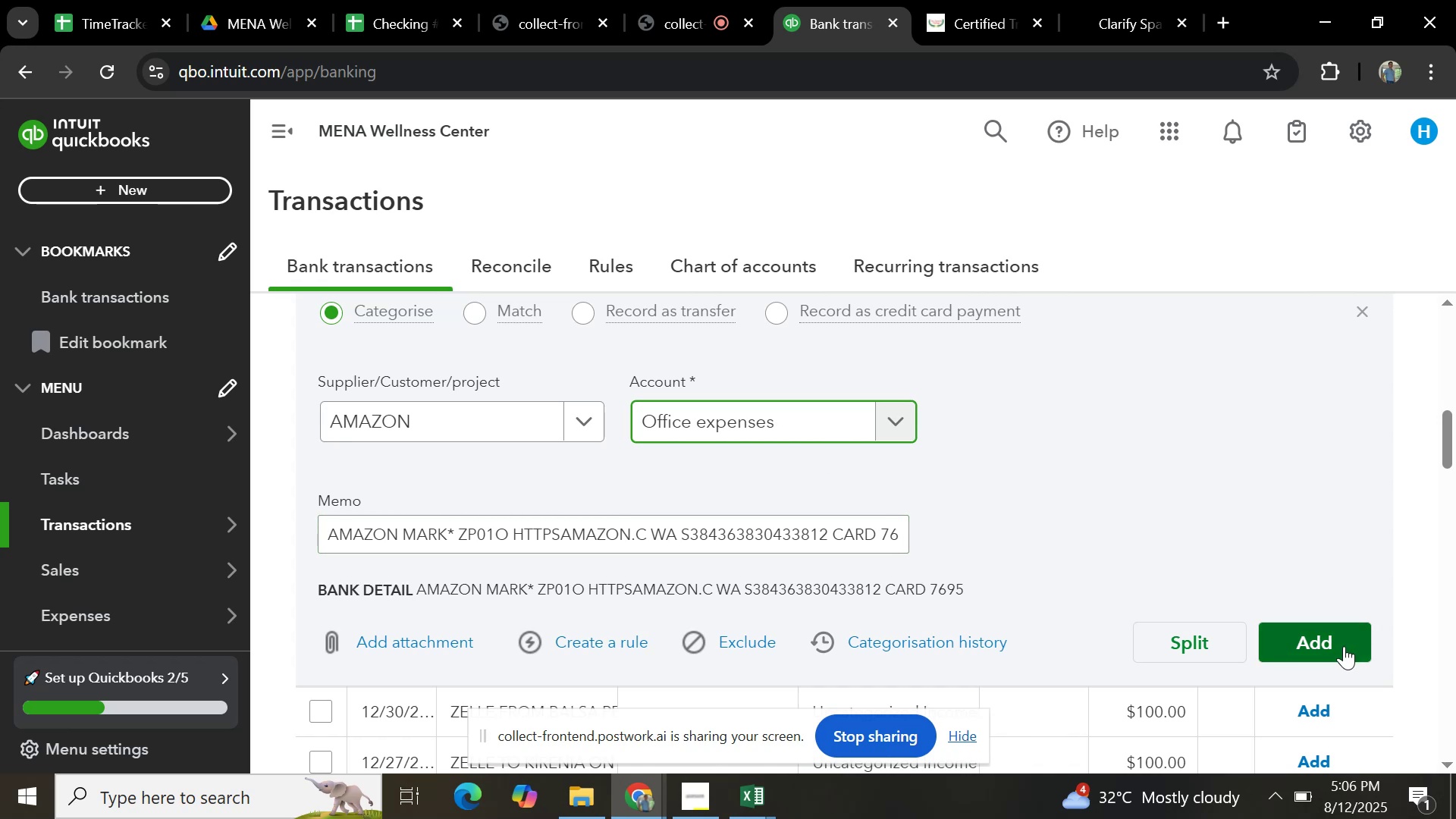 
left_click([1344, 646])
 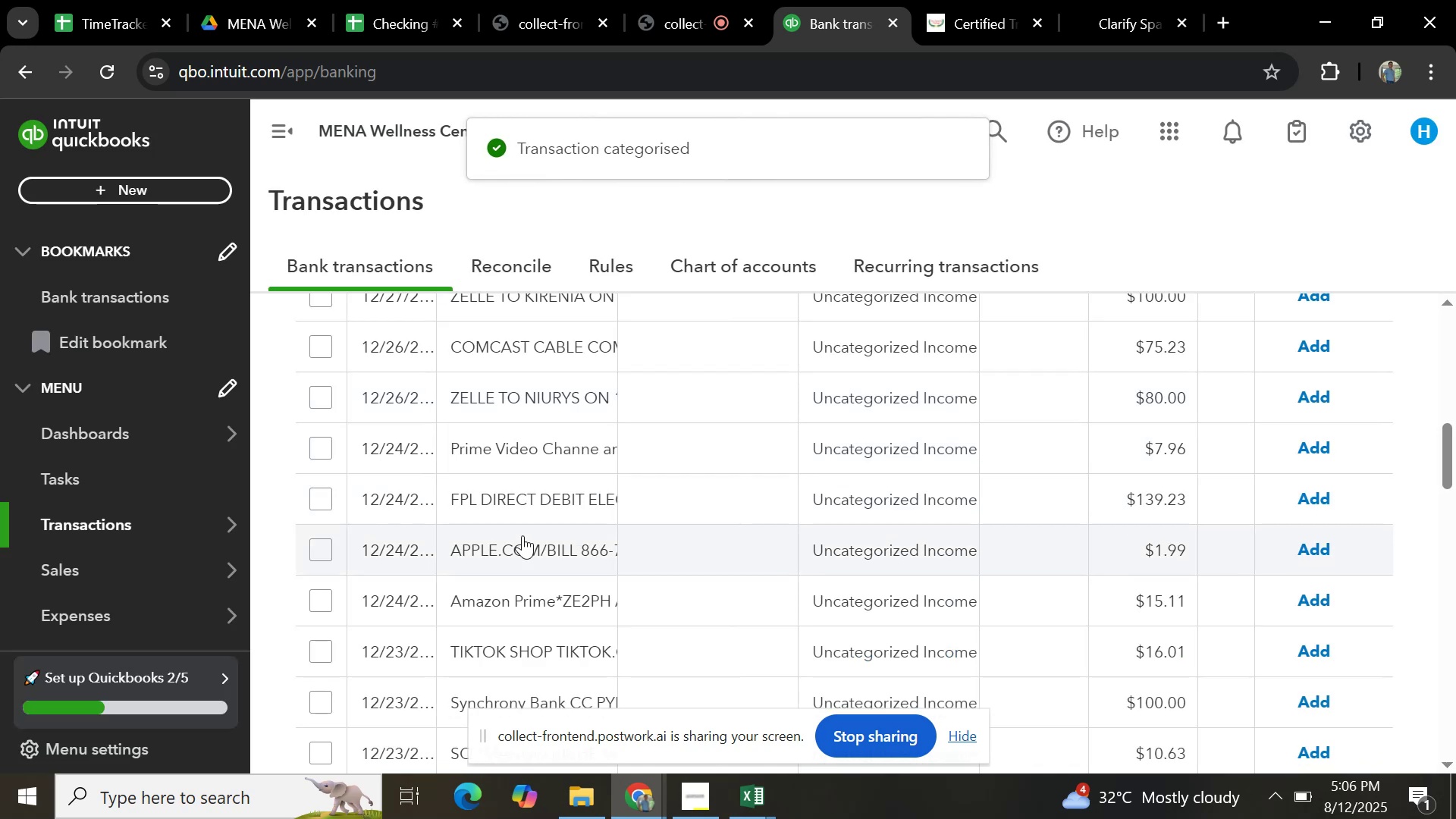 
scroll: coordinate [526, 396], scroll_direction: up, amount: 5.0
 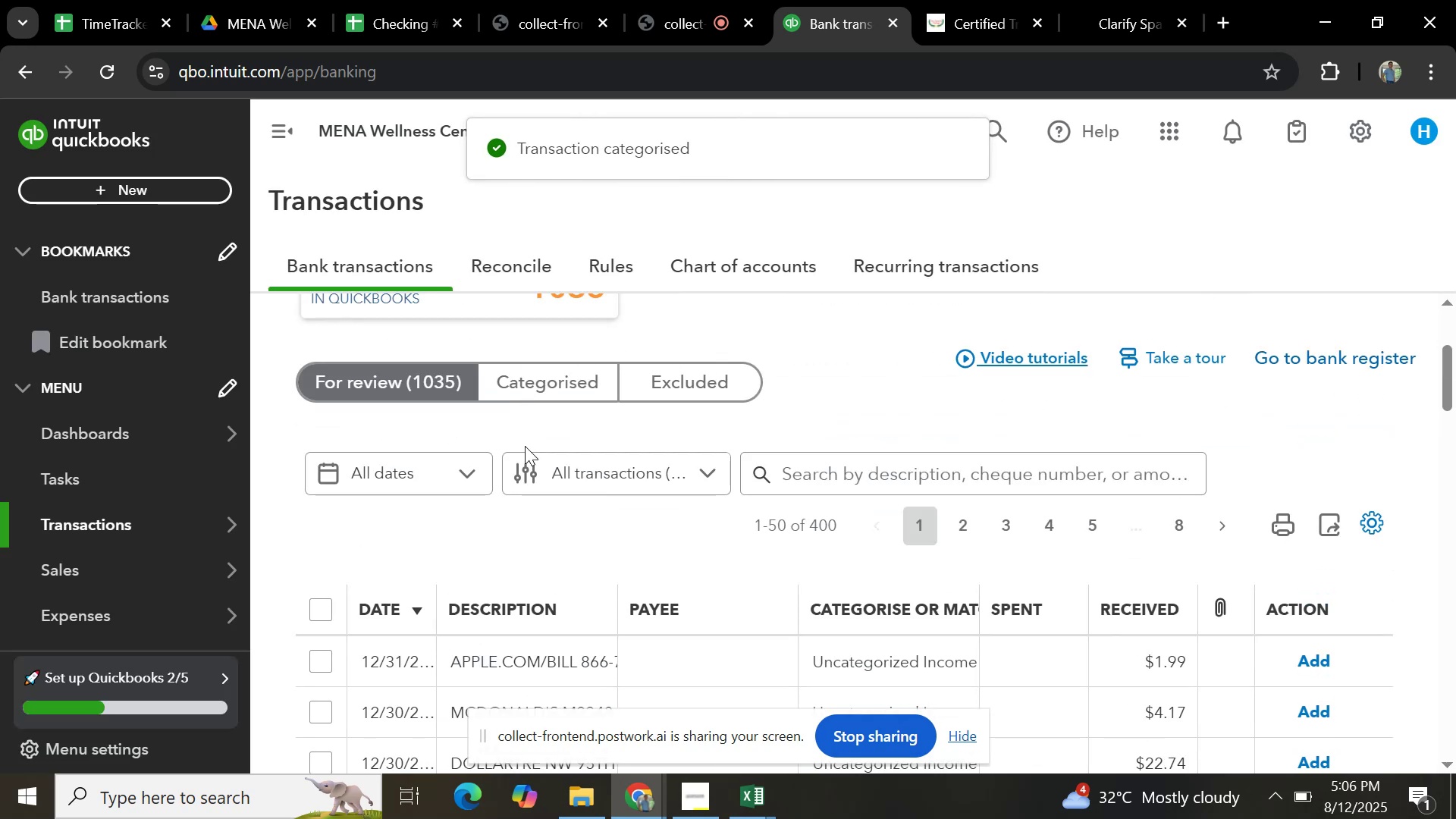 
scroll: coordinate [526, 551], scroll_direction: down, amount: 2.0
 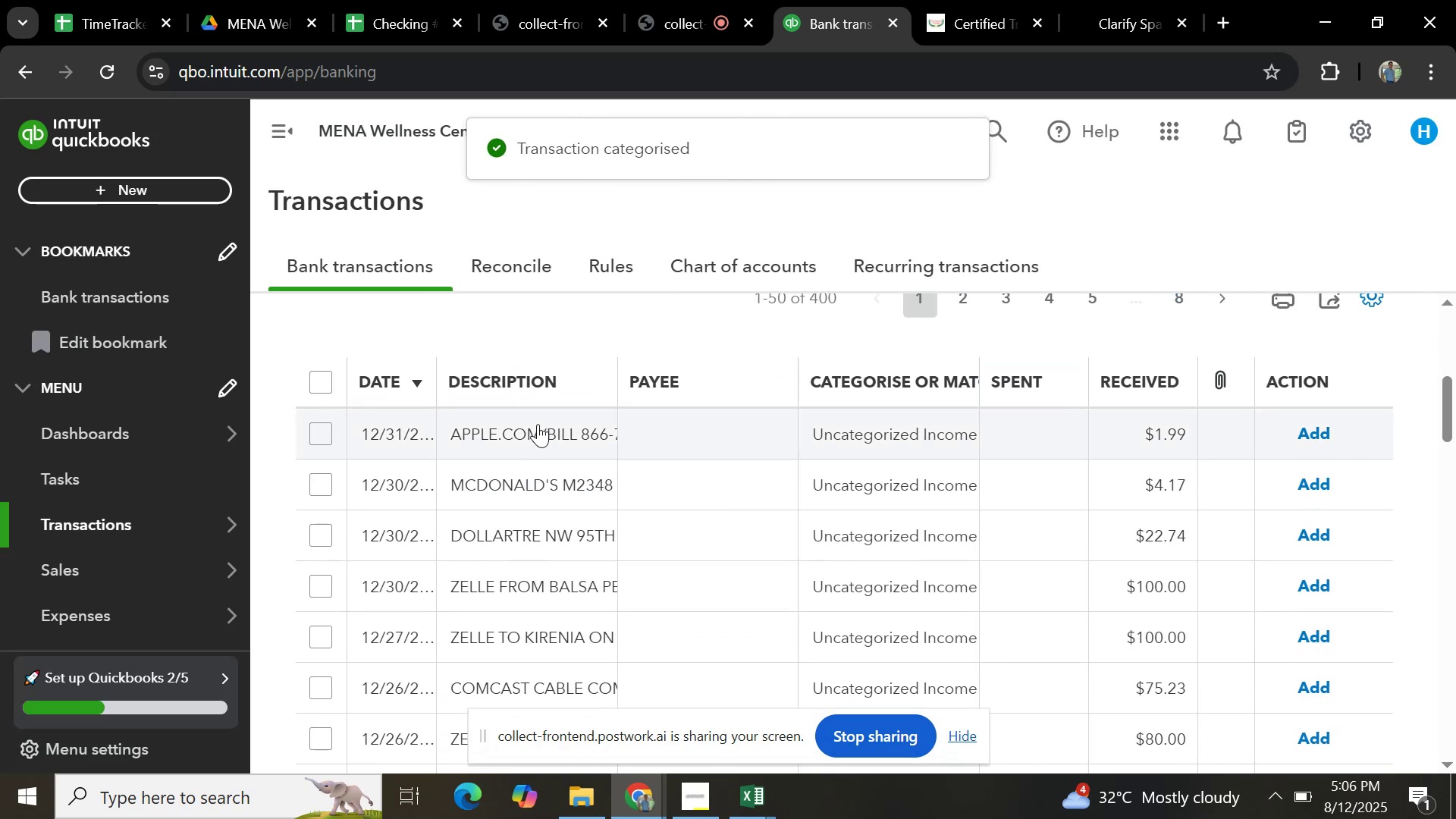 
left_click([538, 423])
 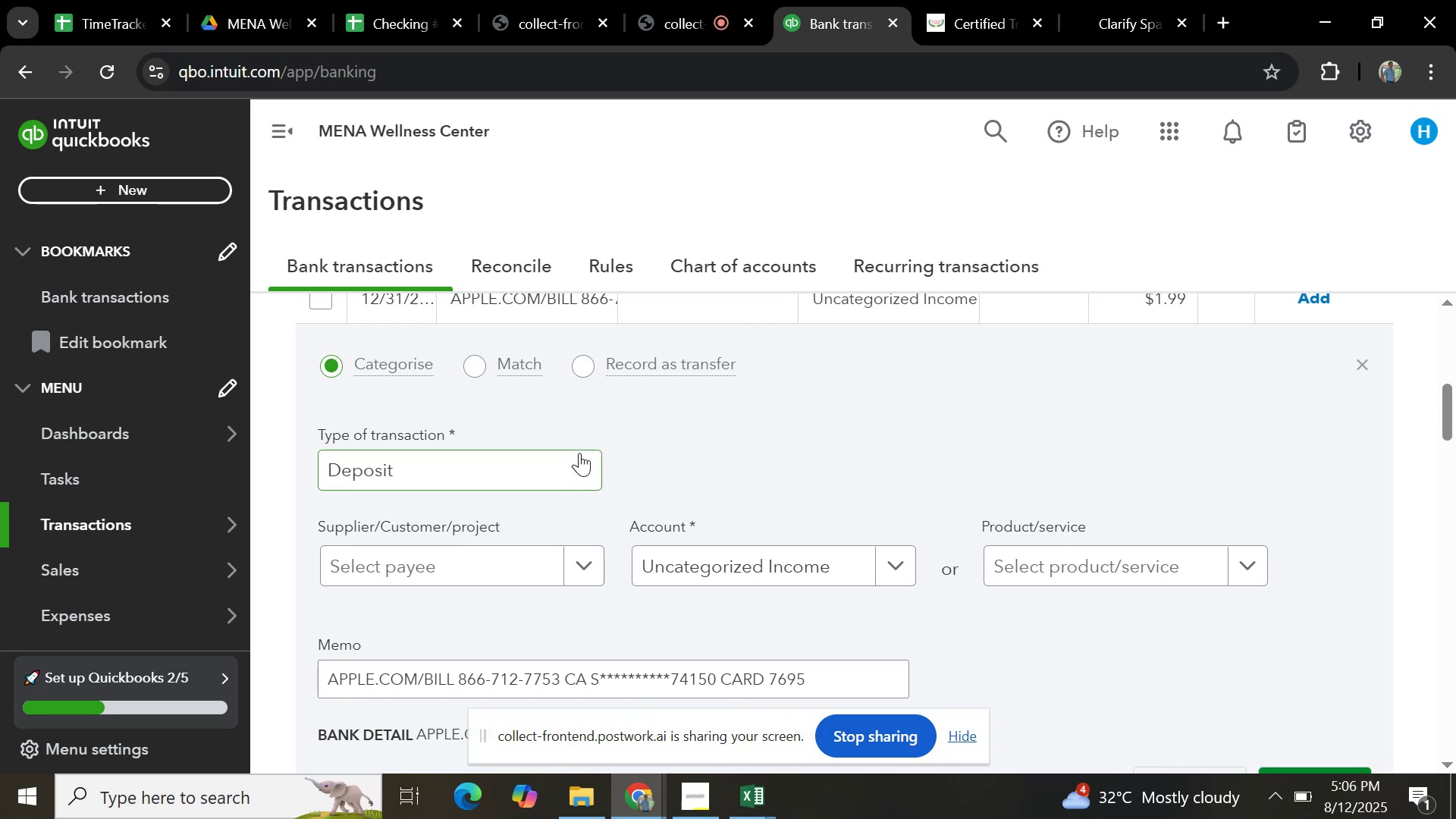 
scroll: coordinate [492, 684], scroll_direction: down, amount: 1.0
 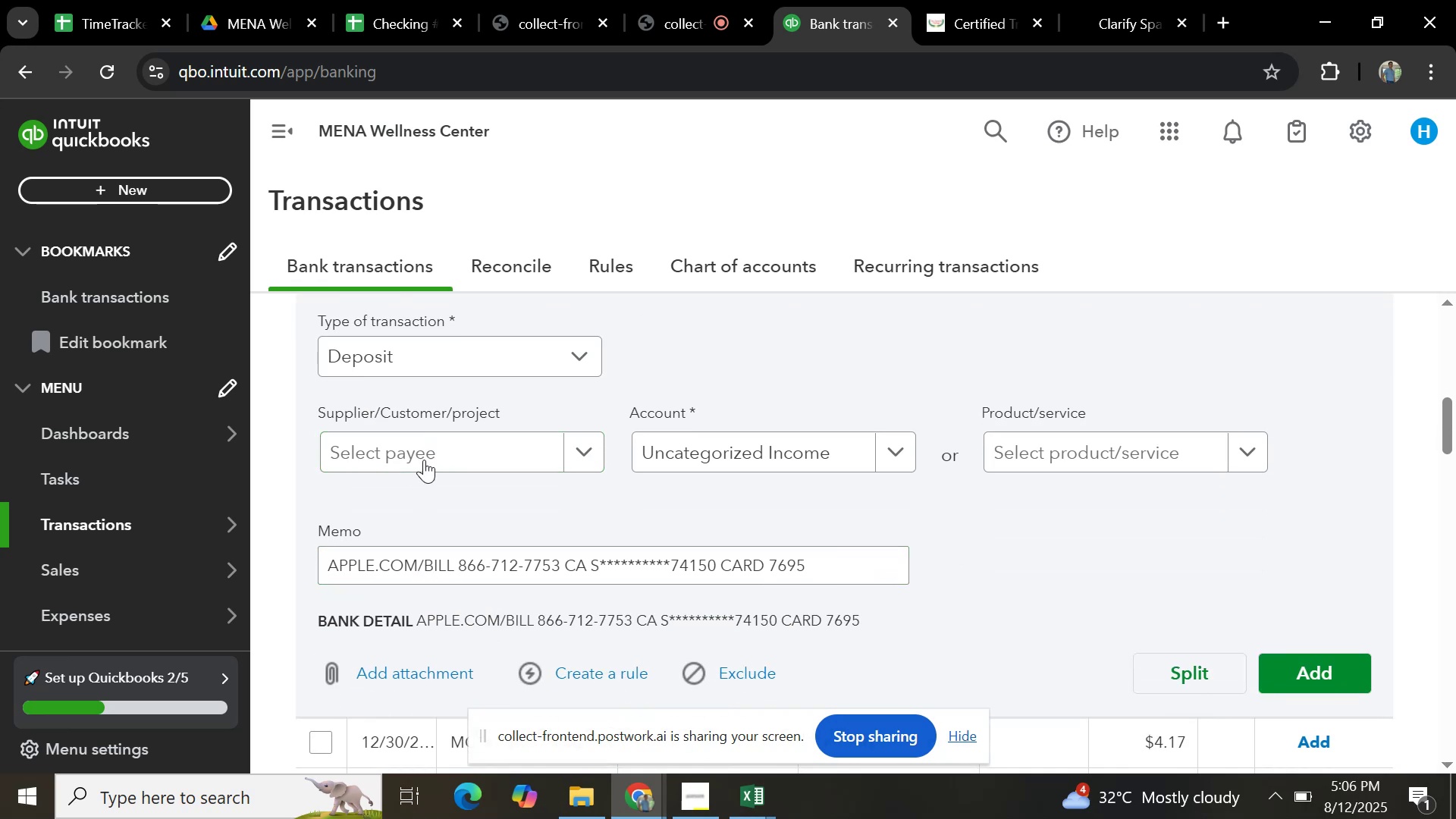 
left_click([425, 450])
 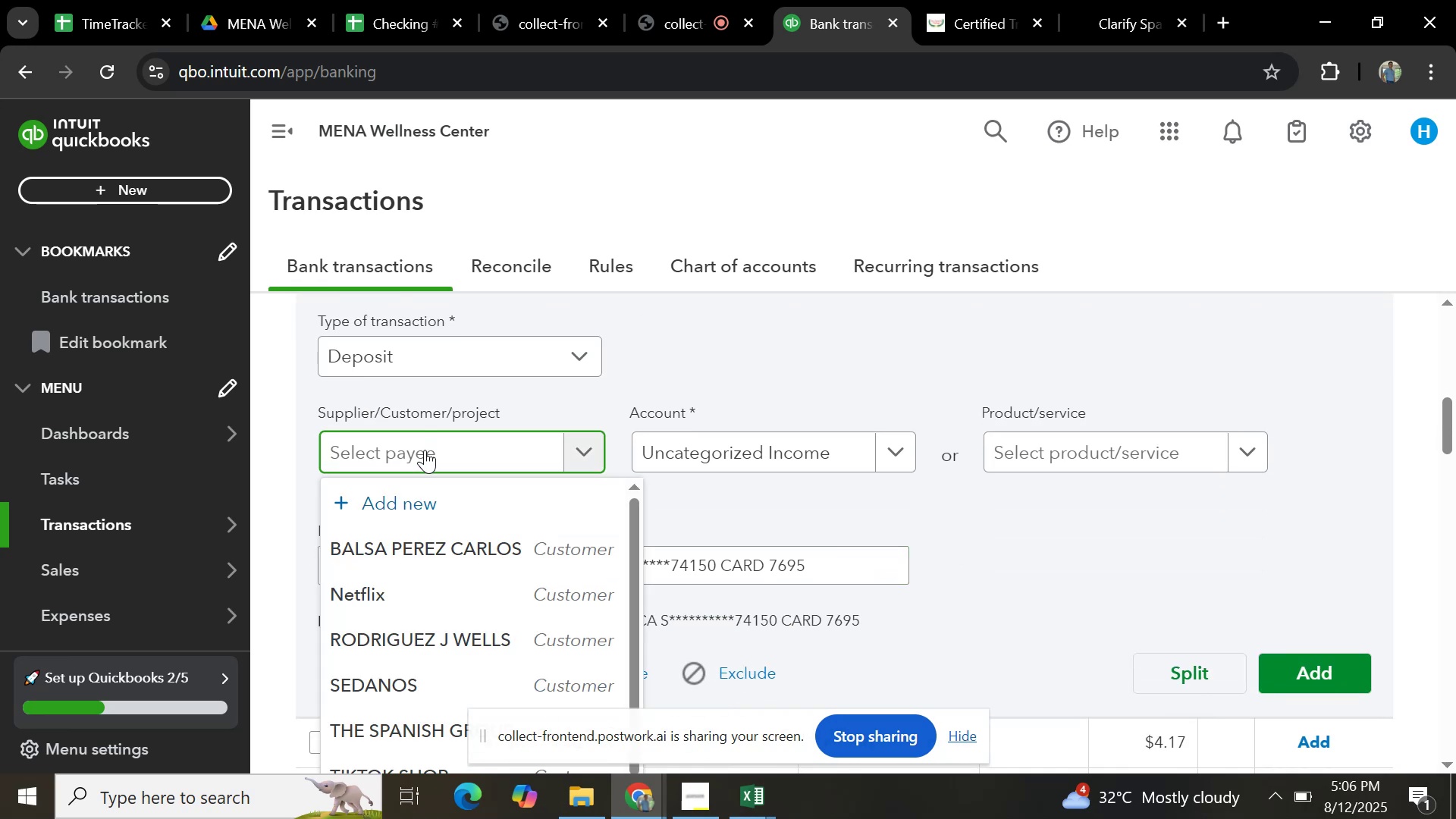 
type(apple)
 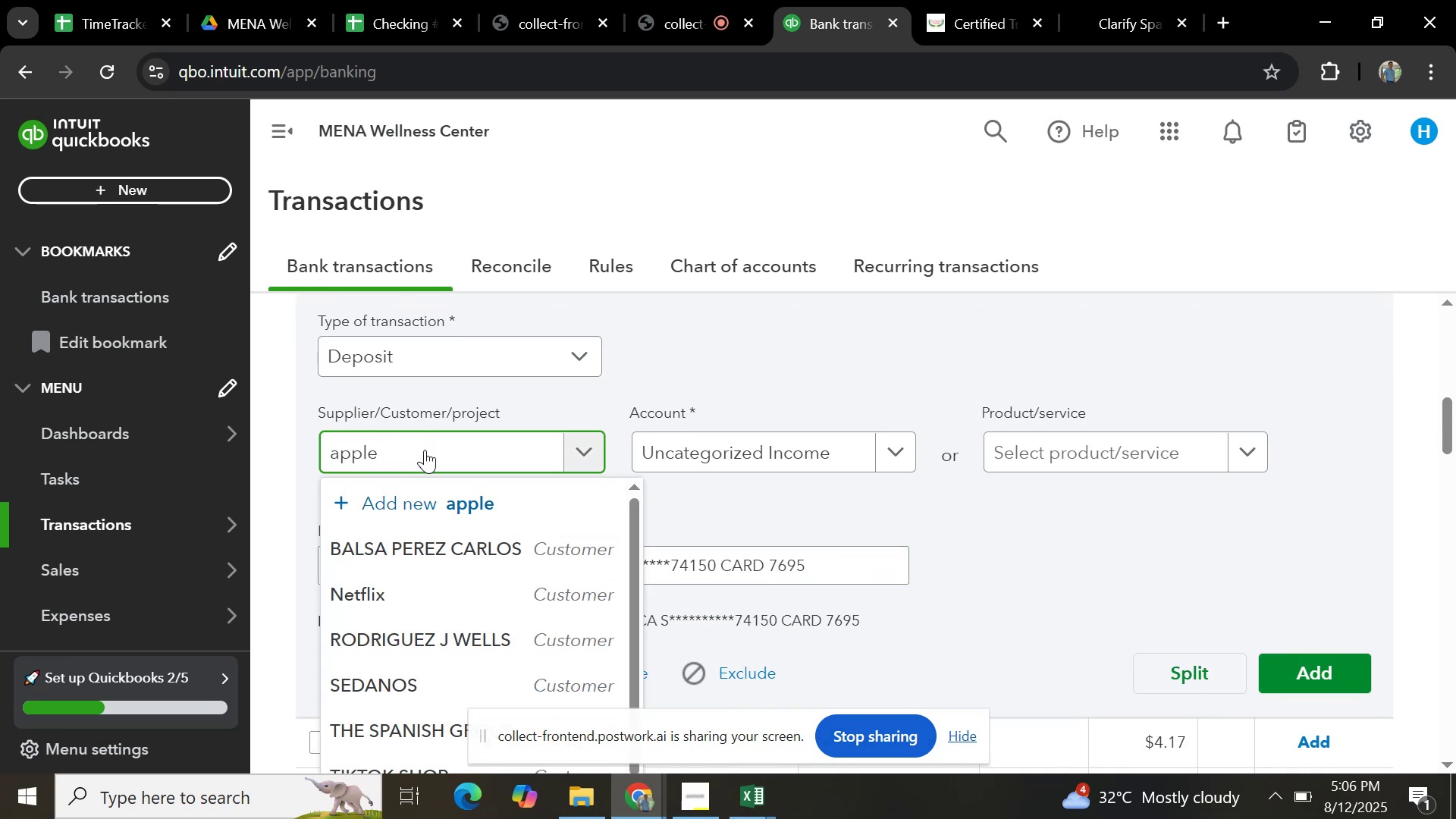 
key(Enter)
 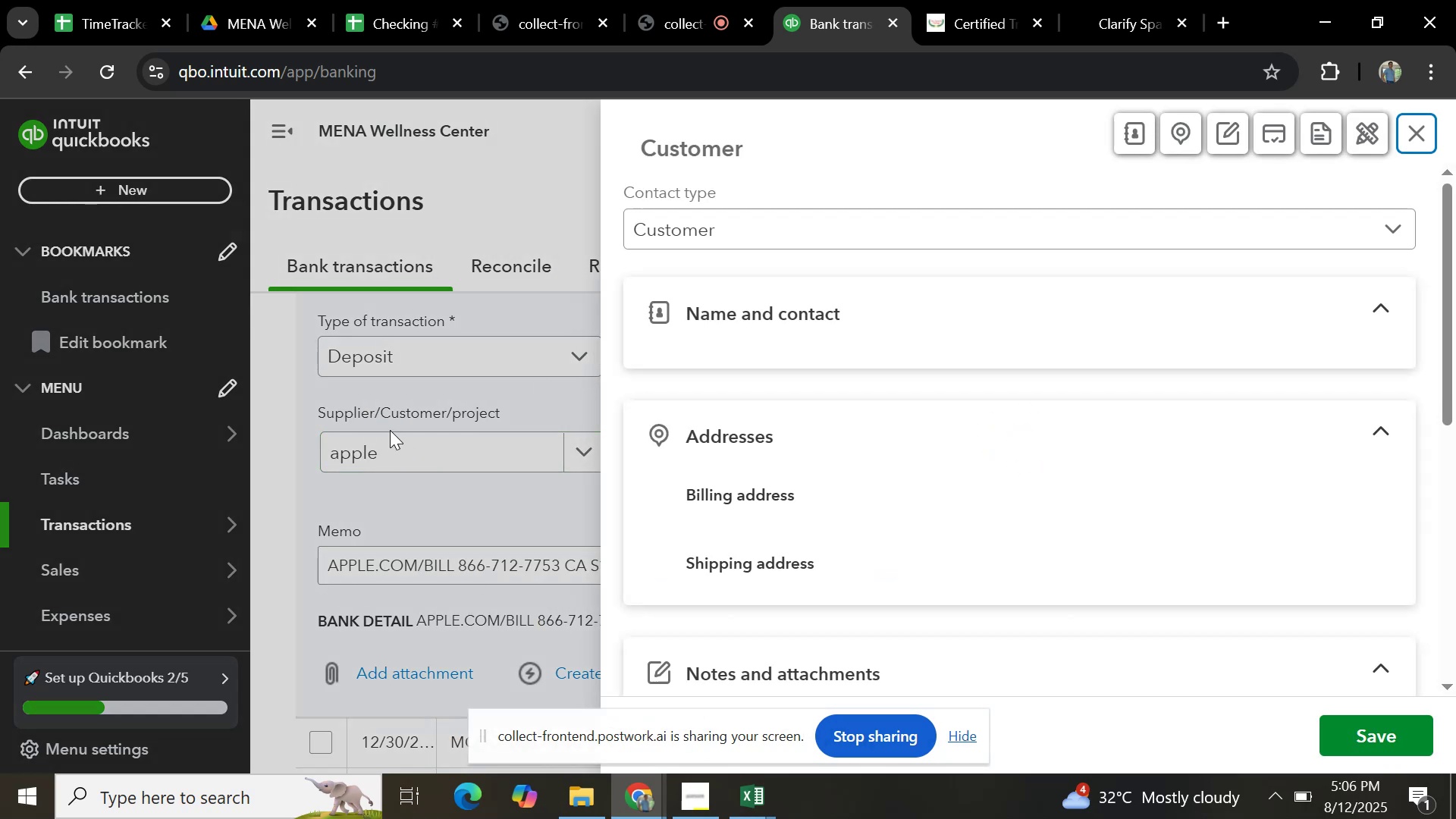 
double_click([432, 469])
 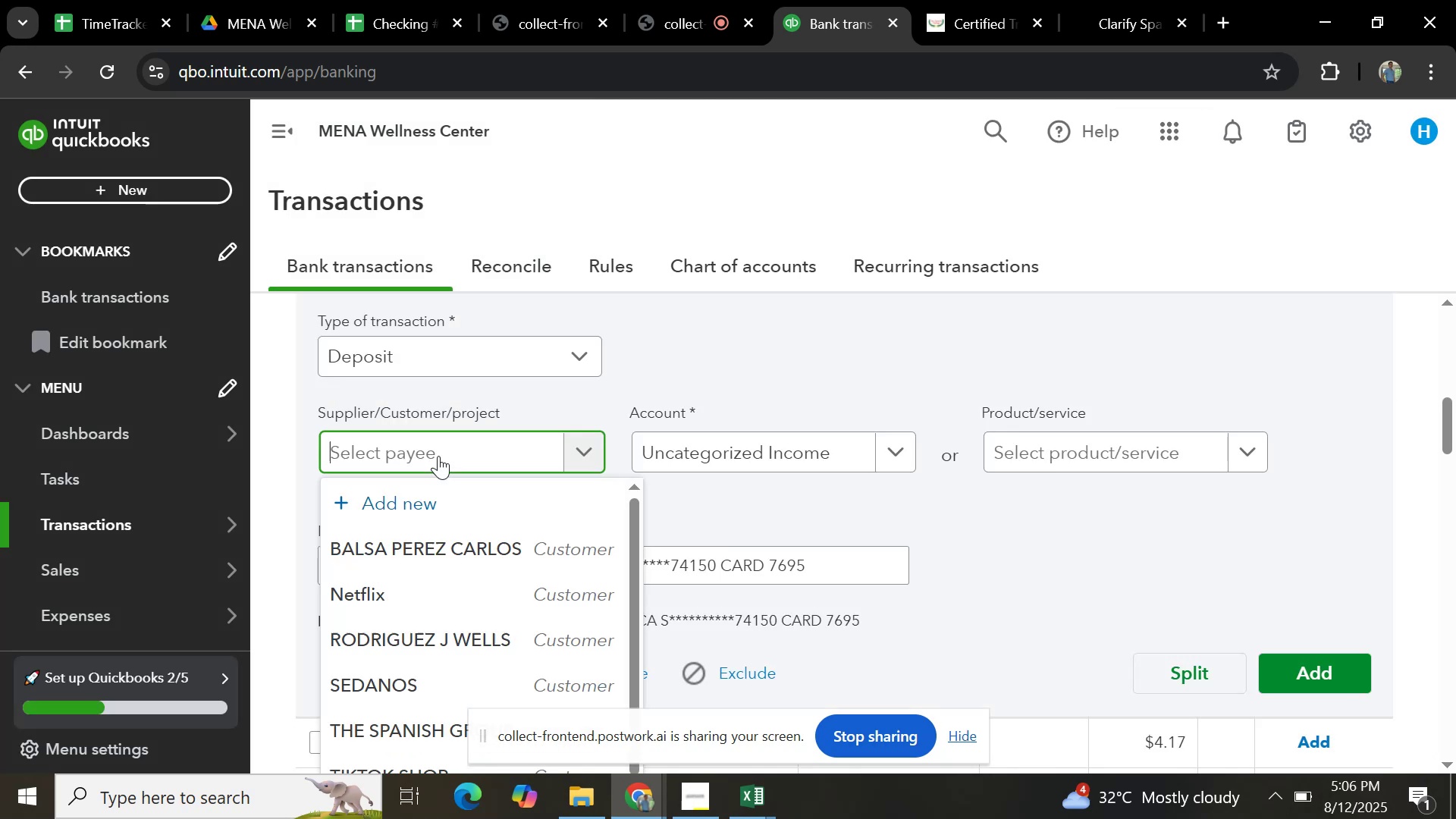 
triple_click([438, 456])
 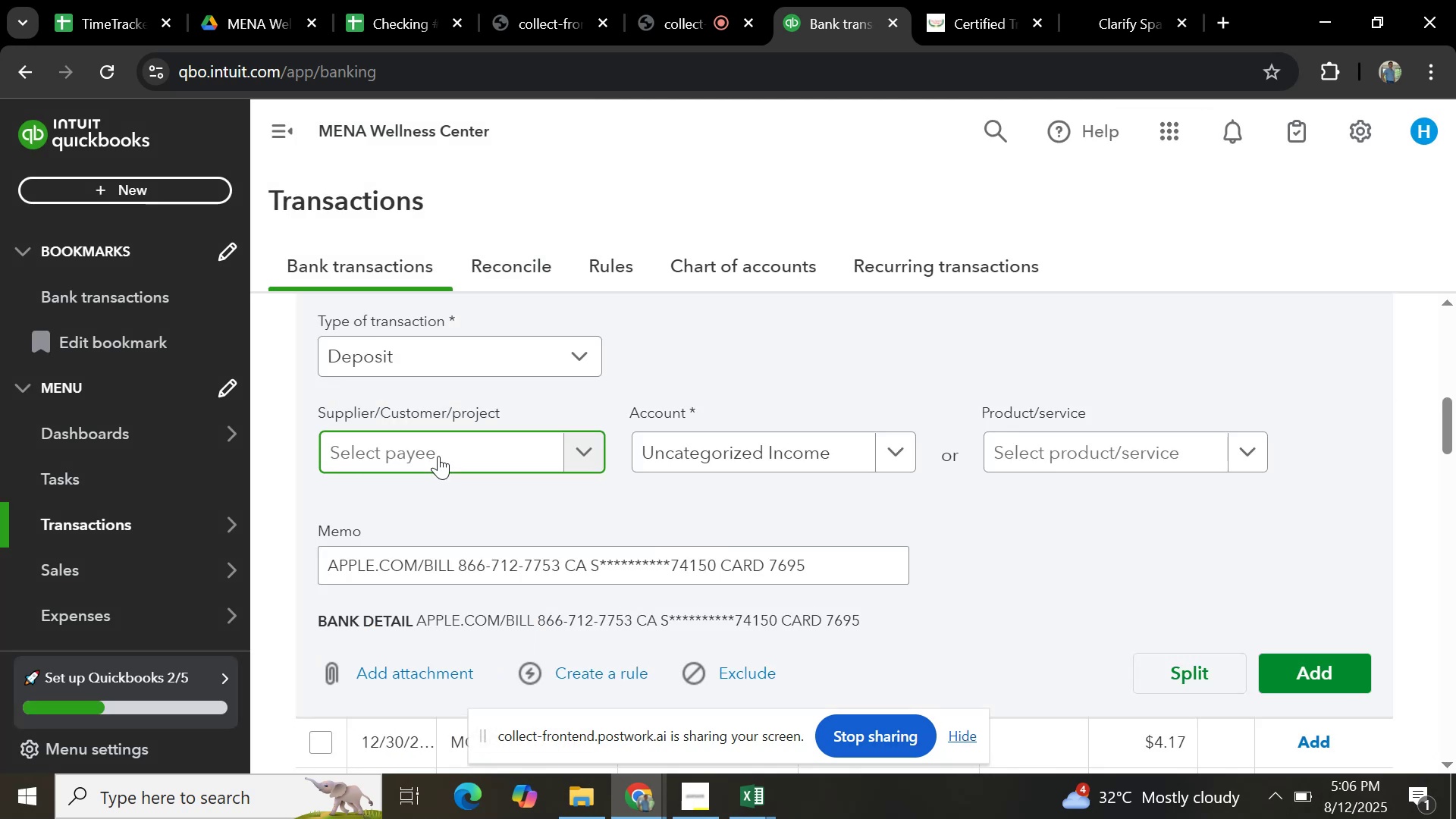 
left_click([438, 456])
 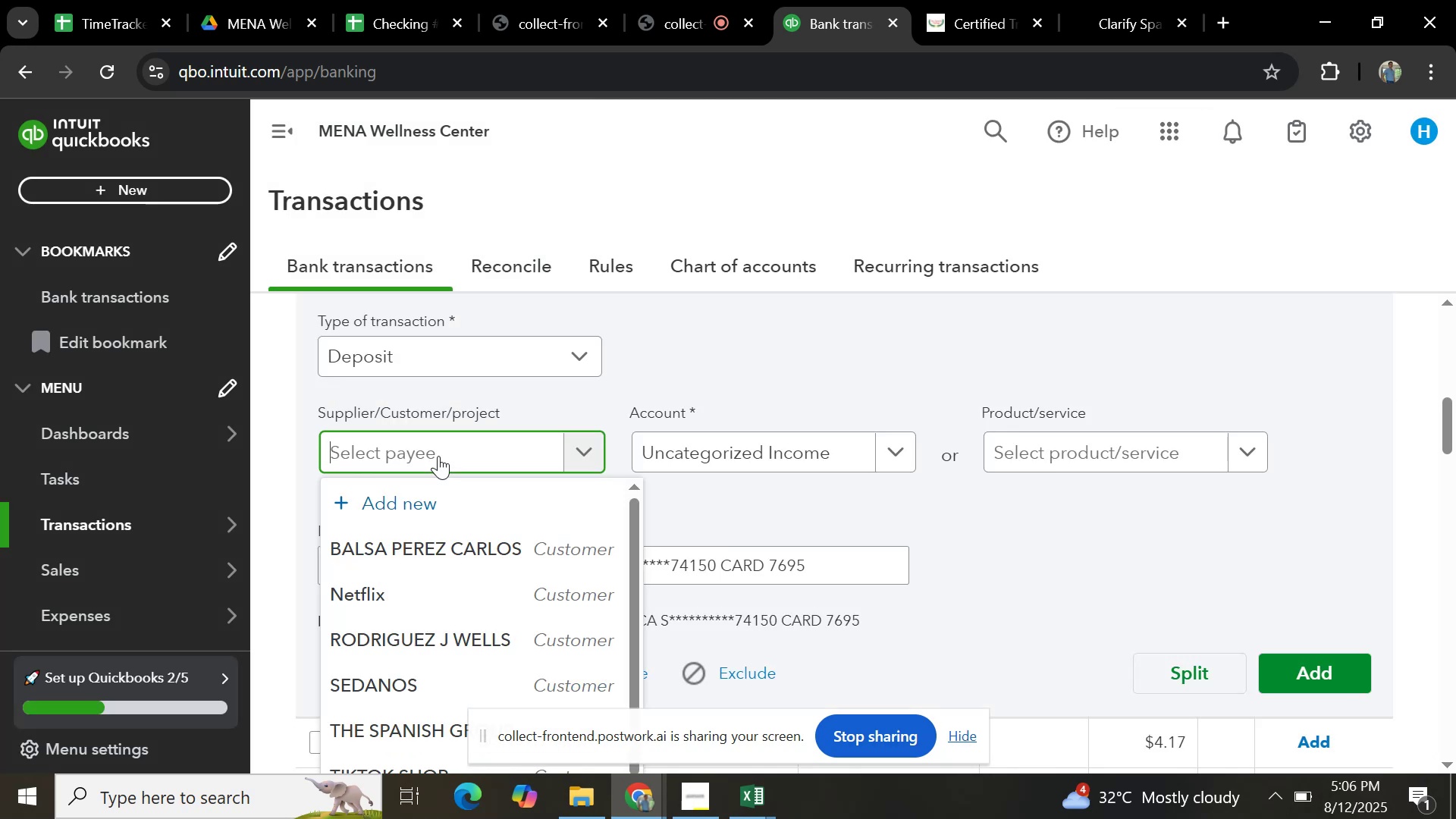 
type(APPLE)
 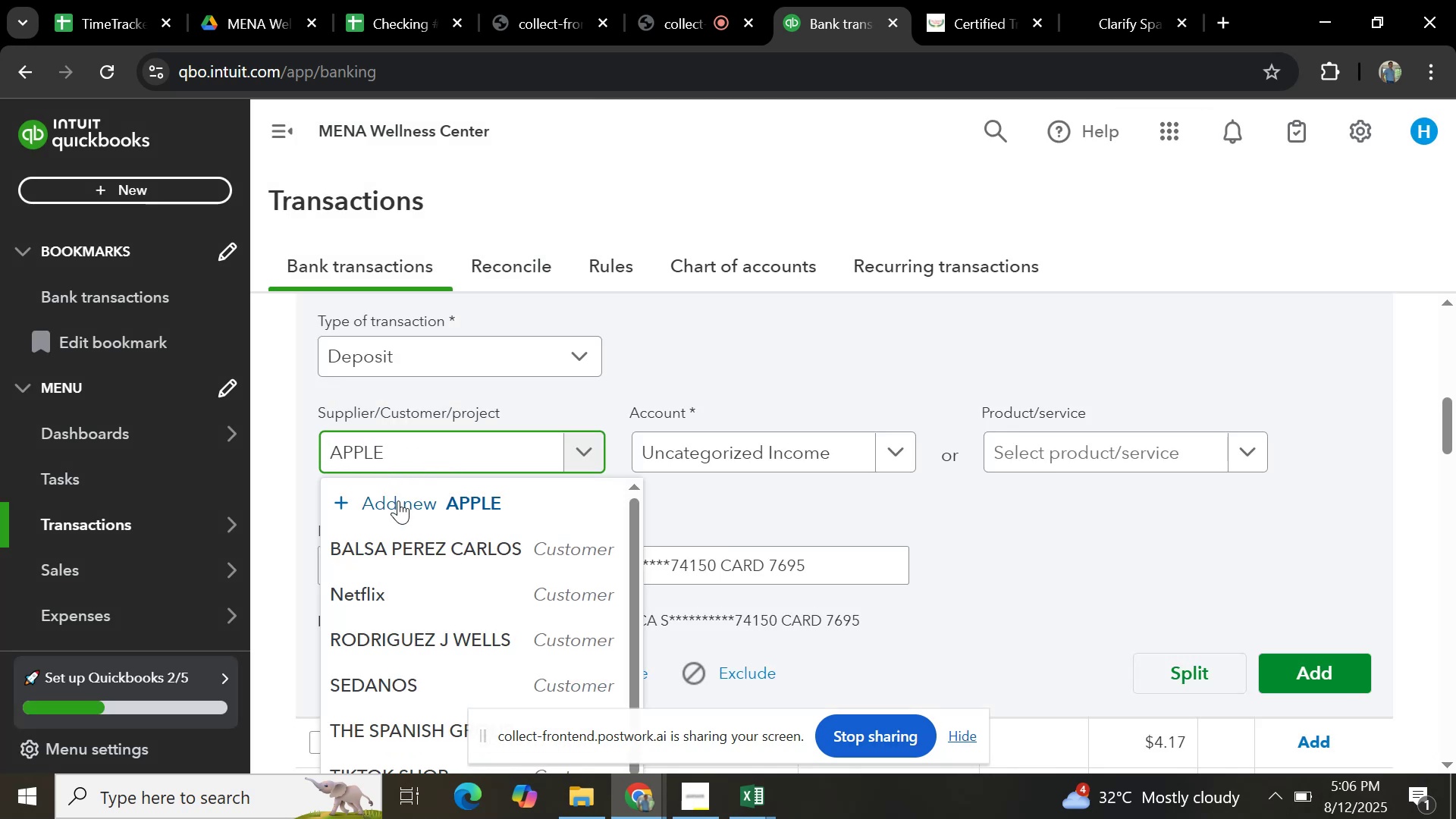 
left_click([398, 500])
 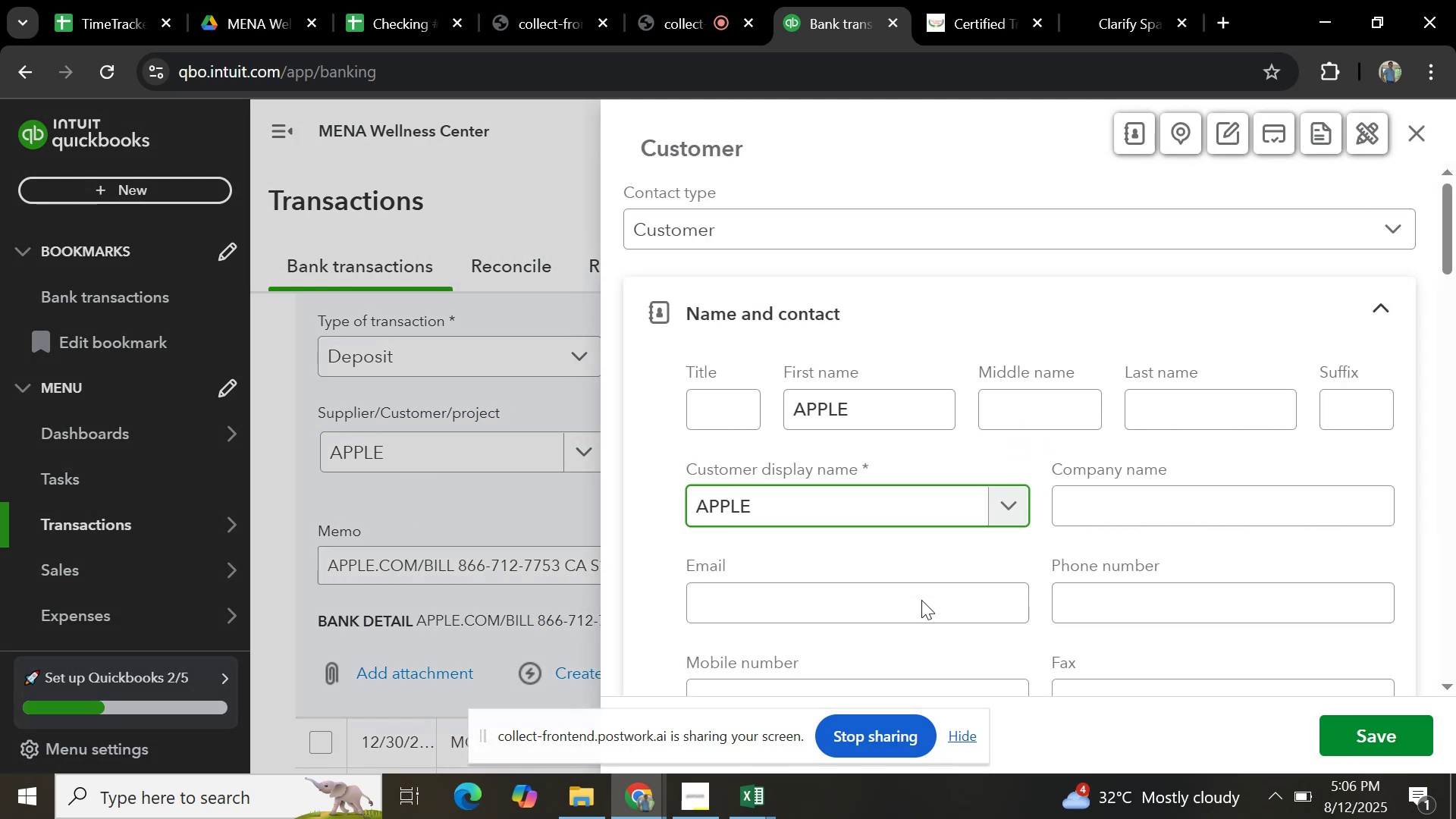 
left_click([1351, 739])
 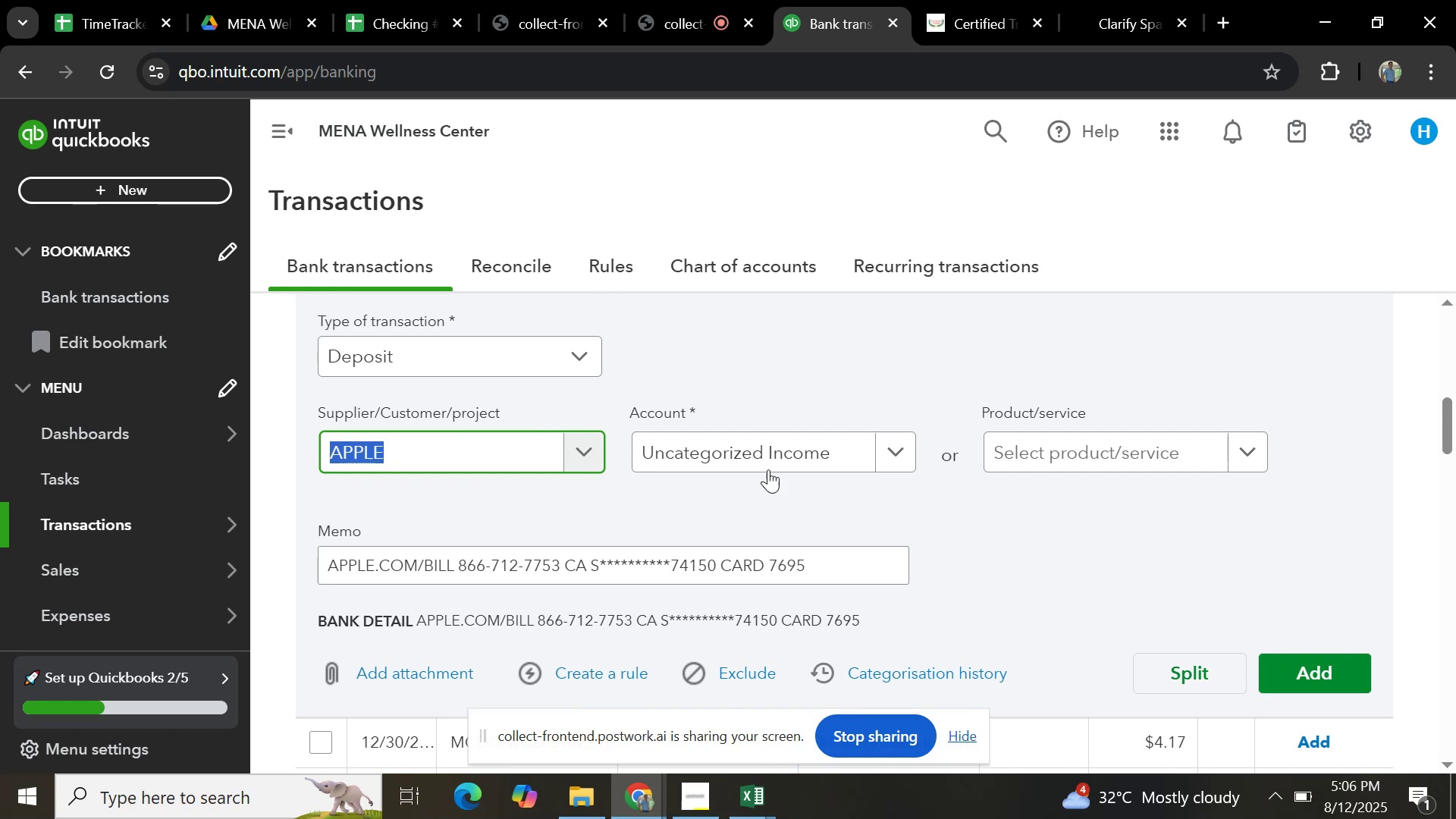 
wait(5.23)
 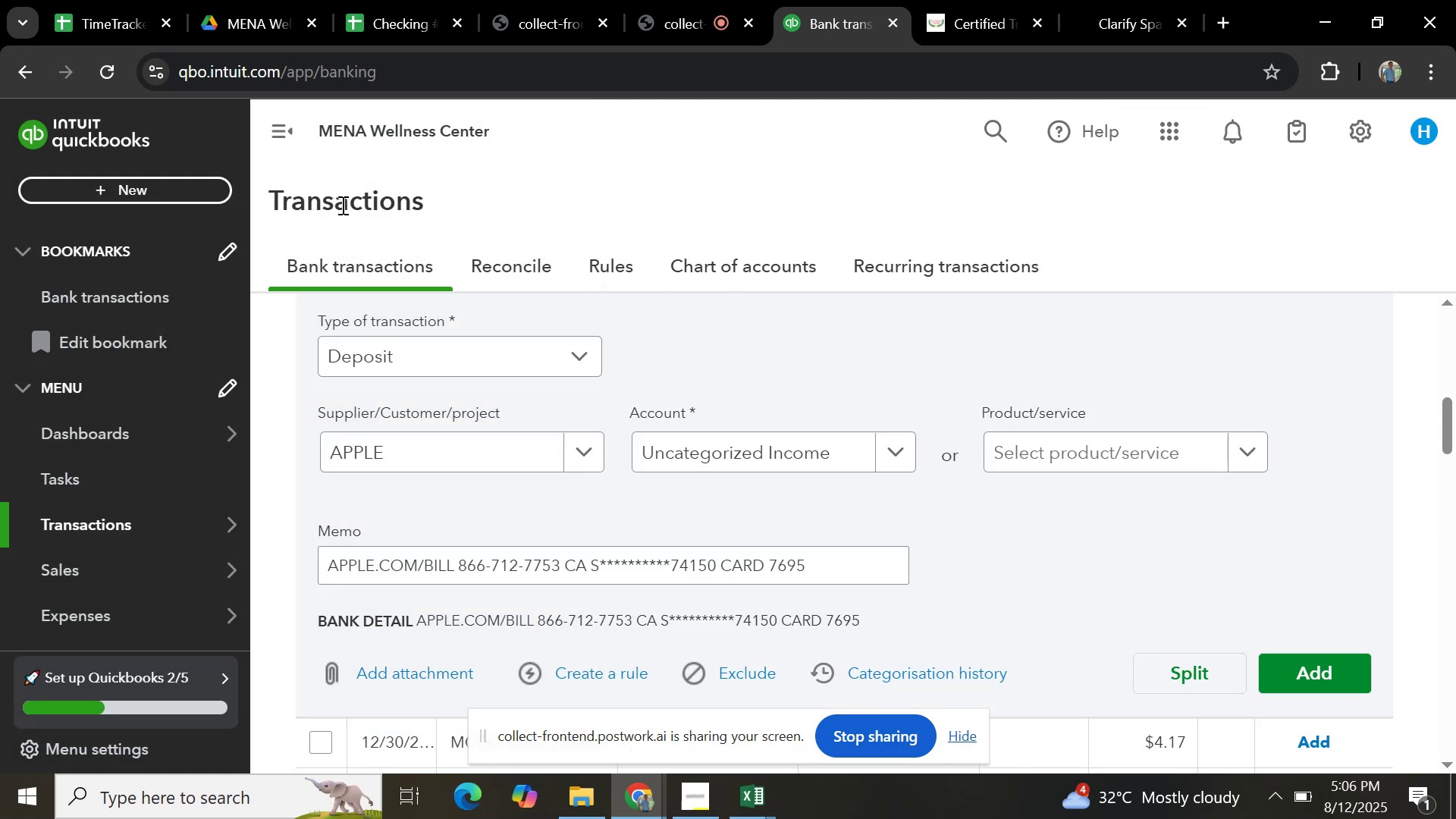 
left_click([906, 457])
 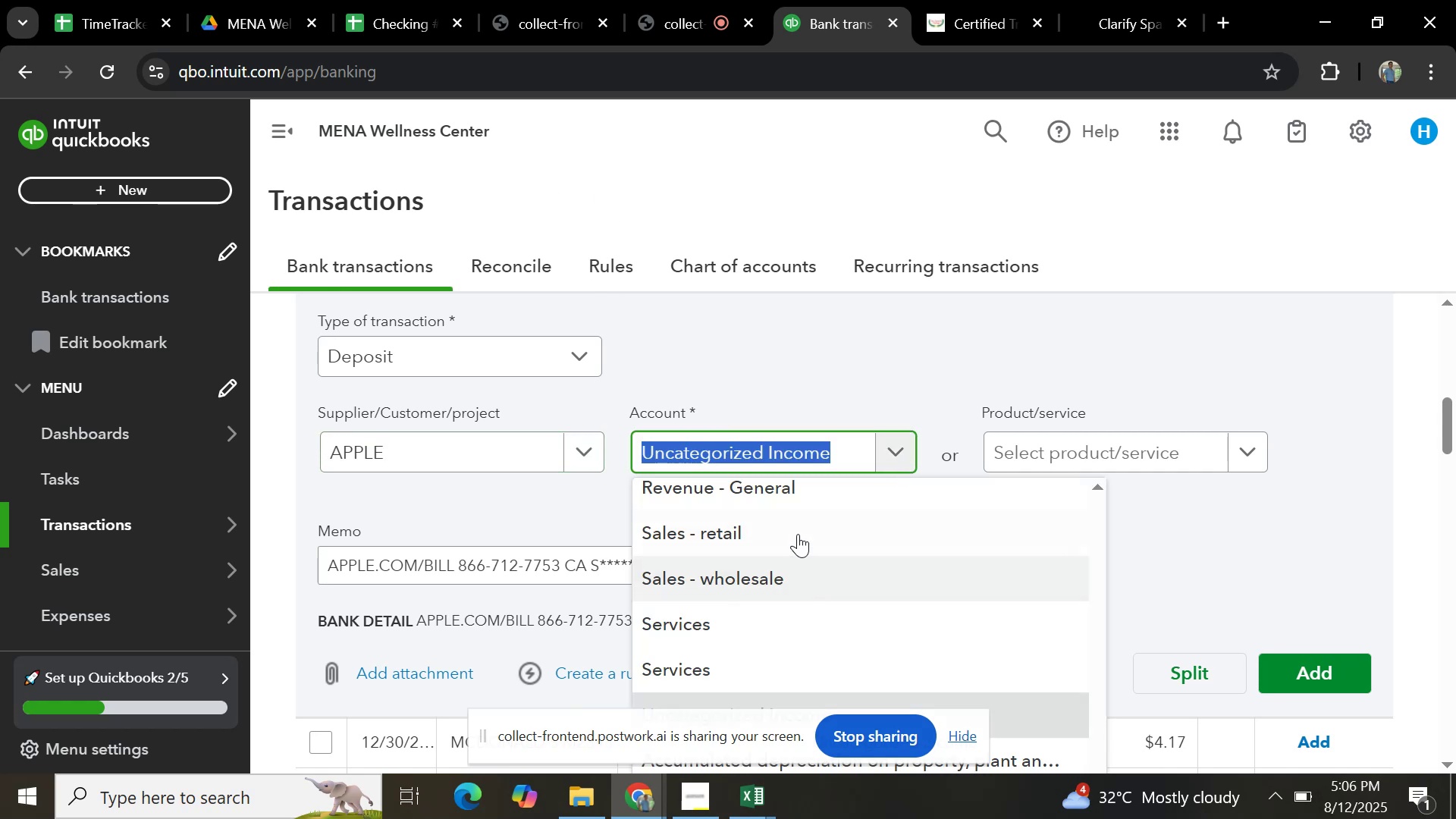 
left_click([800, 523])
 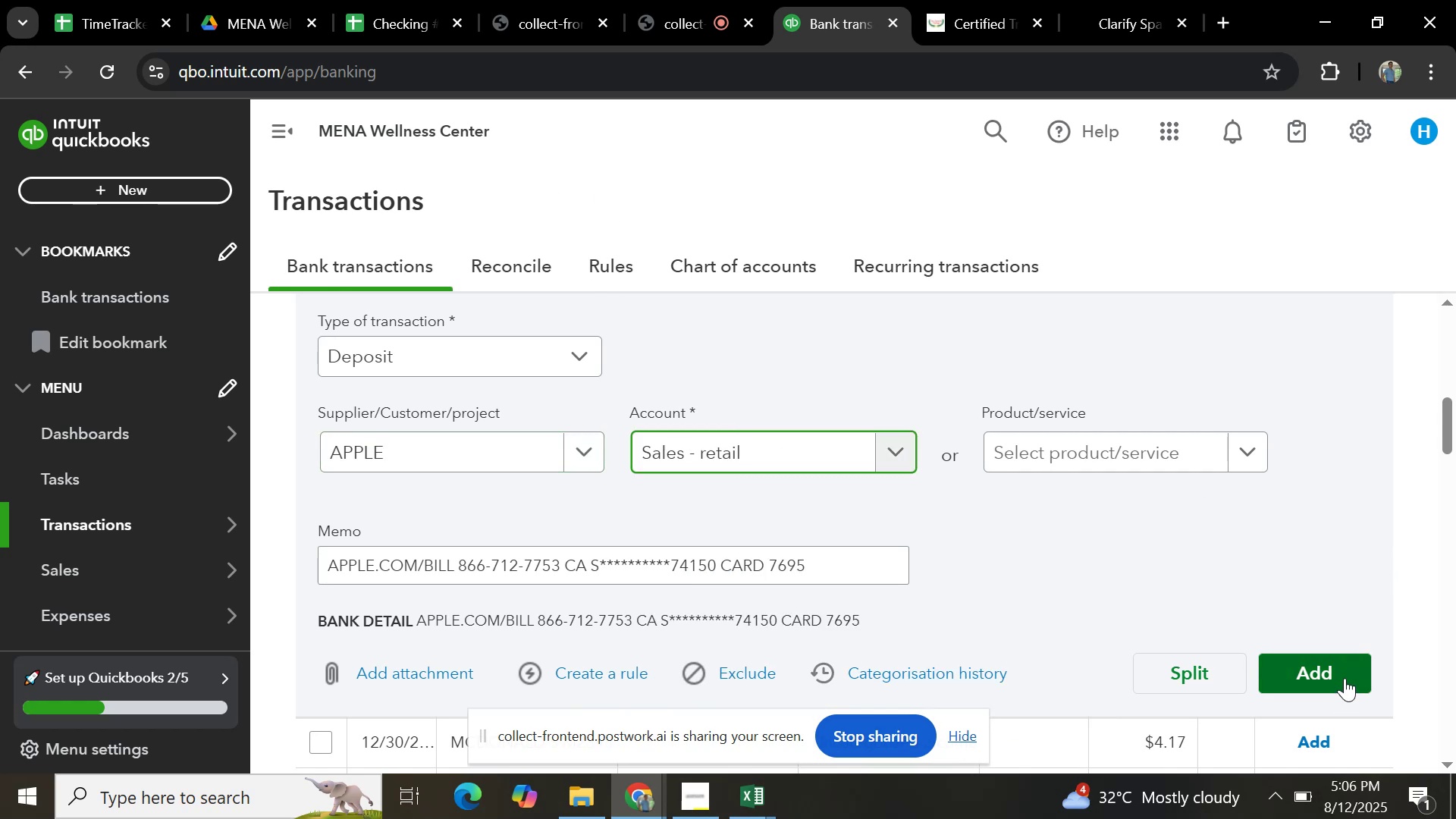 
wait(5.93)
 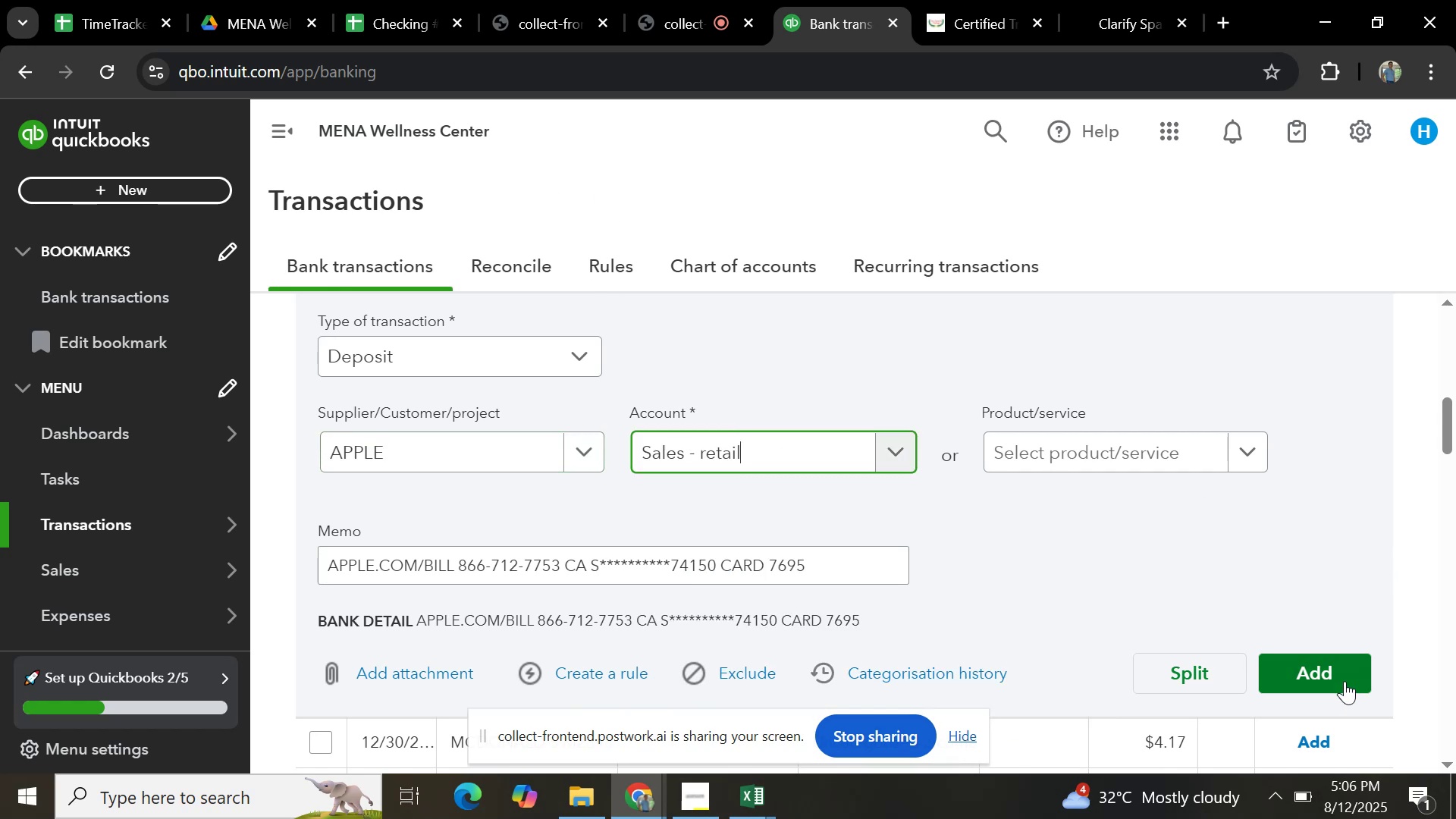 
scroll: coordinate [1235, 346], scroll_direction: up, amount: 2.0
 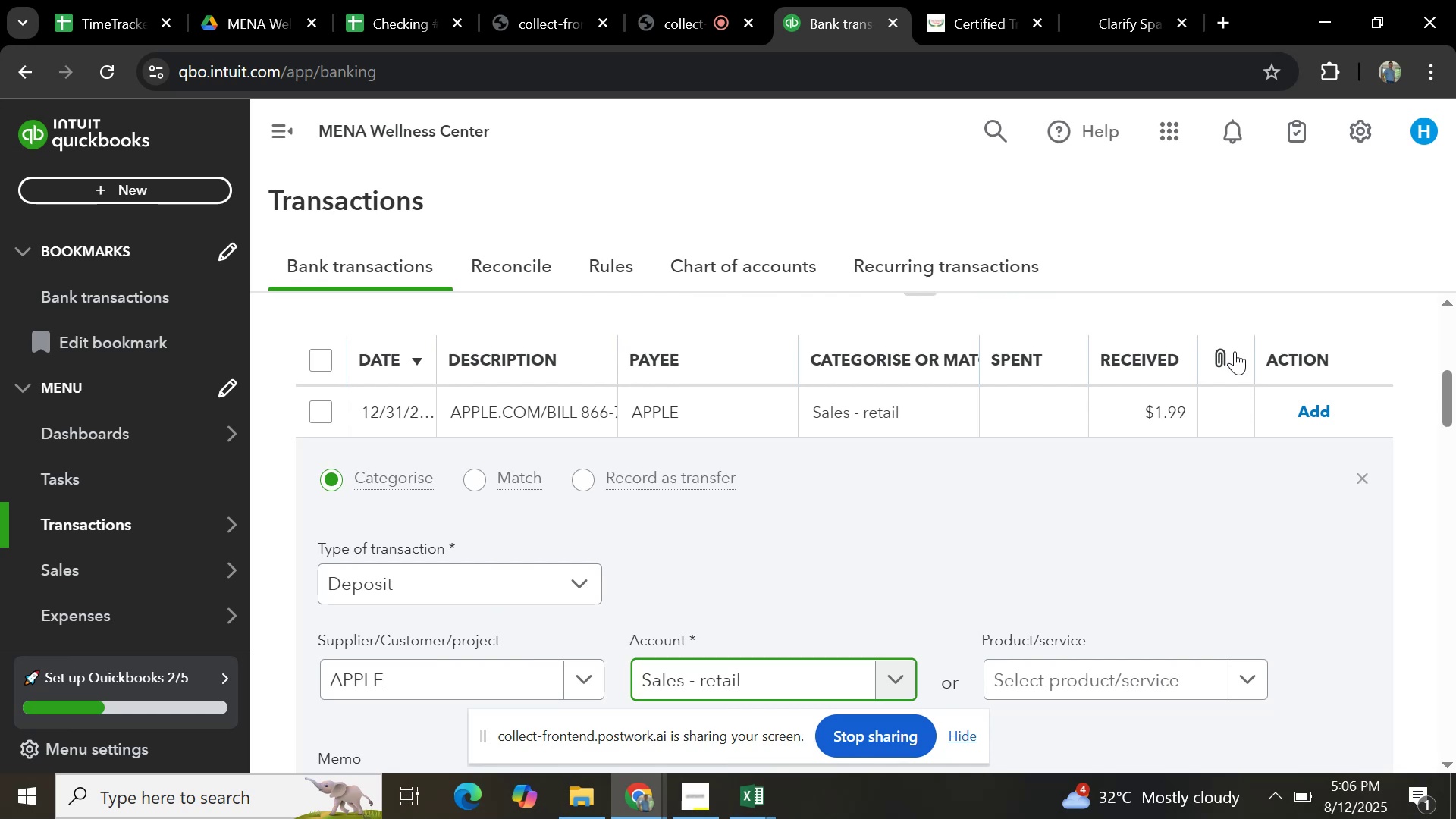 
scroll: coordinate [1235, 357], scroll_direction: down, amount: 2.0
 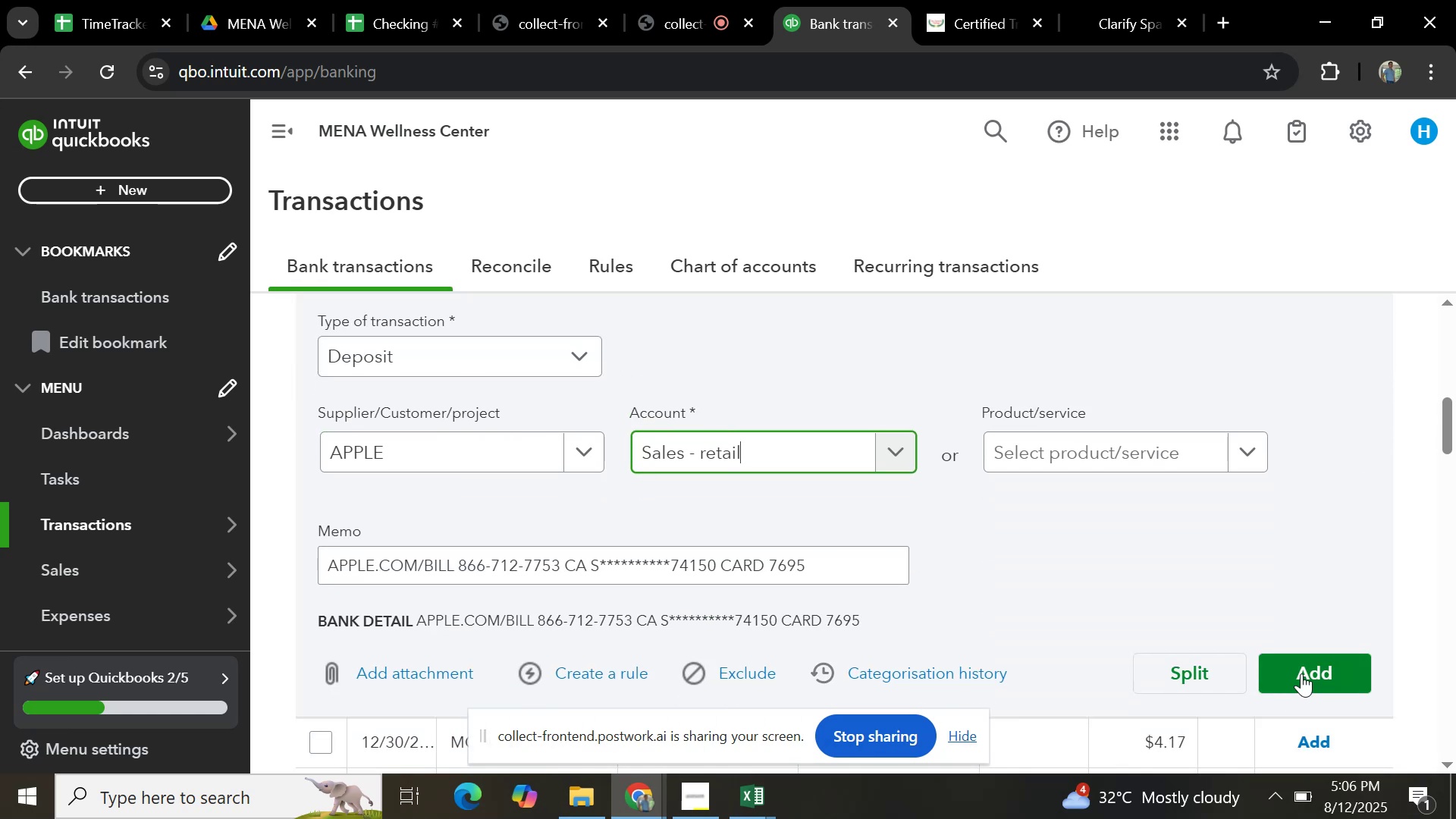 
left_click([1307, 658])
 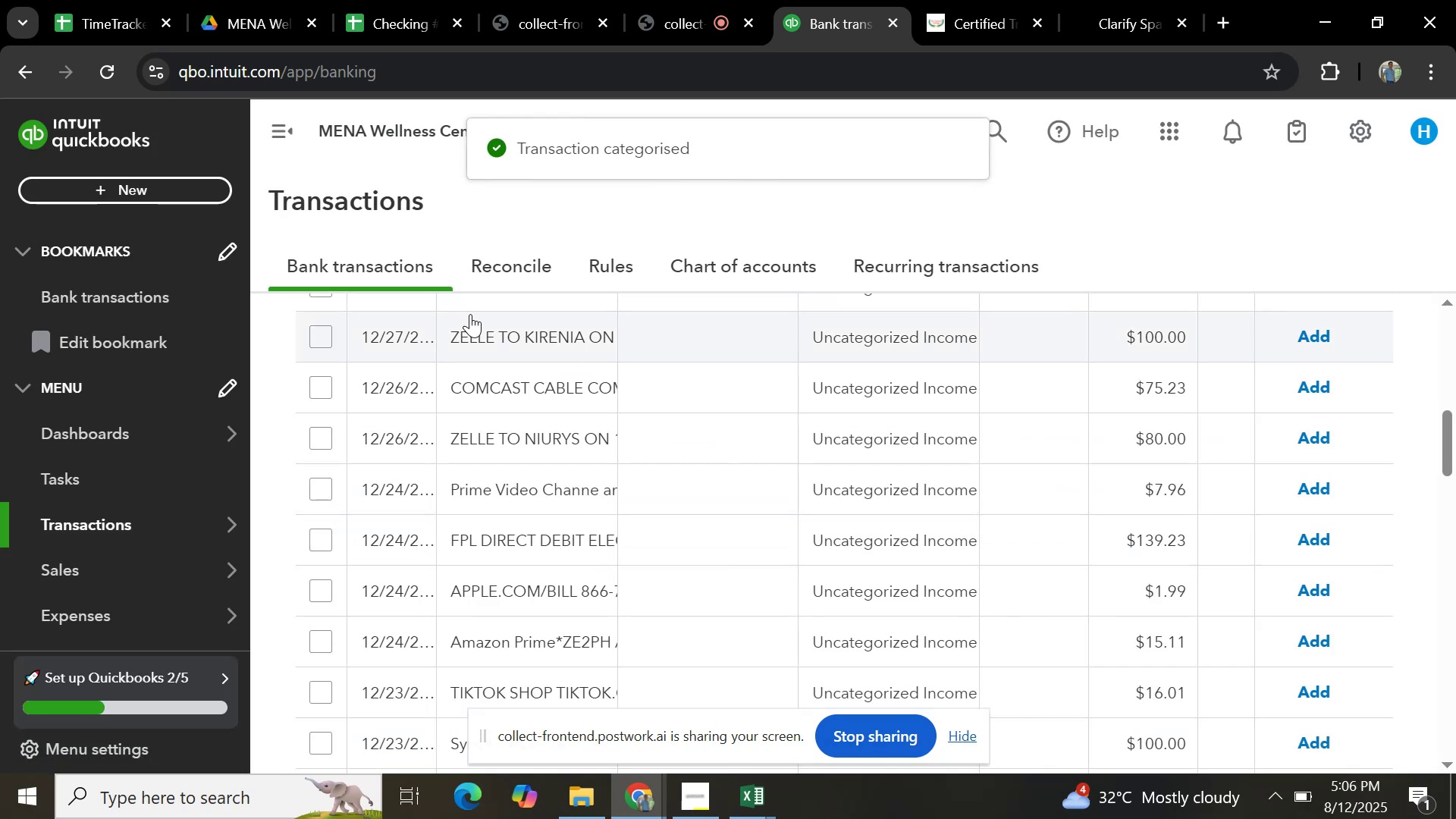 
left_click([509, 600])
 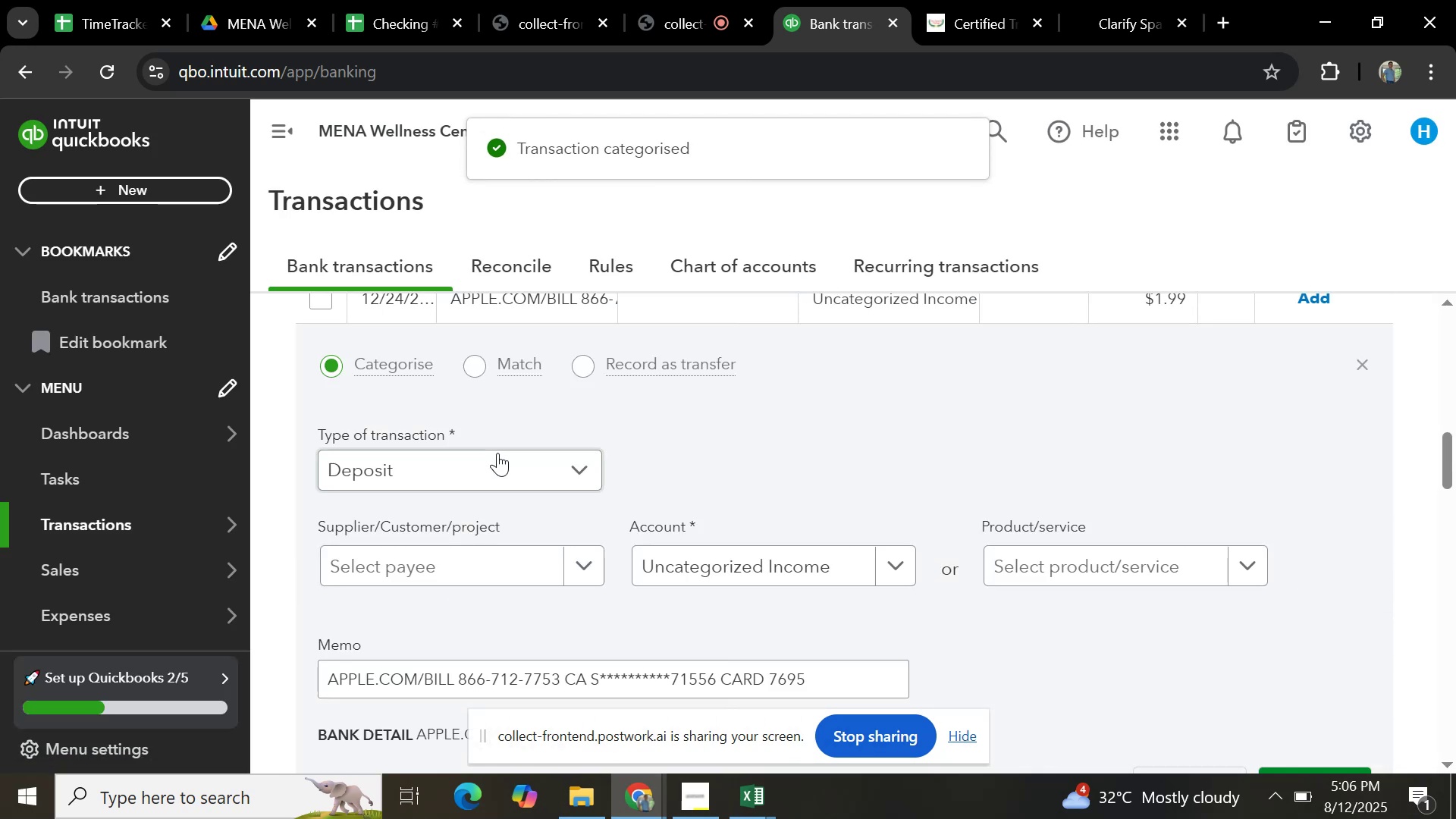 
left_click([498, 454])
 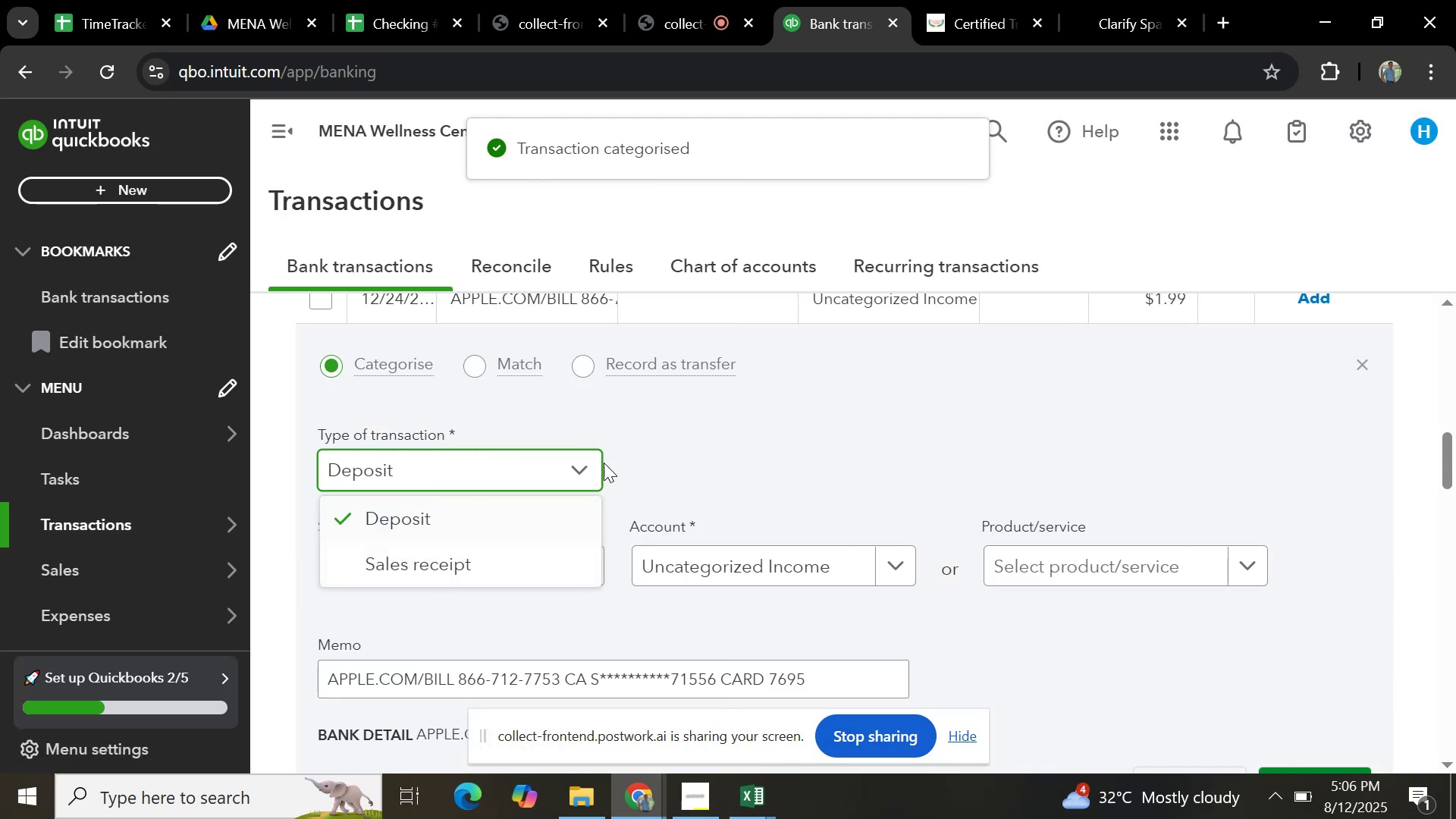 
left_click([604, 463])
 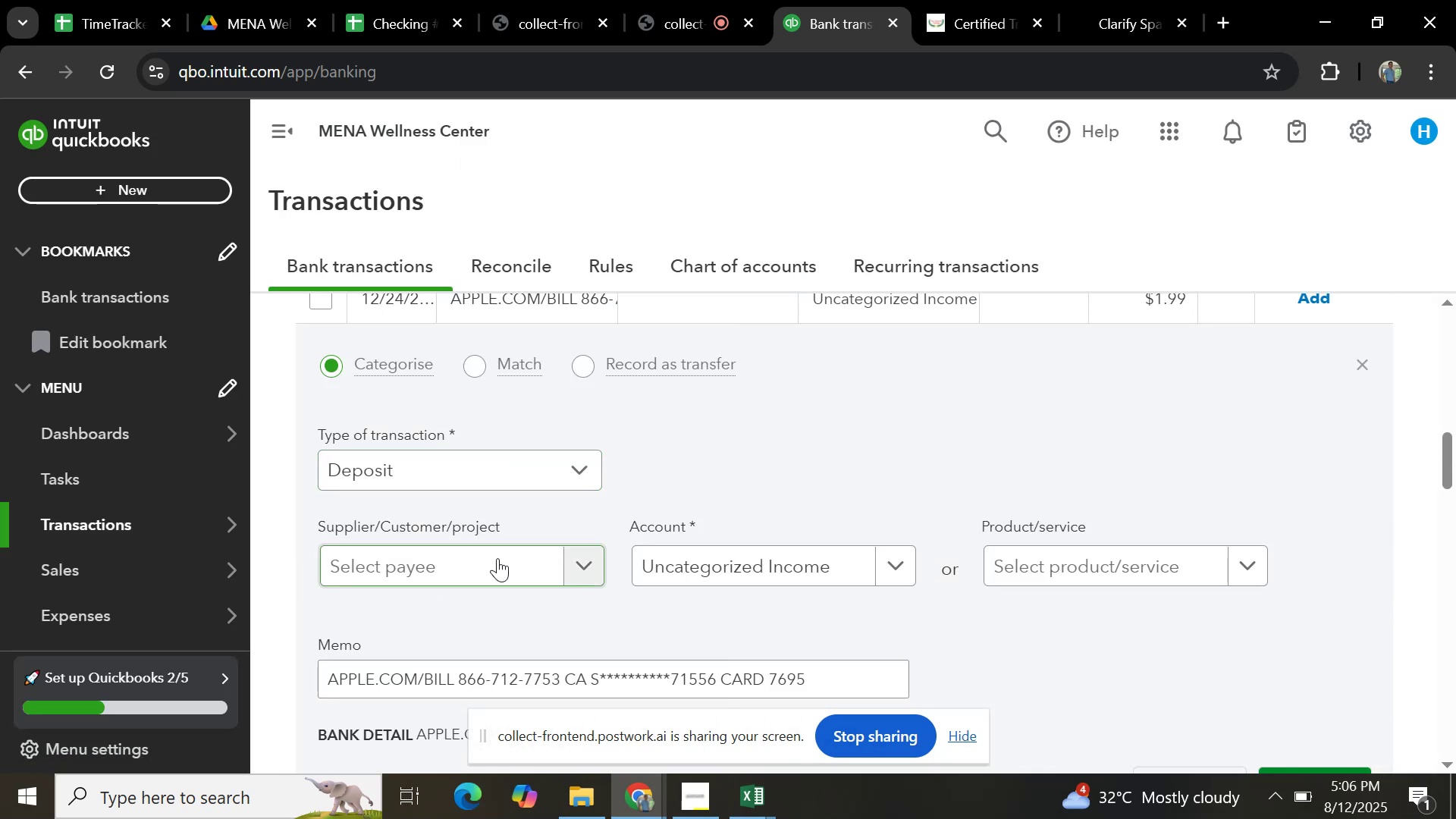 
double_click([497, 559])
 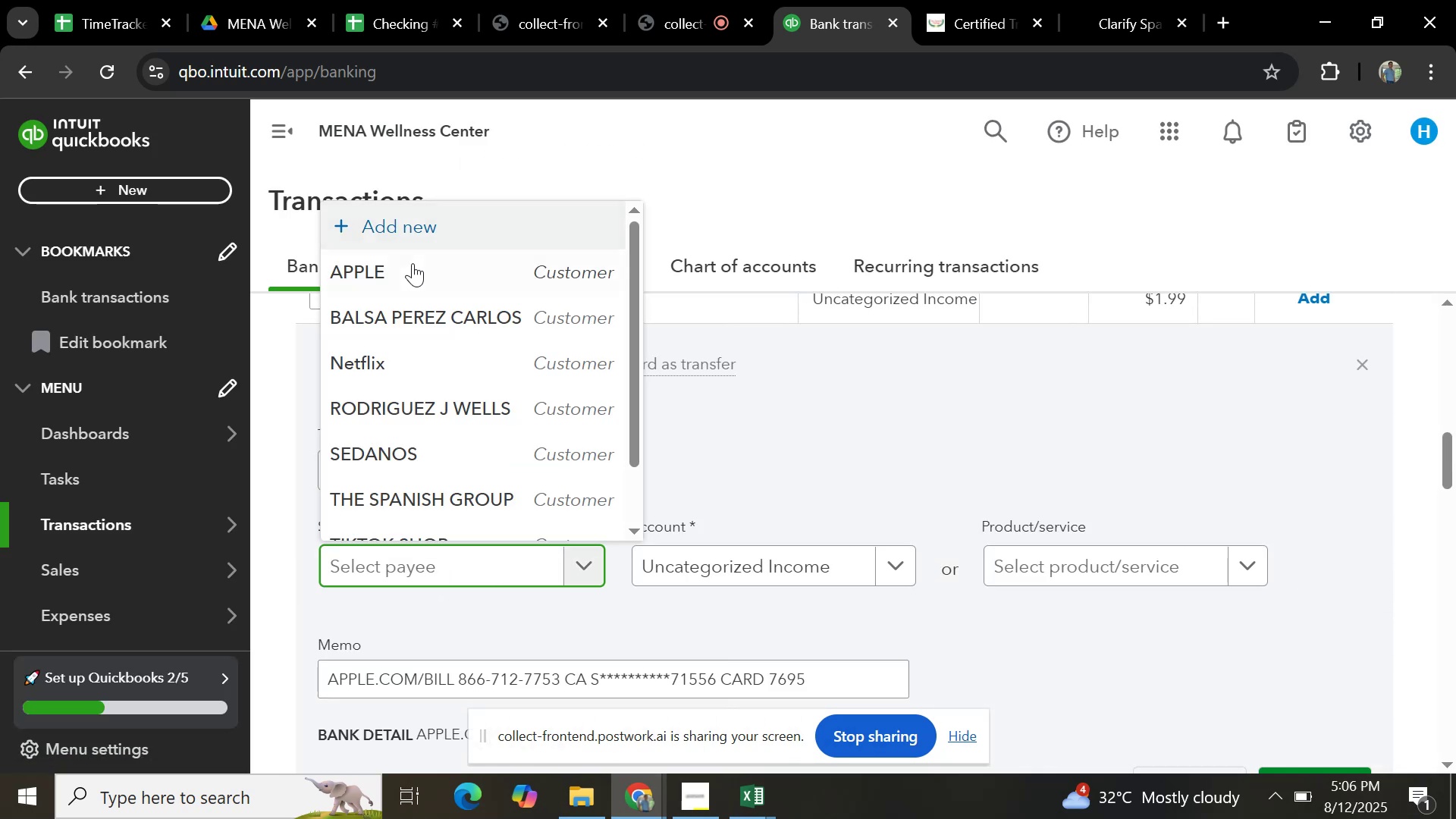 
left_click([413, 263])
 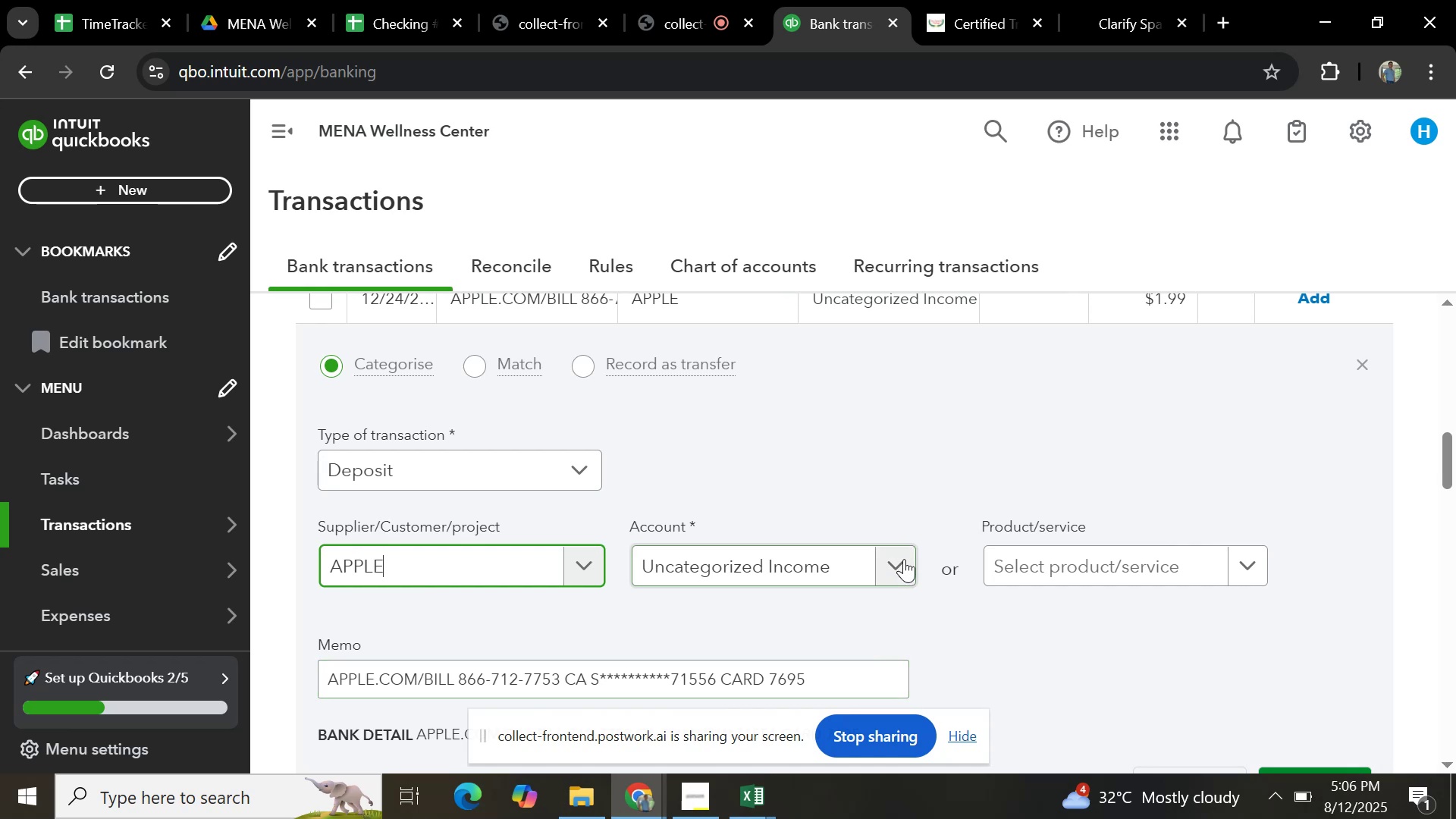 
left_click([904, 558])
 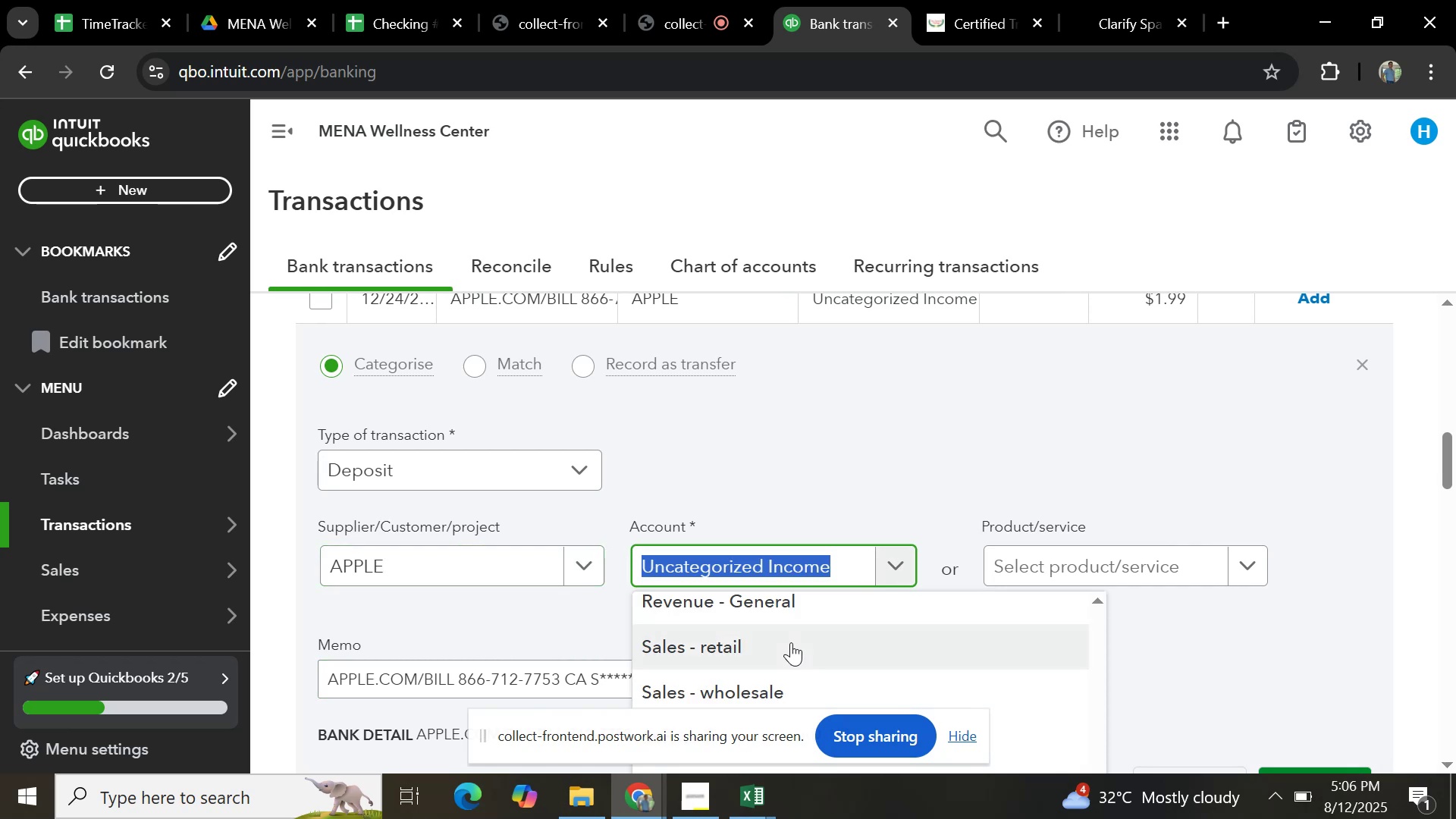 
left_click([791, 642])
 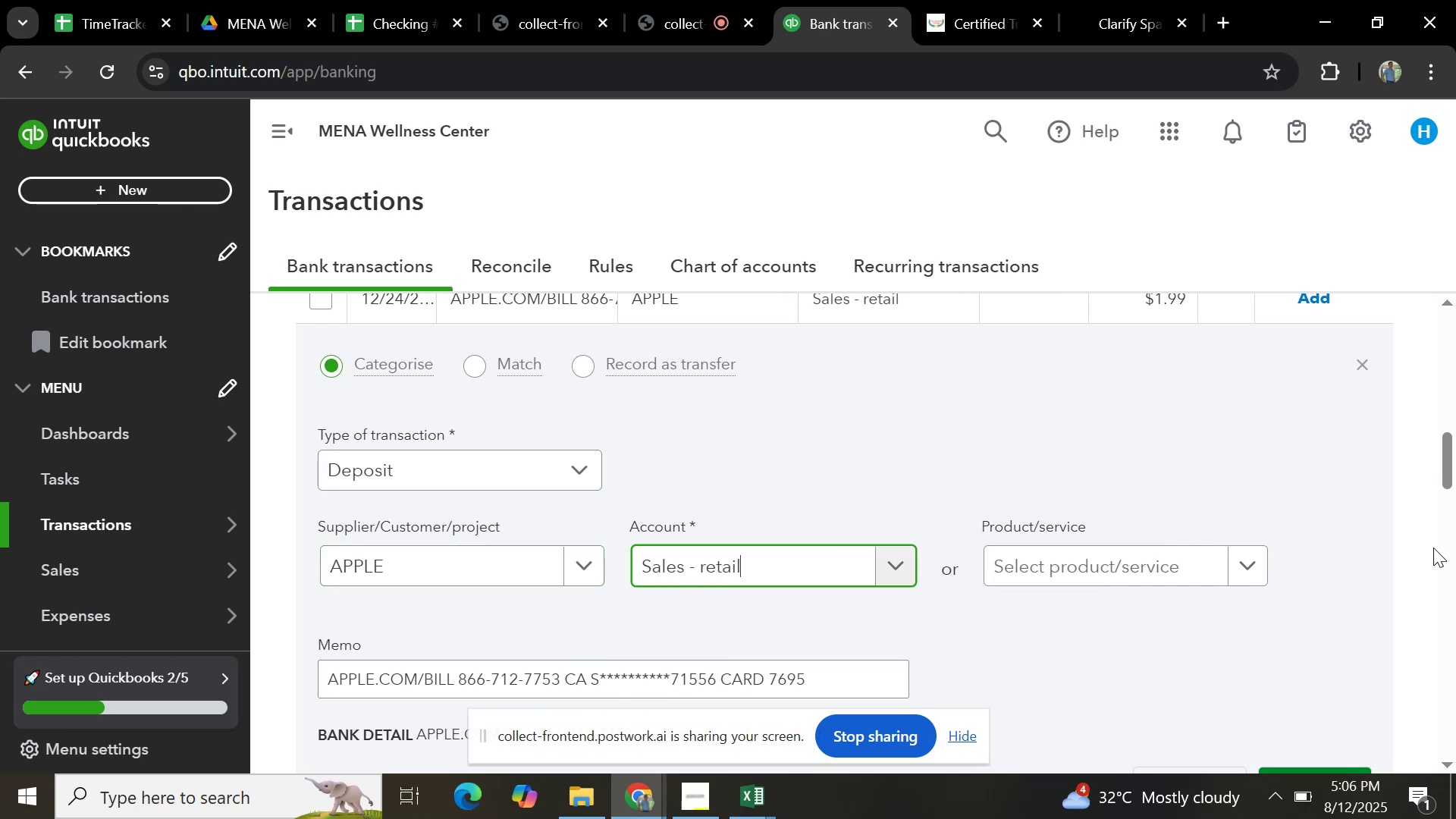 
scroll: coordinate [1425, 548], scroll_direction: down, amount: 2.0
 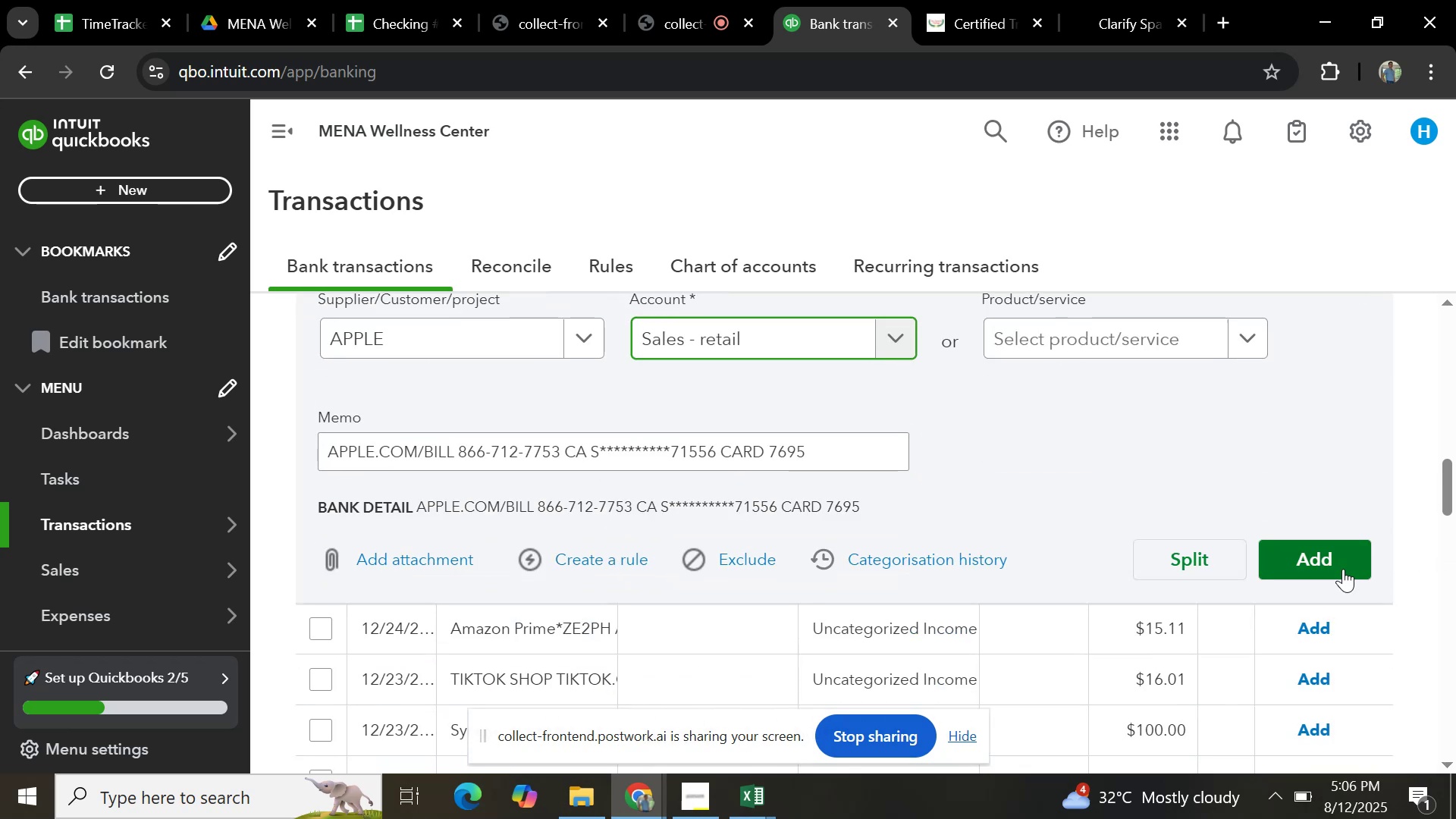 
left_click([1343, 569])
 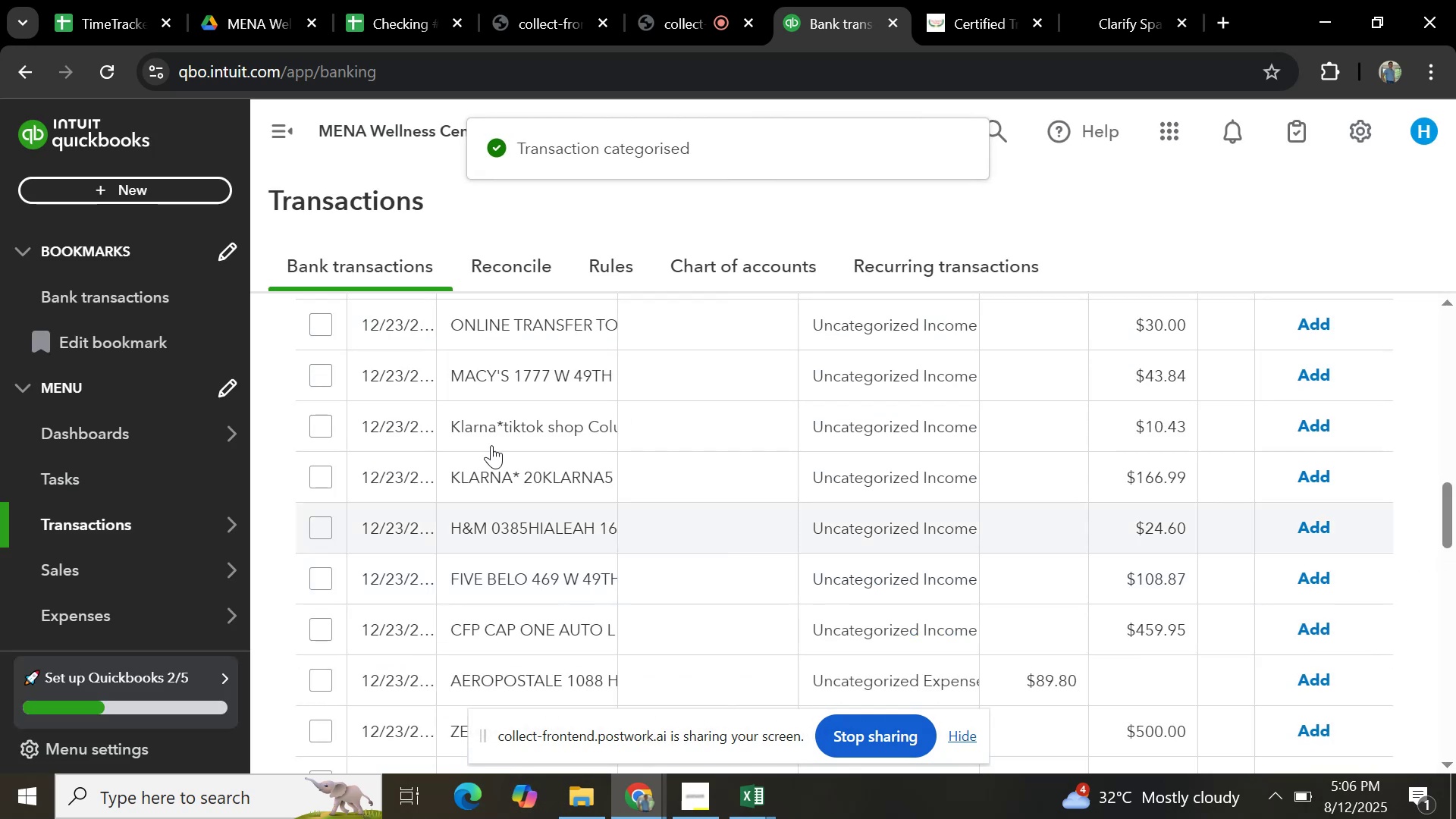 
scroll: coordinate [495, 489], scroll_direction: down, amount: 7.0
 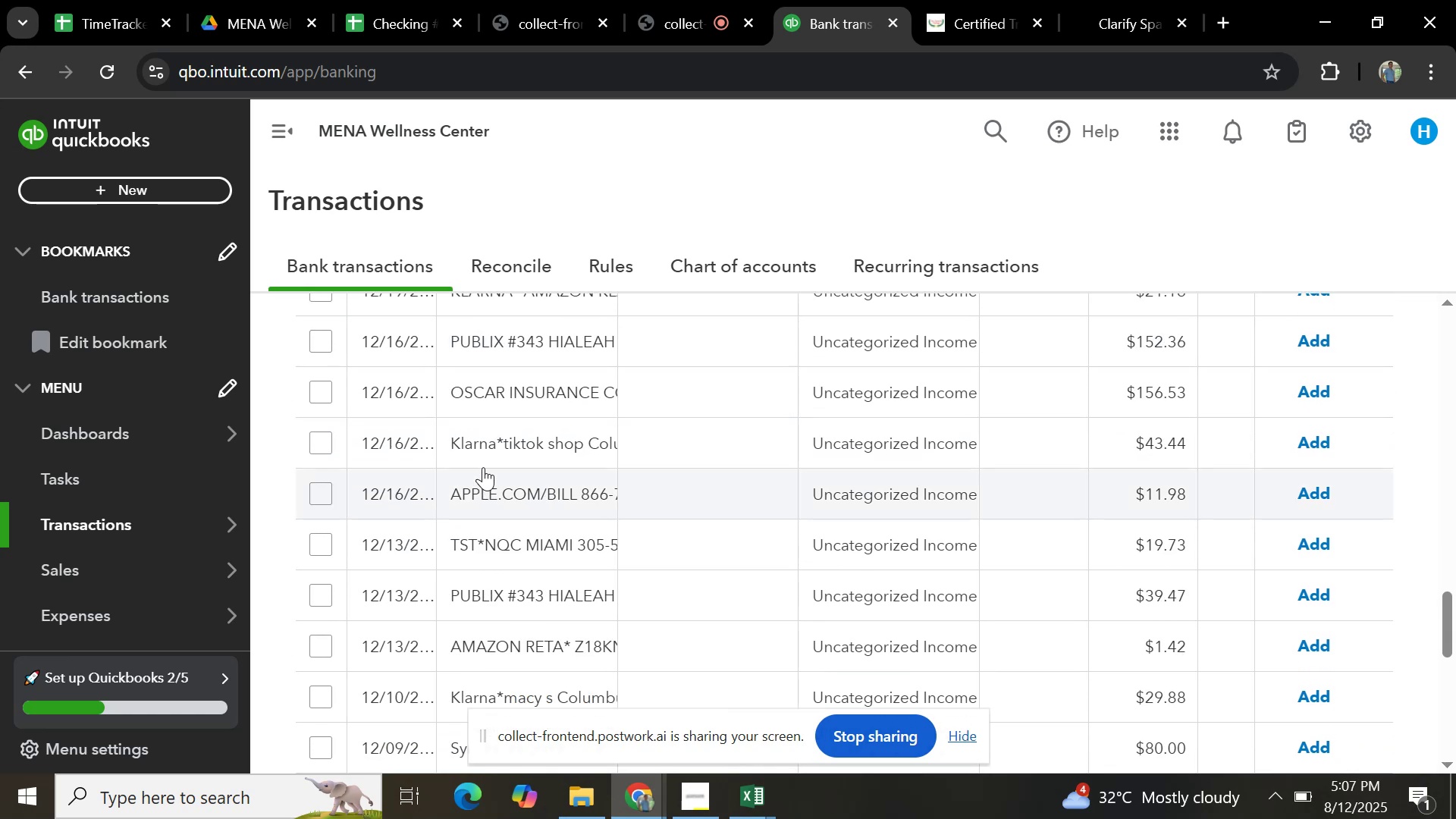 
scroll: coordinate [494, 489], scroll_direction: up, amount: 3.0
 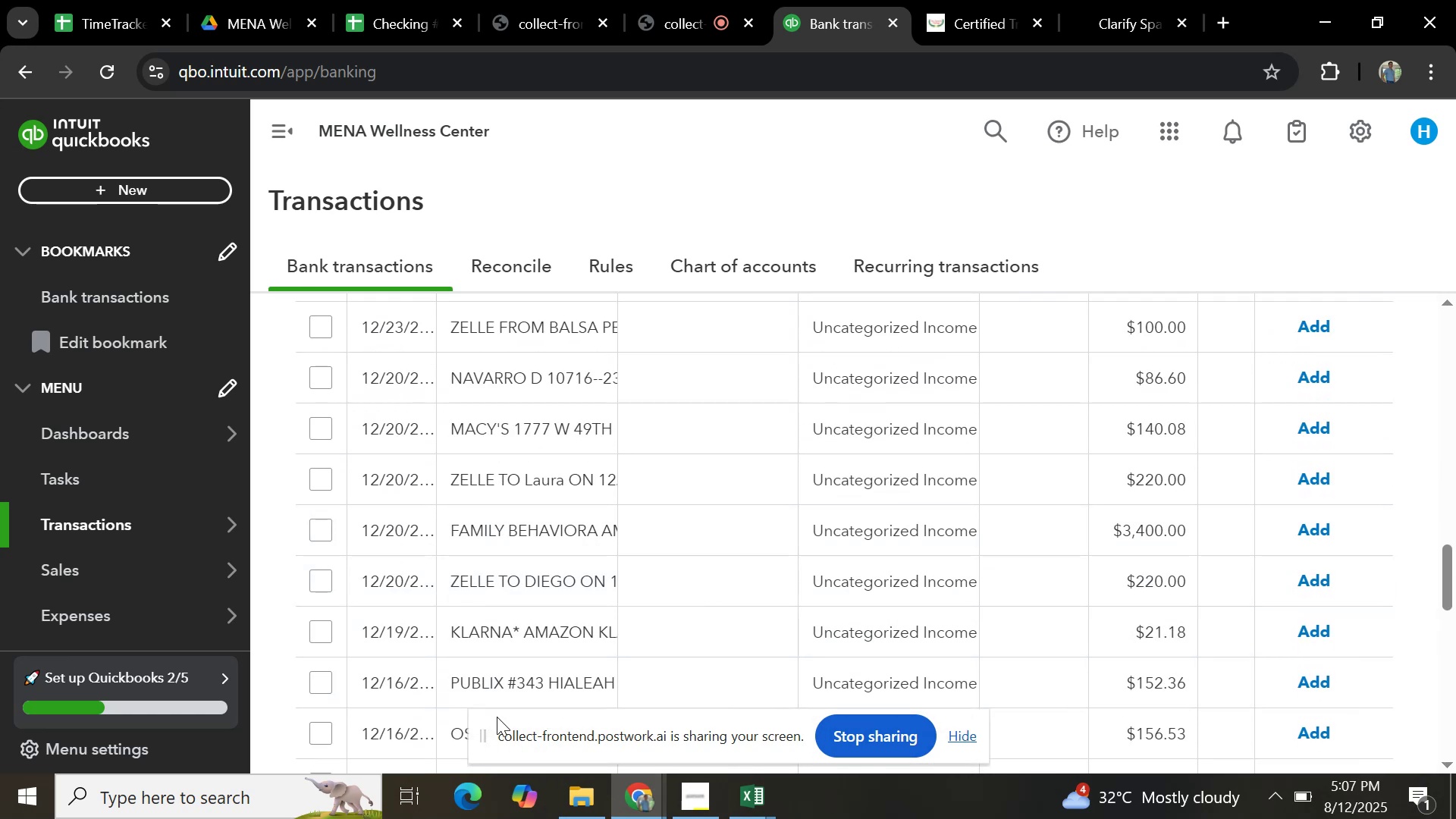 
scroll: coordinate [500, 623], scroll_direction: down, amount: 2.0
 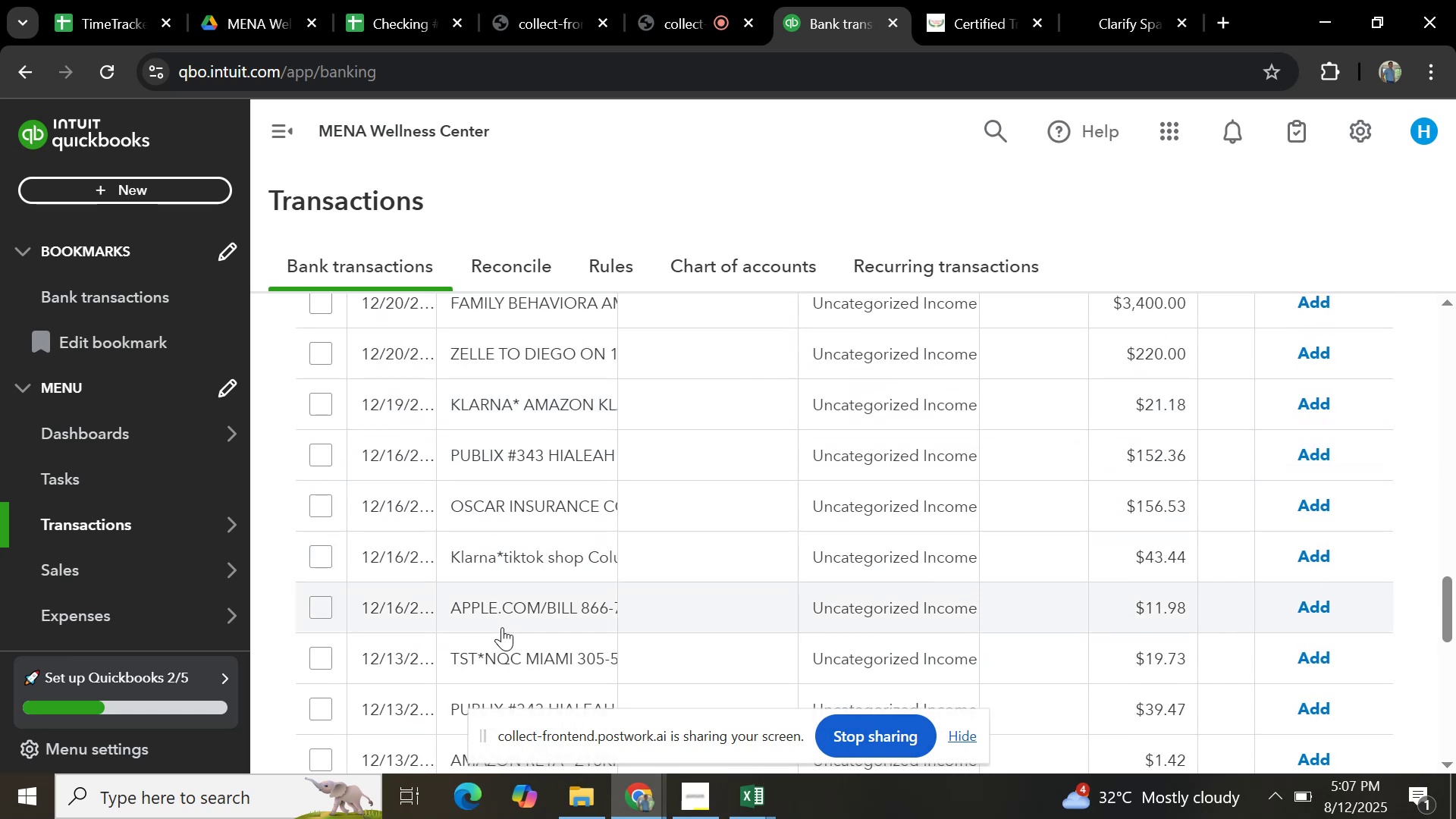 
left_click([506, 598])
 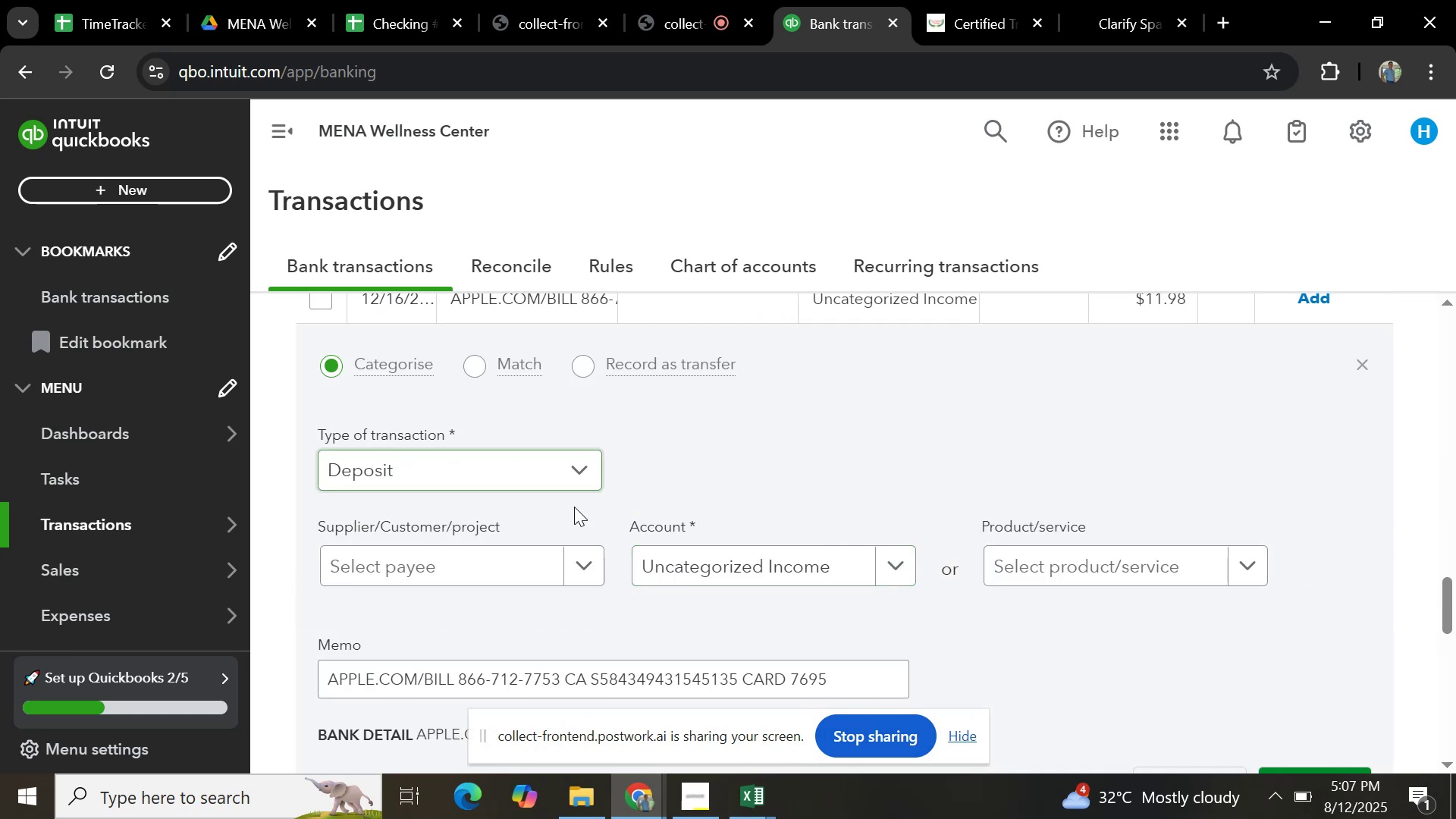 
left_click([567, 475])
 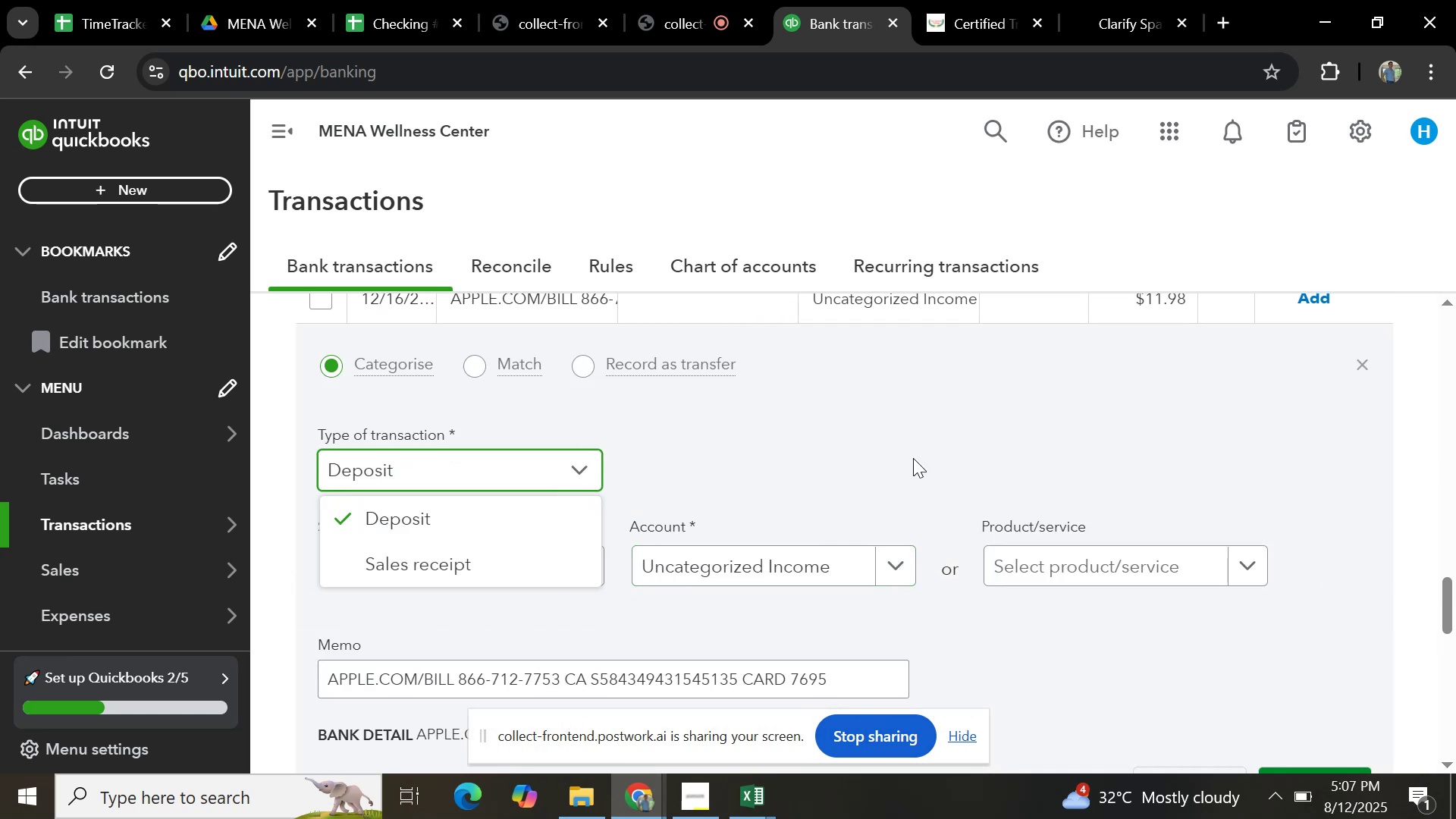 
left_click([913, 458])
 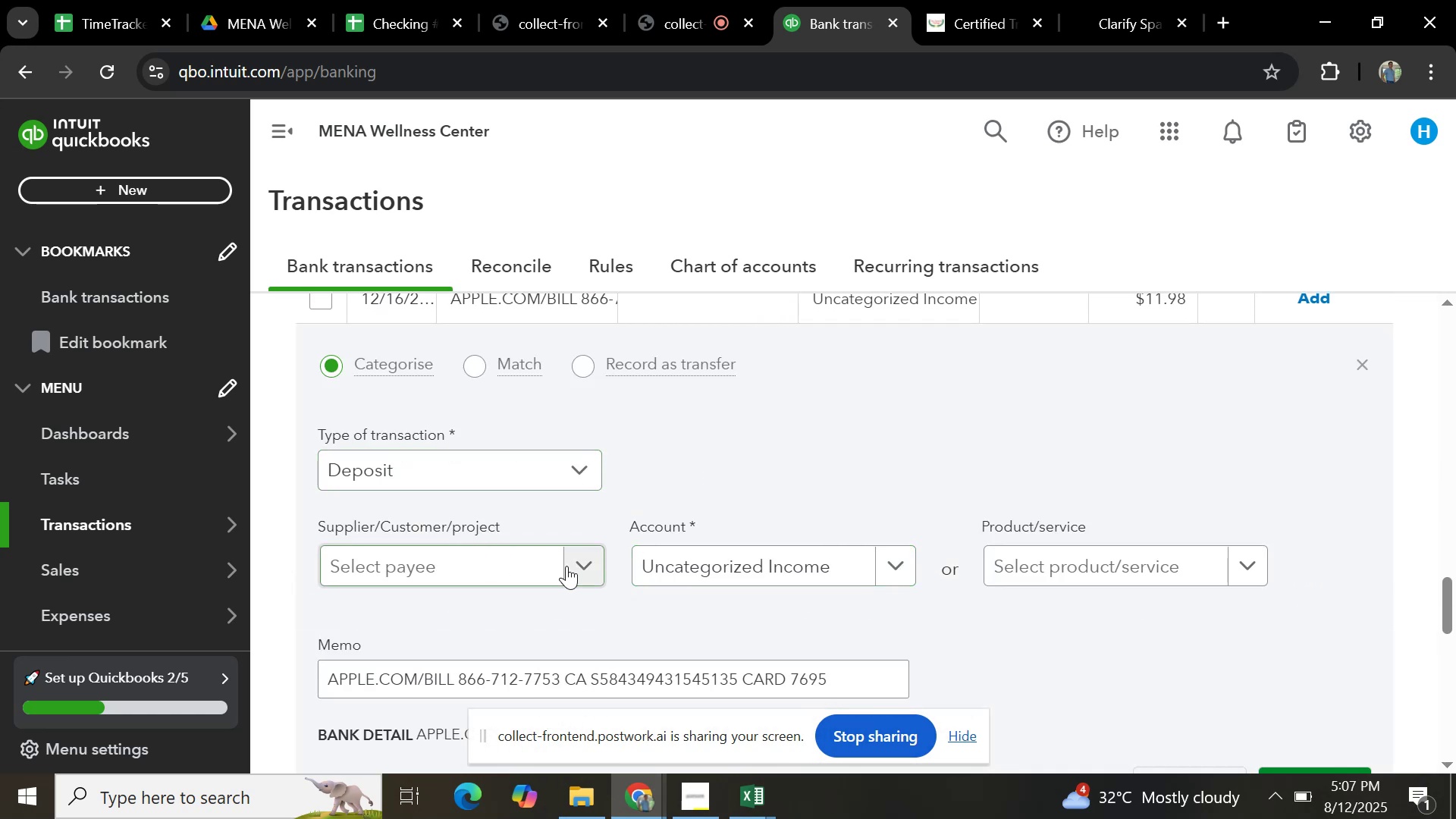 
left_click([567, 566])
 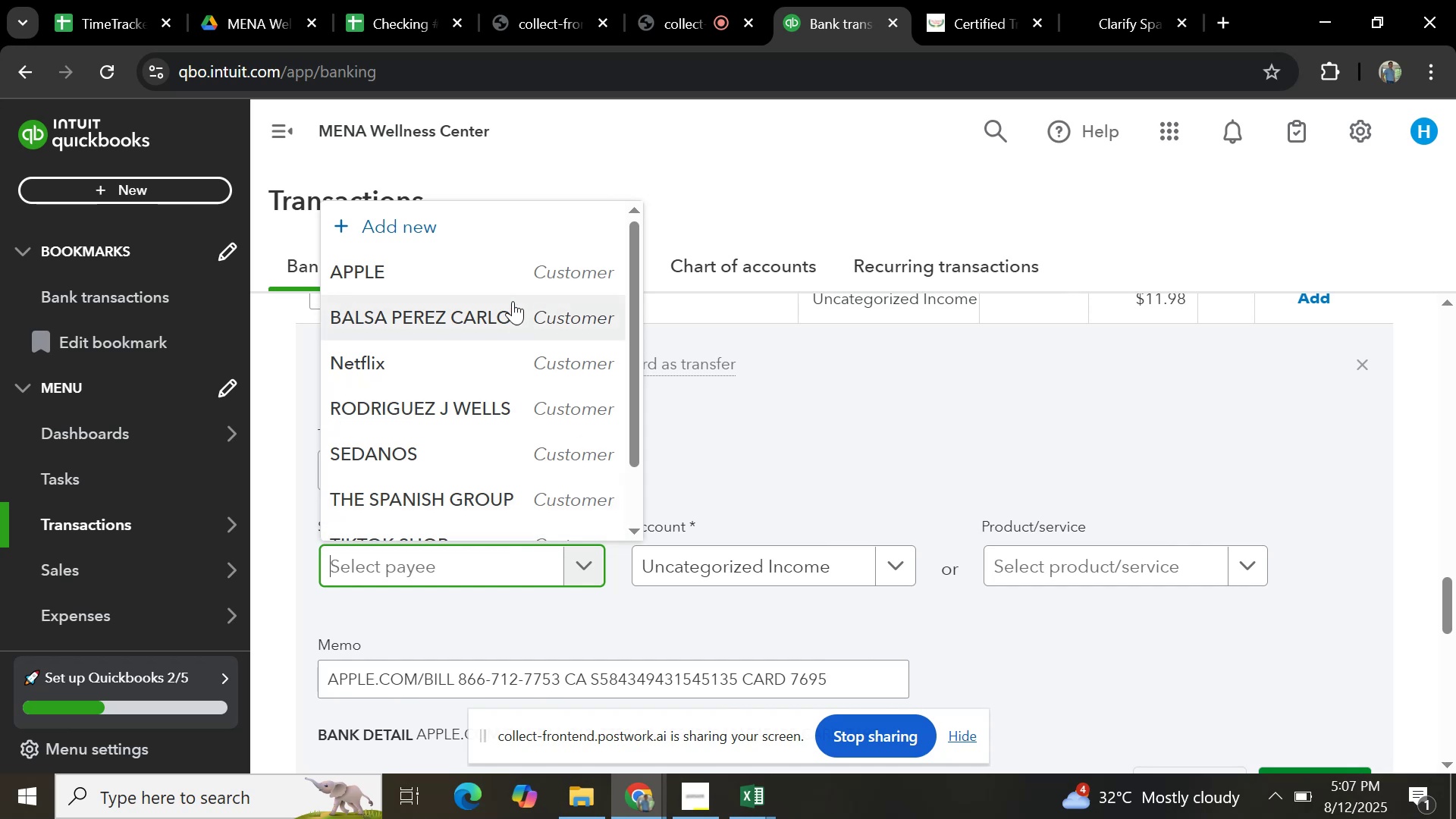 
left_click([500, 284])
 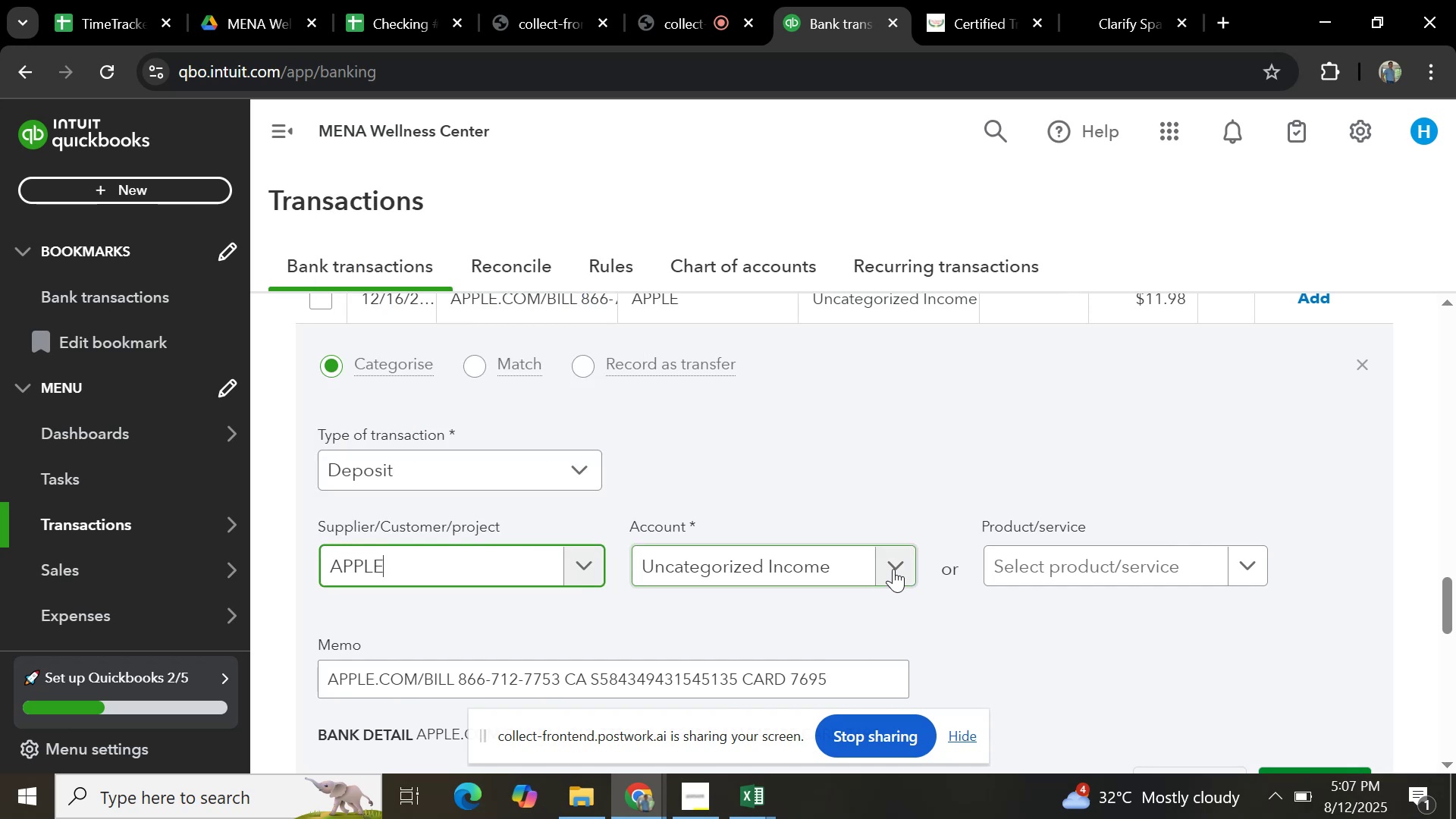 
left_click([894, 568])
 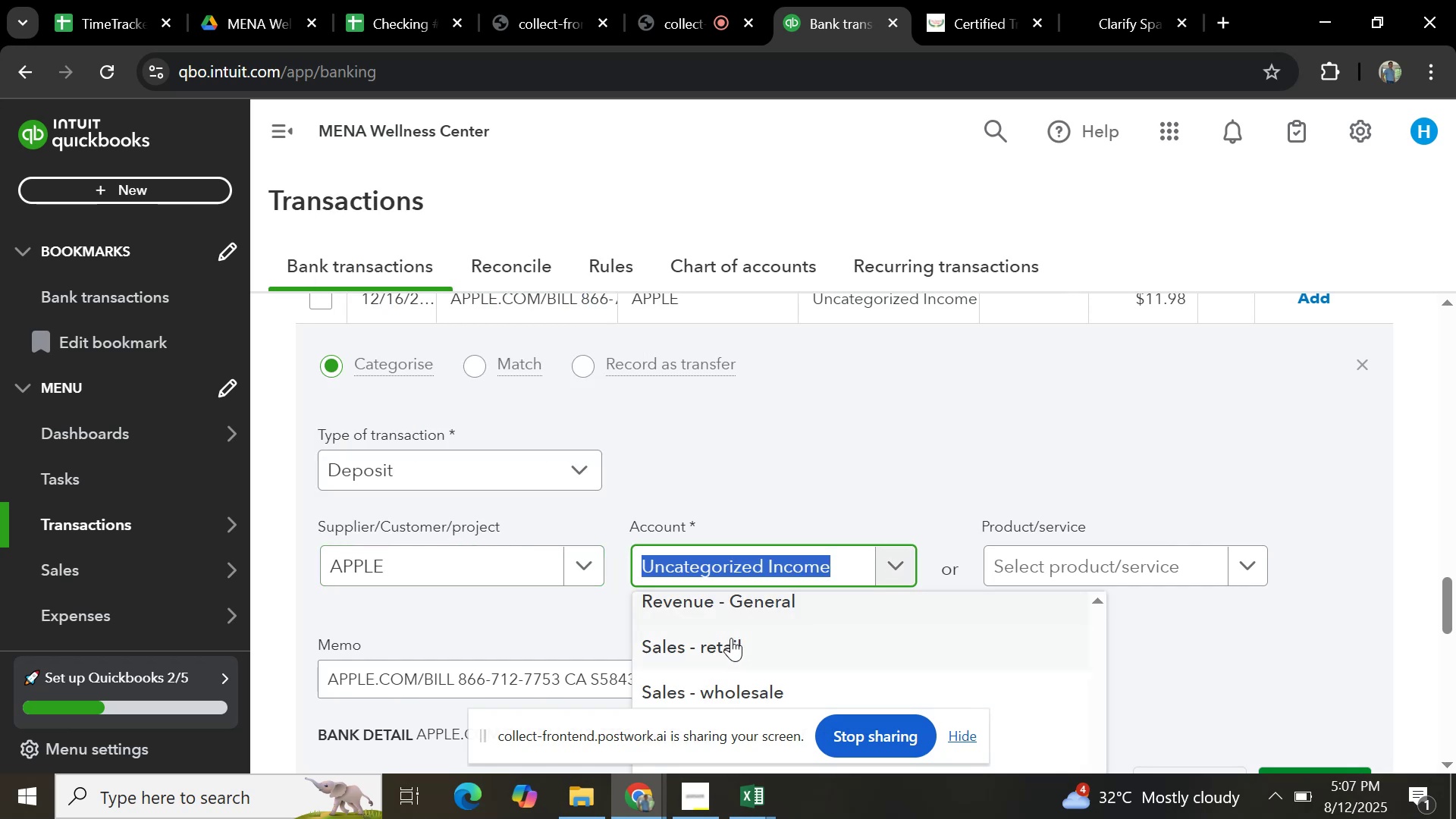 
left_click([730, 643])
 